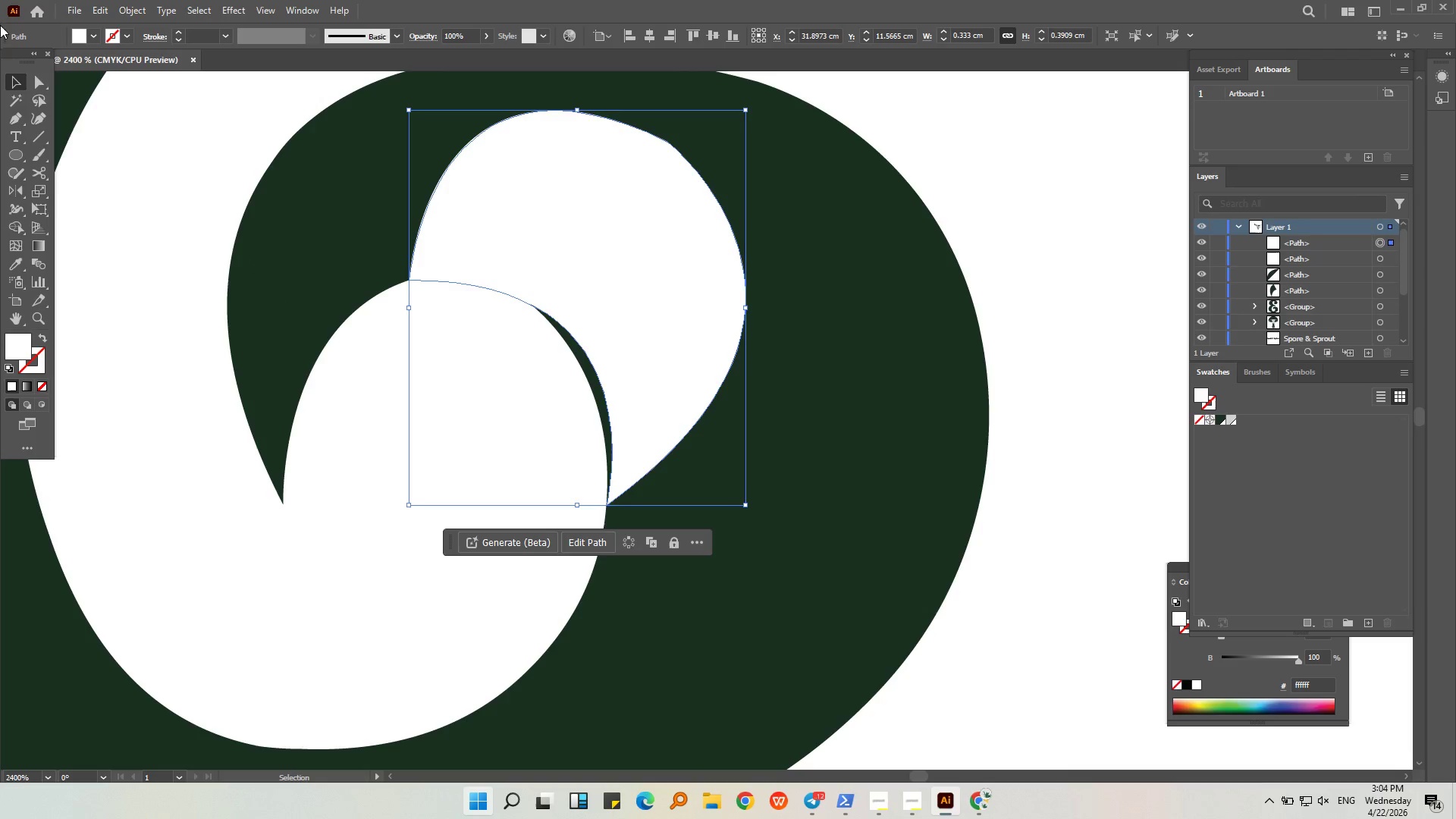 
left_click([39, 114])
 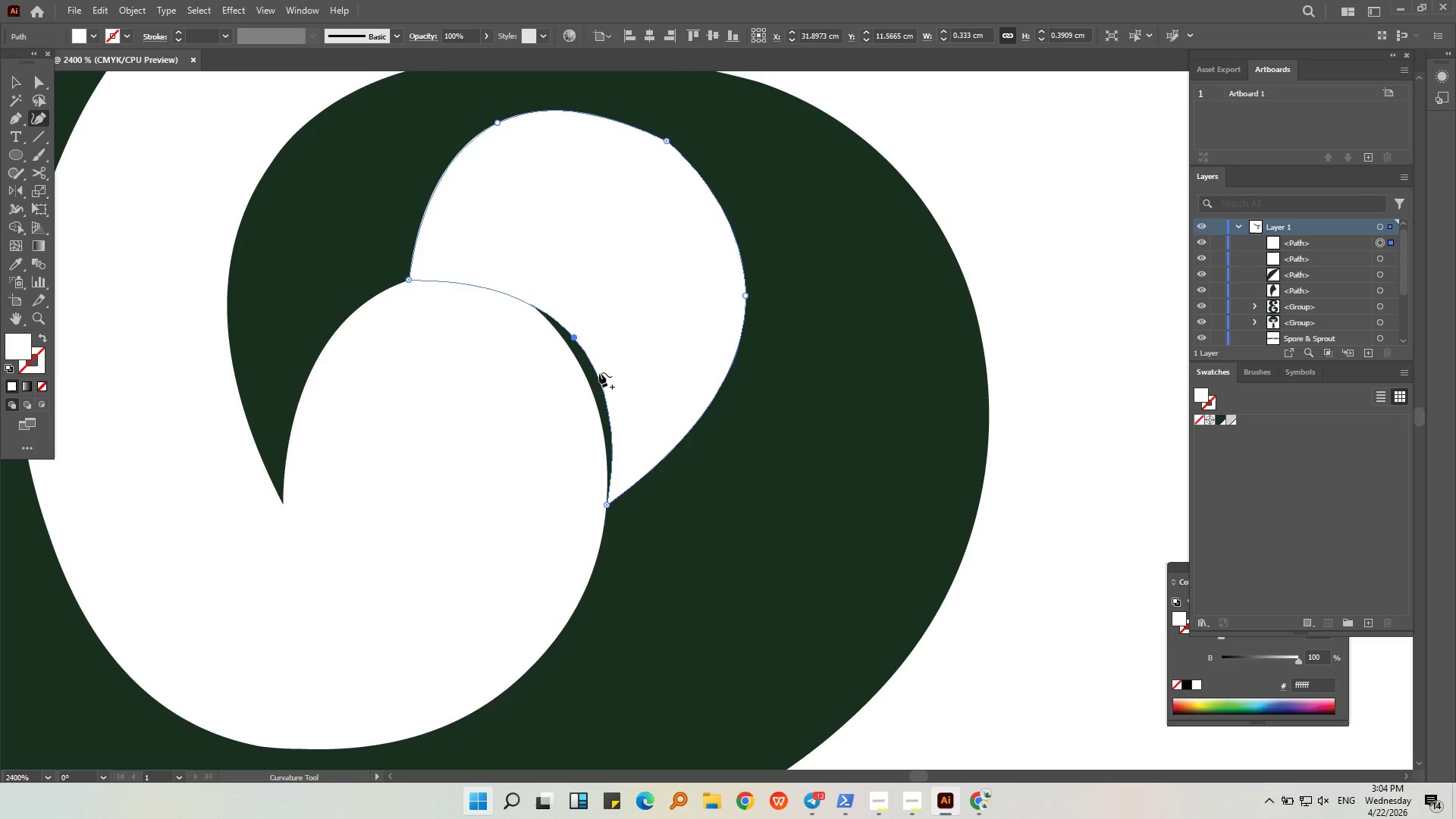 
left_click_drag(start_coordinate=[599, 372], to_coordinate=[582, 382])
 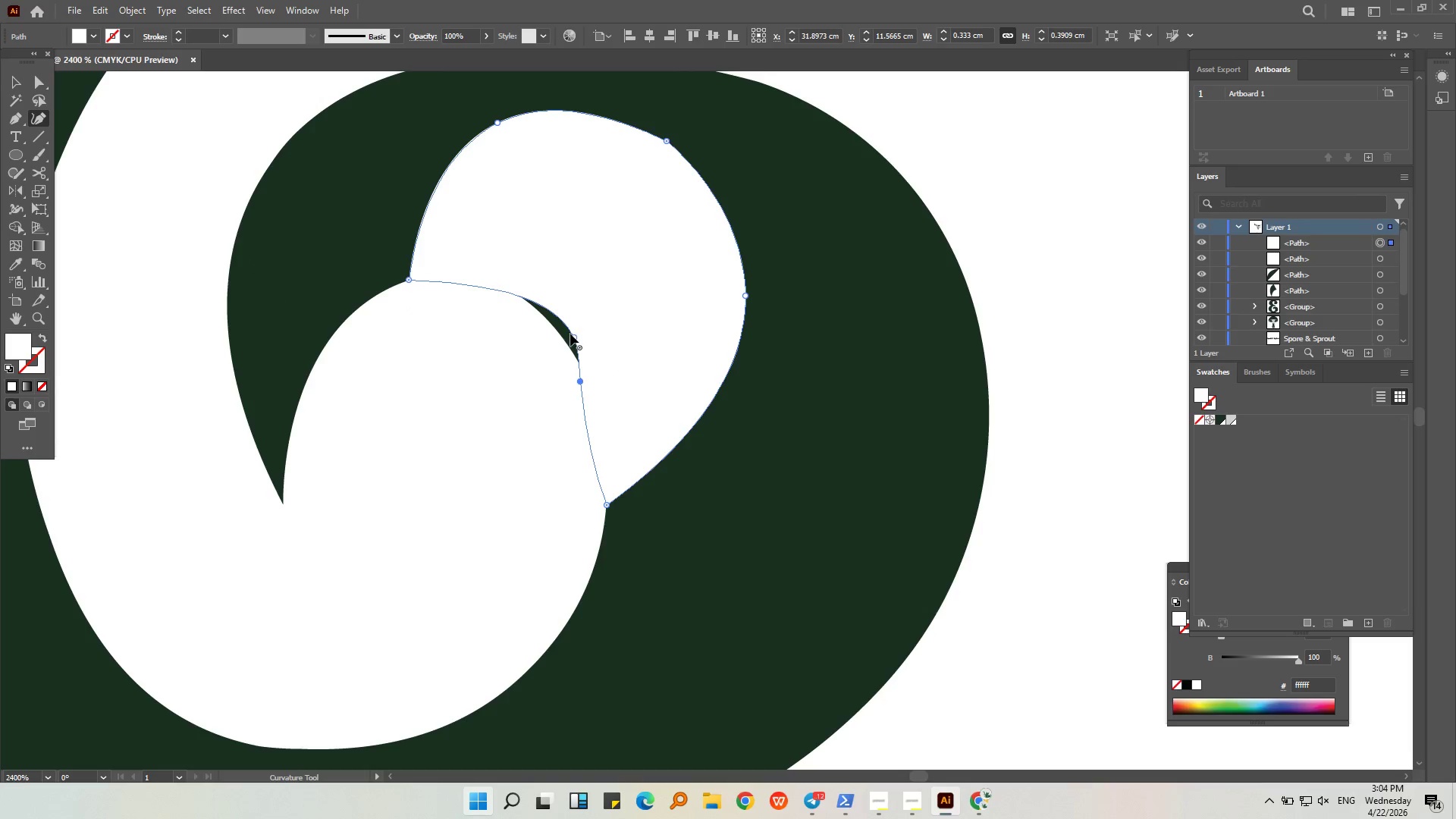 
left_click_drag(start_coordinate=[575, 334], to_coordinate=[568, 359])
 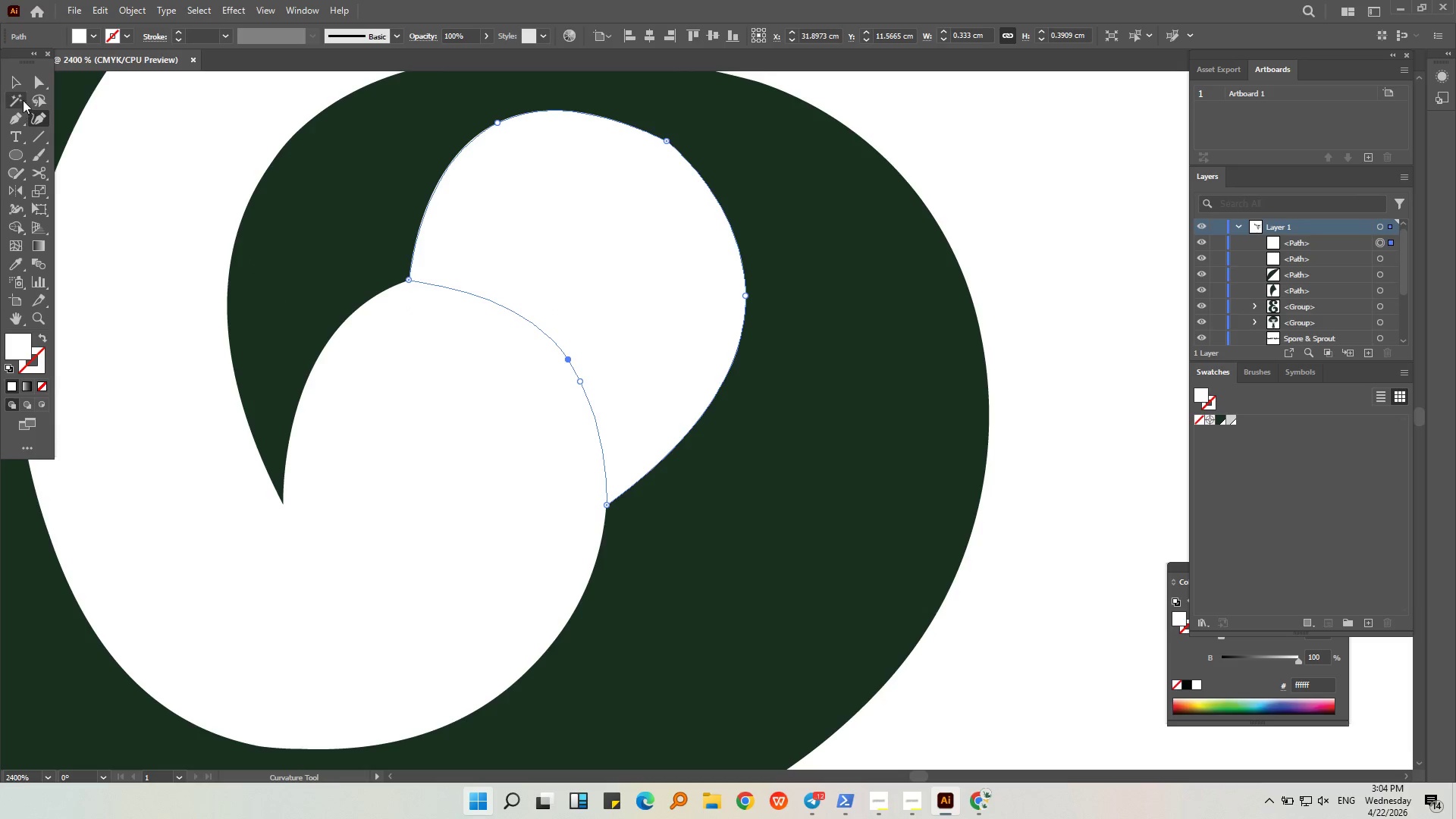 
double_click([447, 457])
 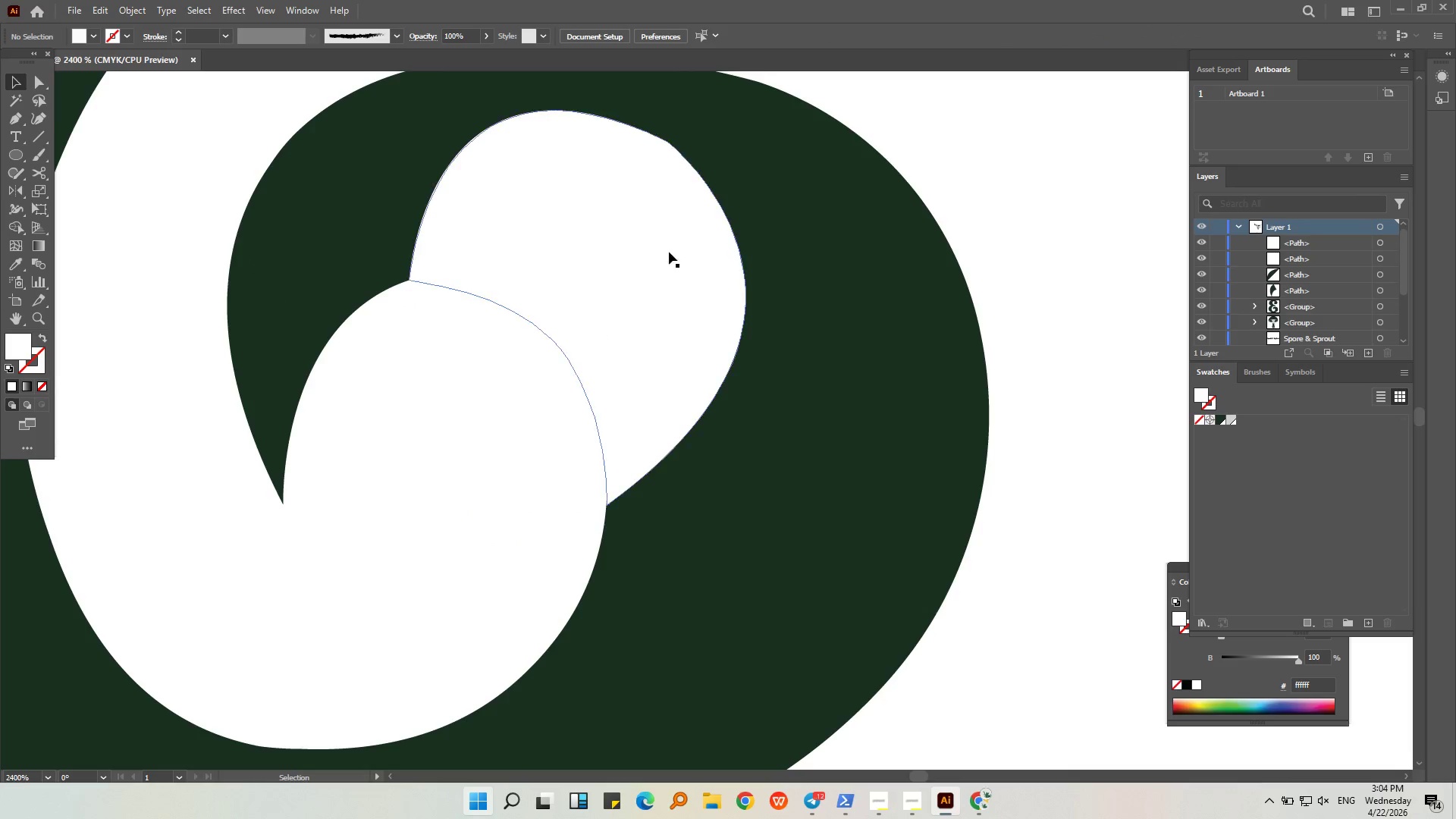 
left_click([709, 162])
 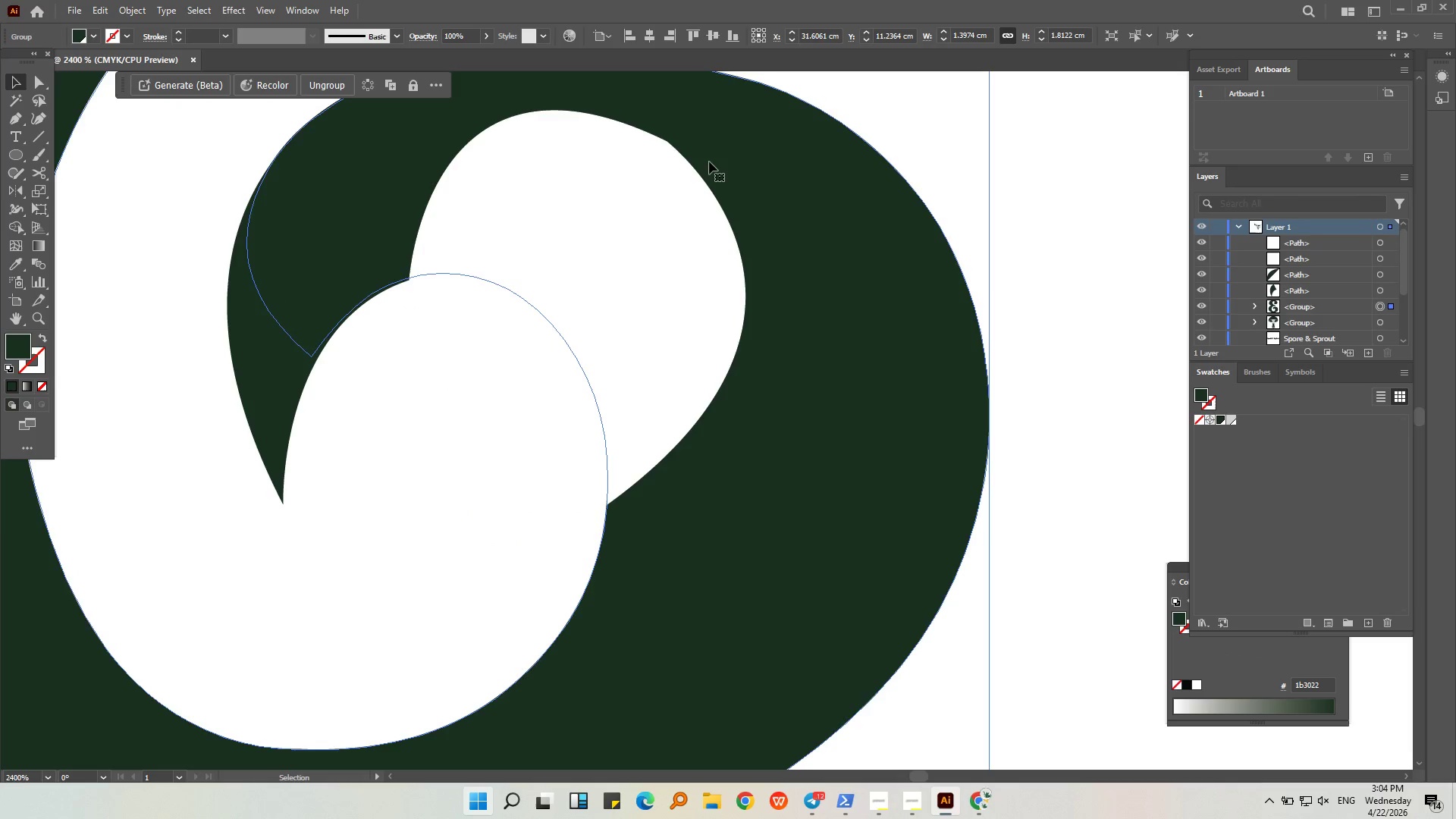 
hold_key(key=AltLeft, duration=0.36)
scroll: coordinate [742, 182], scroll_direction: down, amount: 1.0
 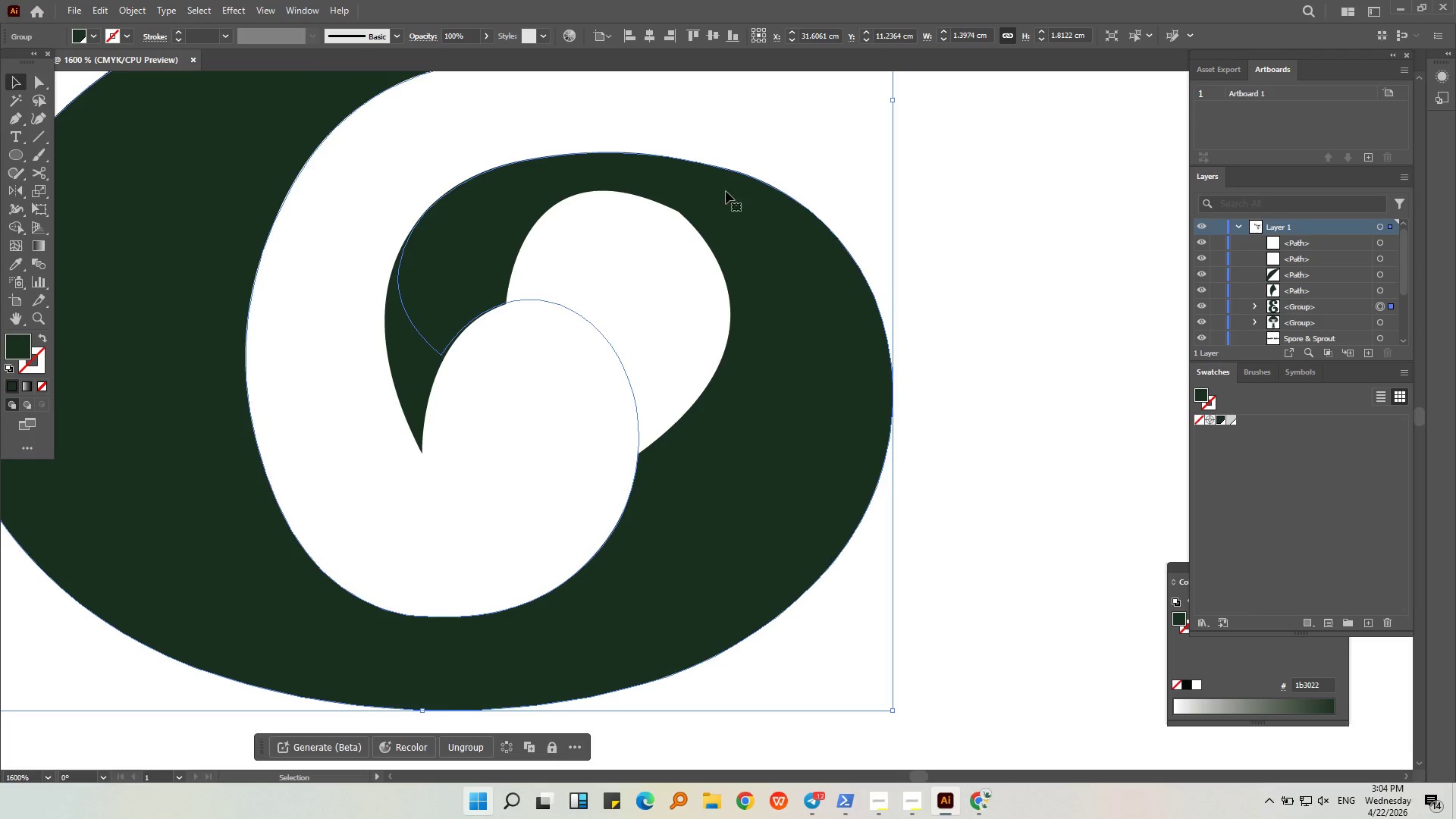 
hold_key(key=AltLeft, duration=0.39)
scroll: coordinate [683, 208], scroll_direction: up, amount: 3.0
 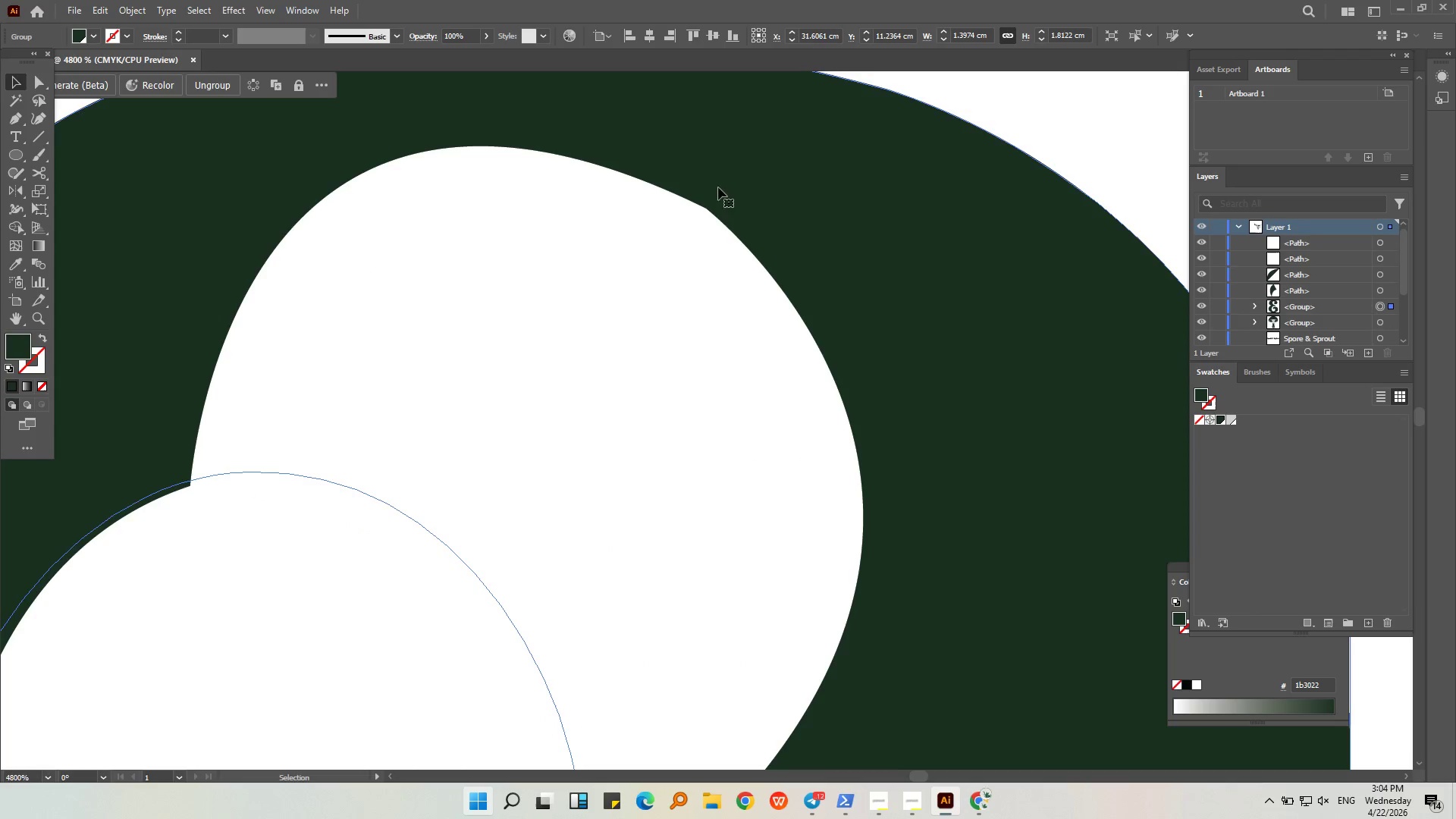 
left_click([713, 199])
 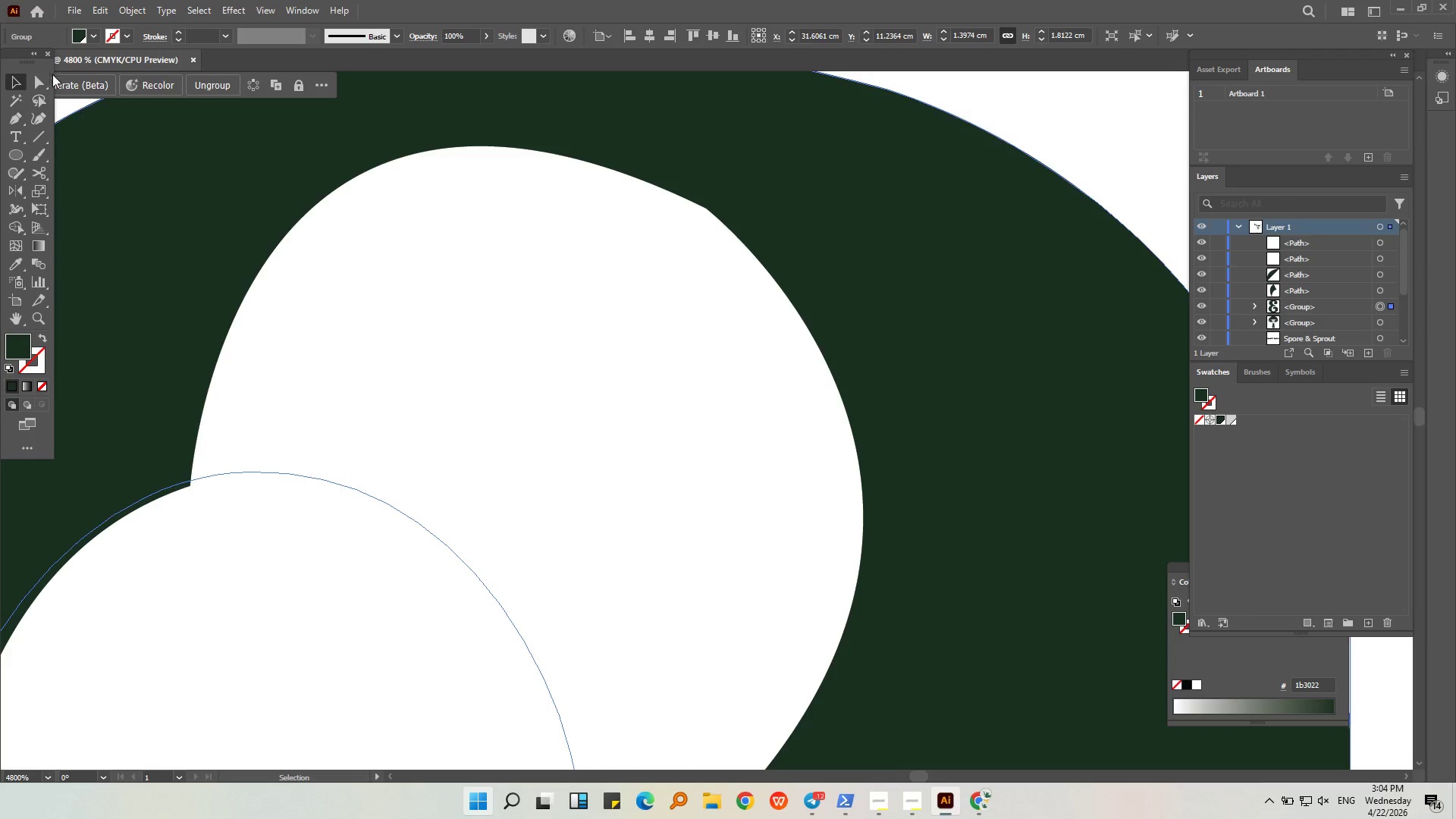 
left_click([33, 83])
 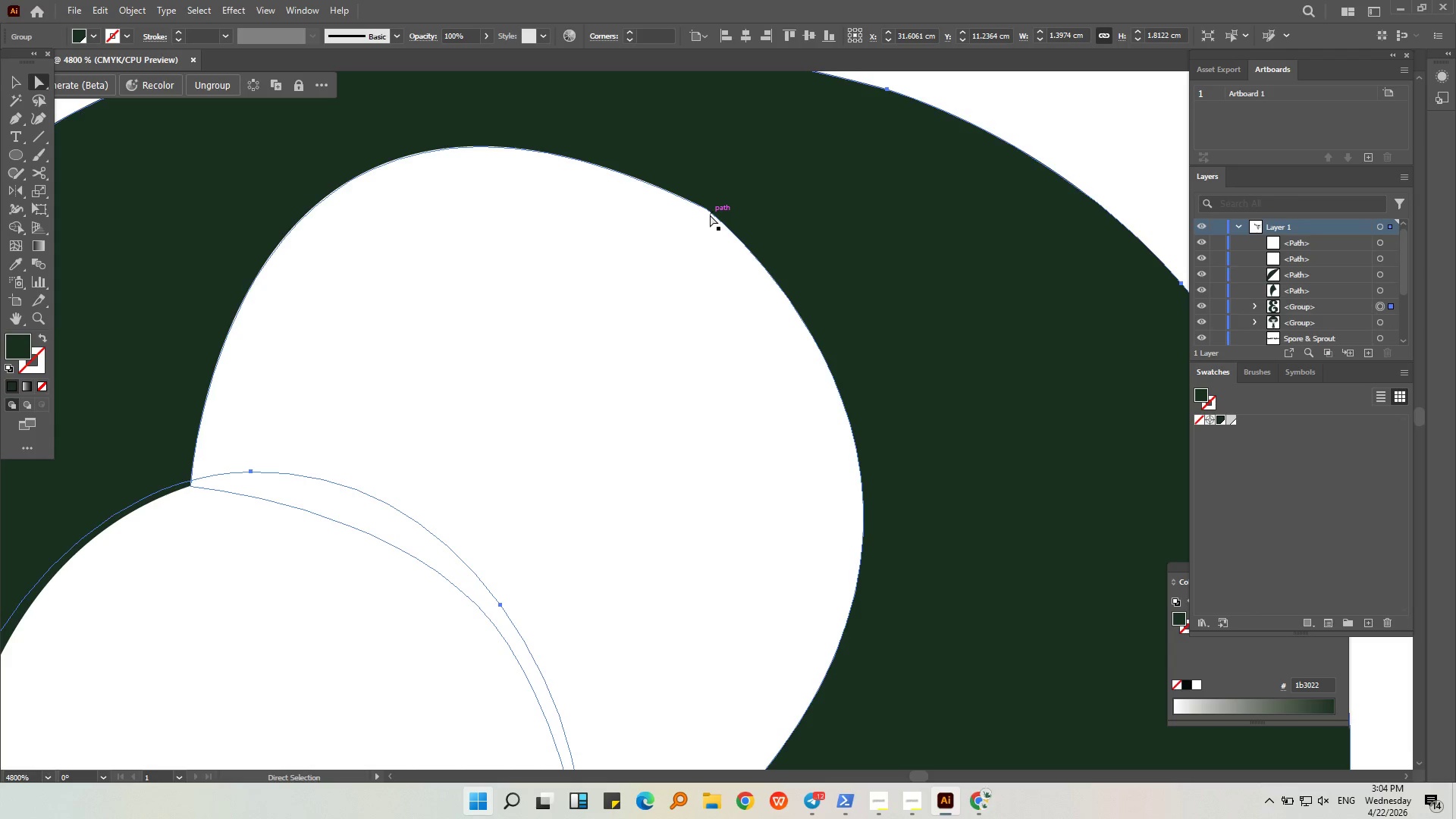 
left_click_drag(start_coordinate=[710, 215], to_coordinate=[720, 227])
 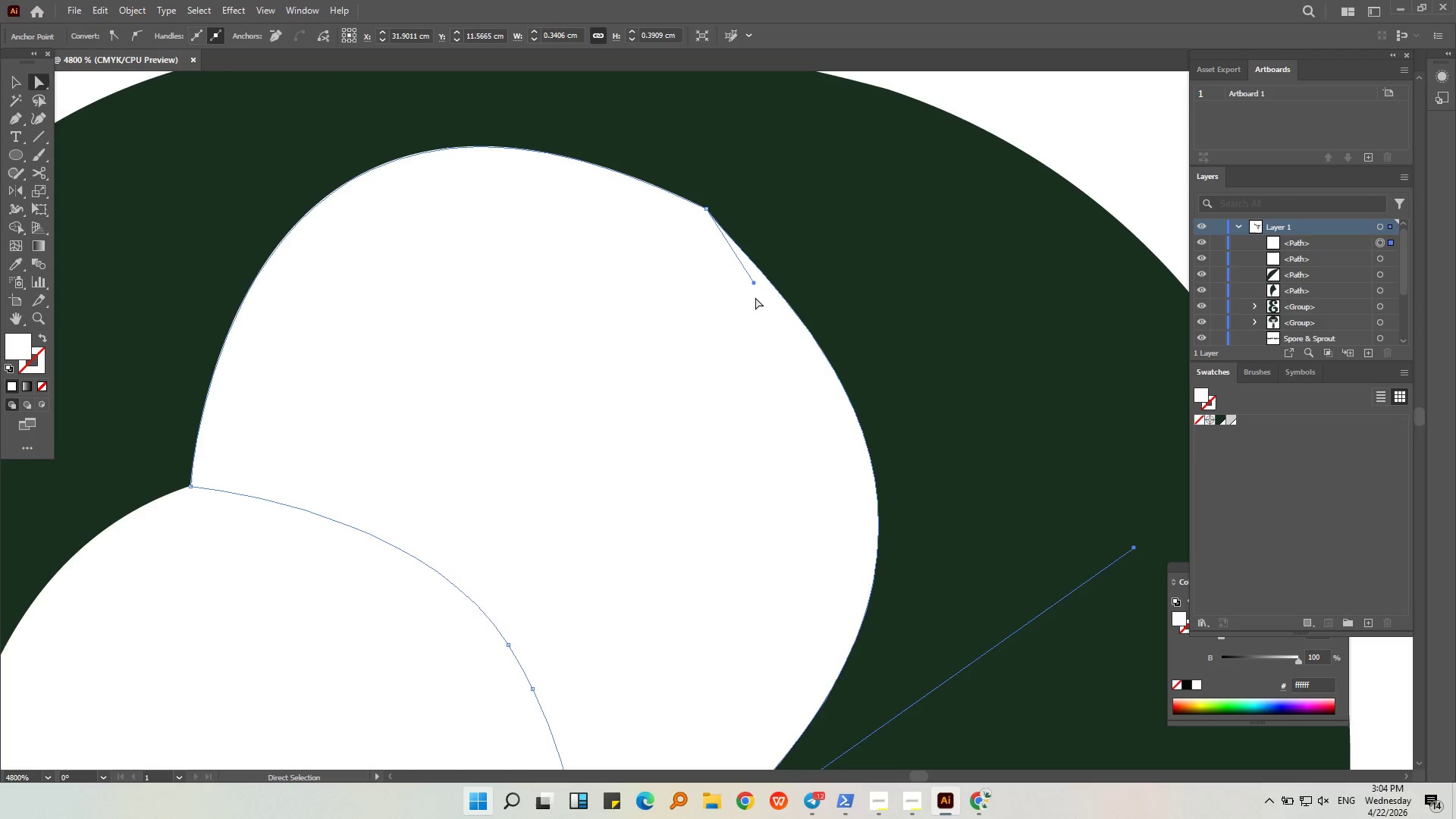 
key(Control+ControlLeft)
 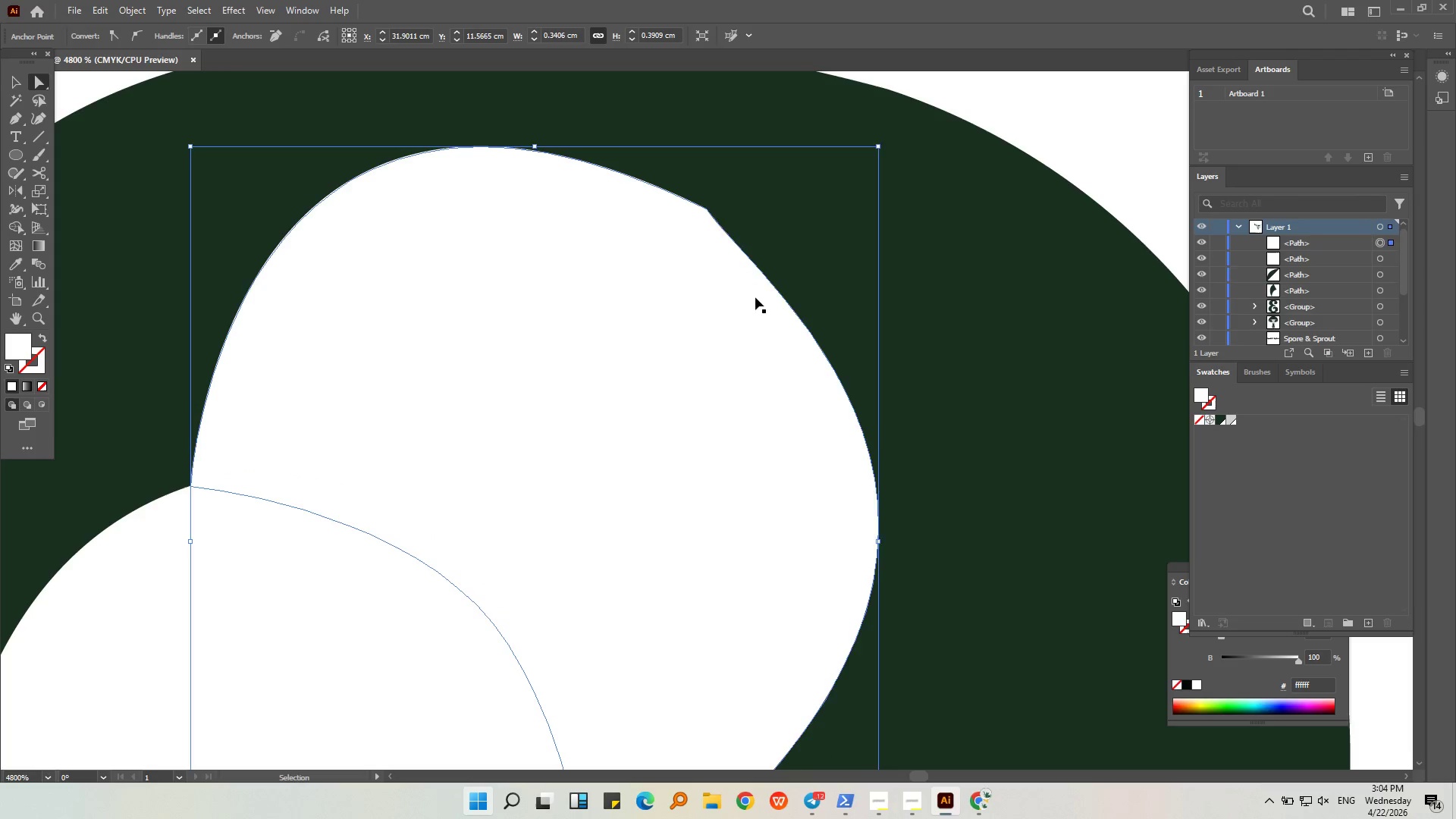 
key(Control+Z)
 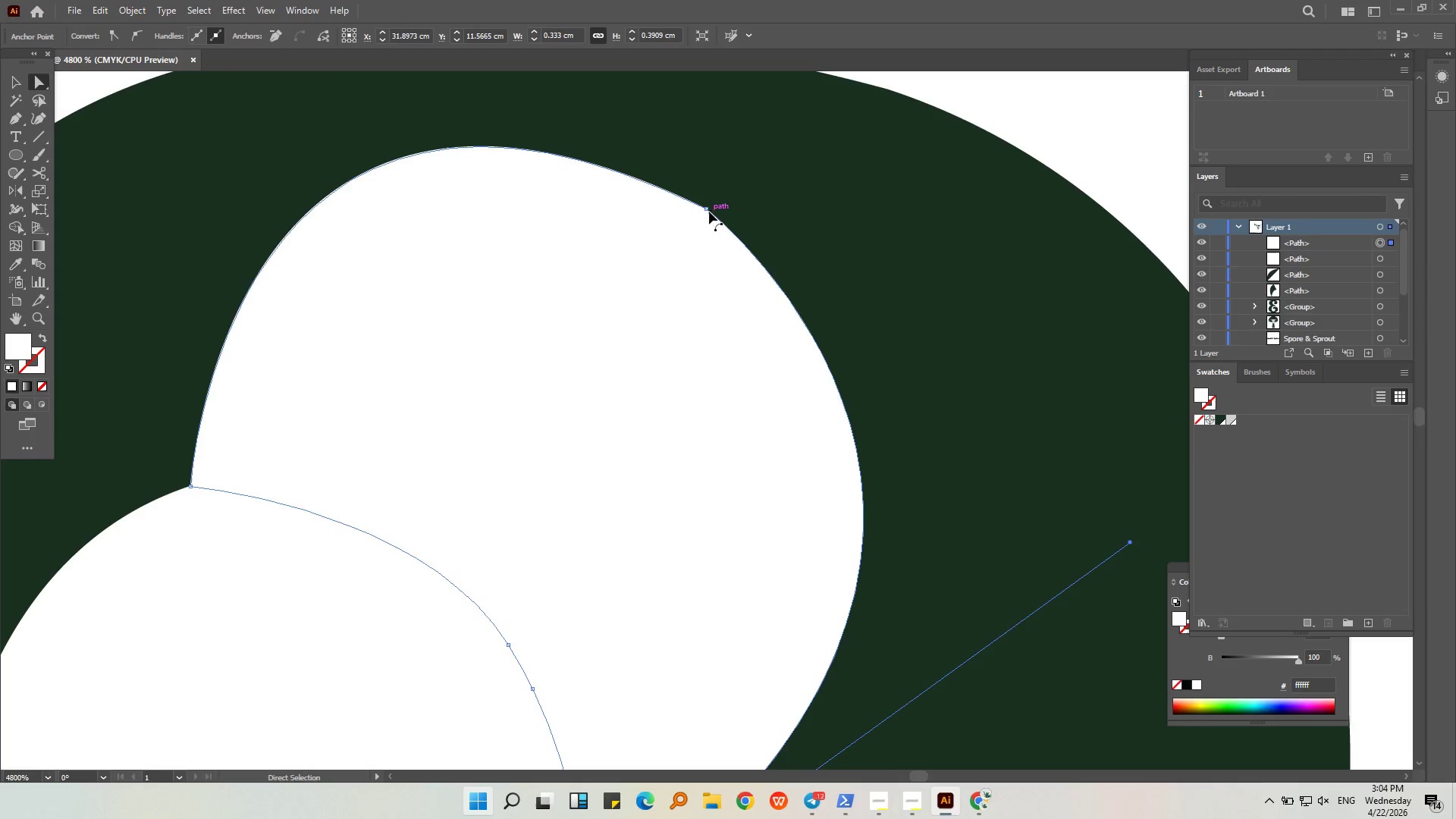 
left_click_drag(start_coordinate=[708, 210], to_coordinate=[723, 233])
 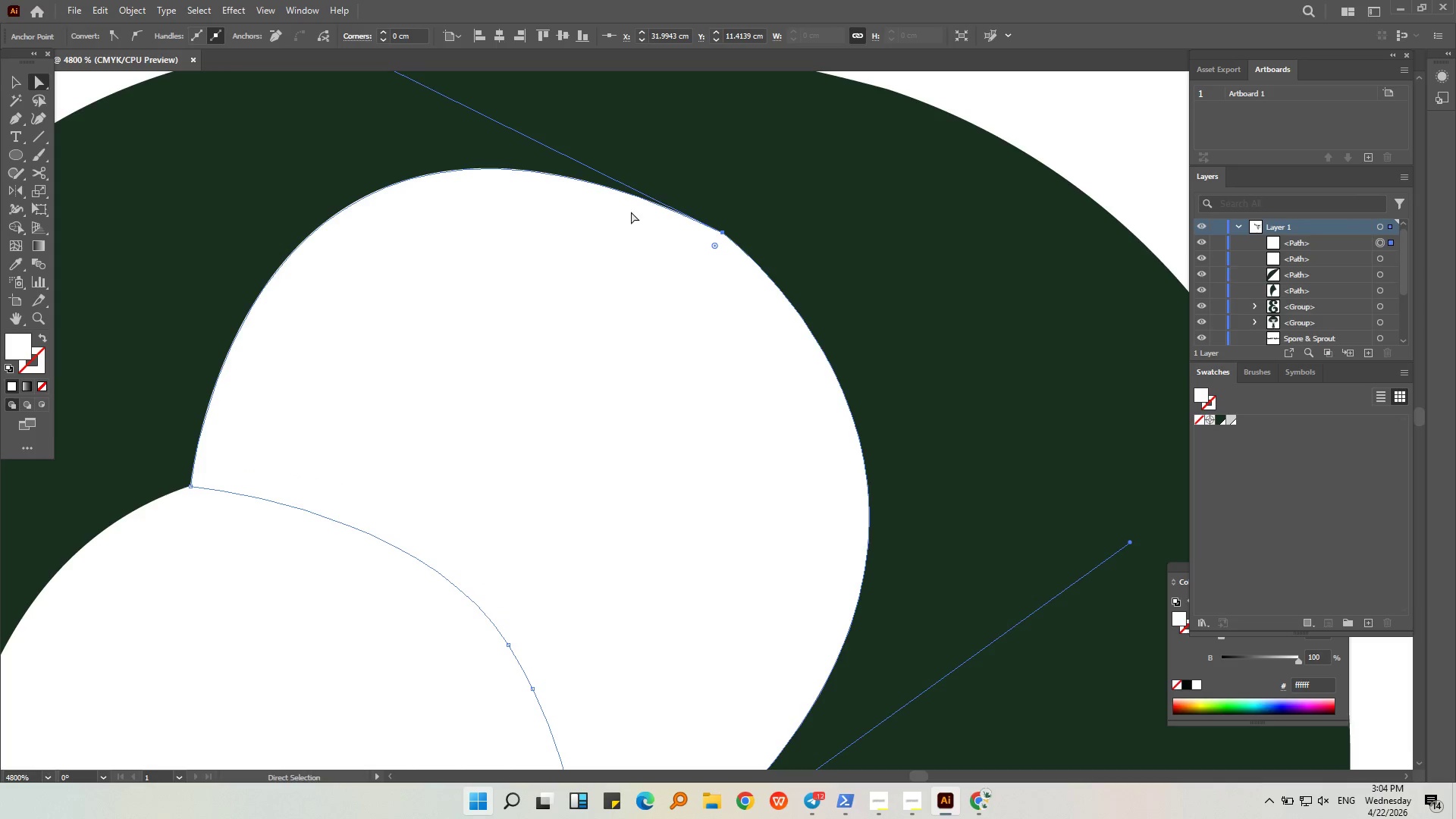 
hold_key(key=AltLeft, duration=0.44)
scroll: coordinate [644, 212], scroll_direction: down, amount: 2.0
 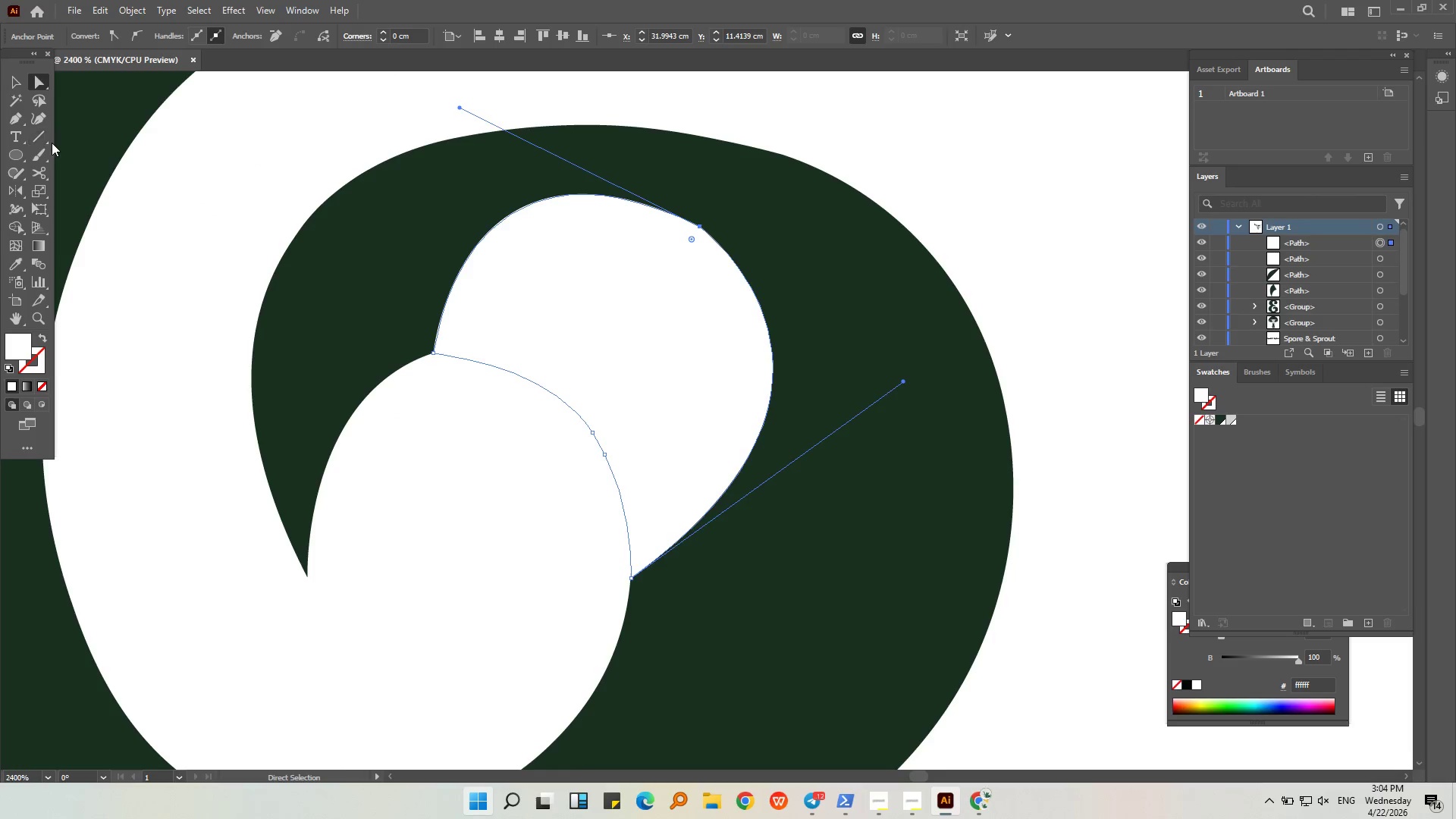 
key(Control+Z)
 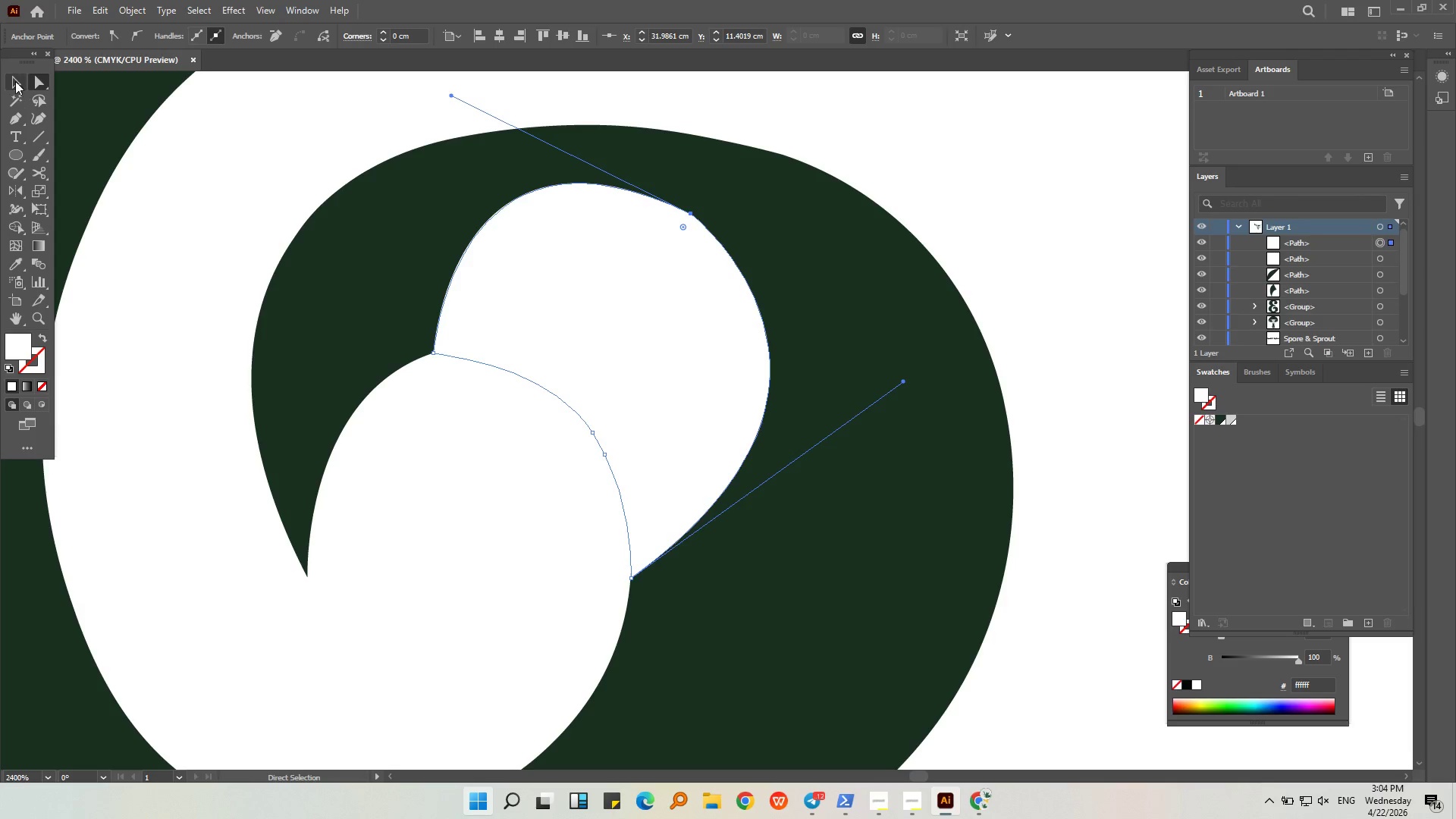 
double_click([213, 180])
 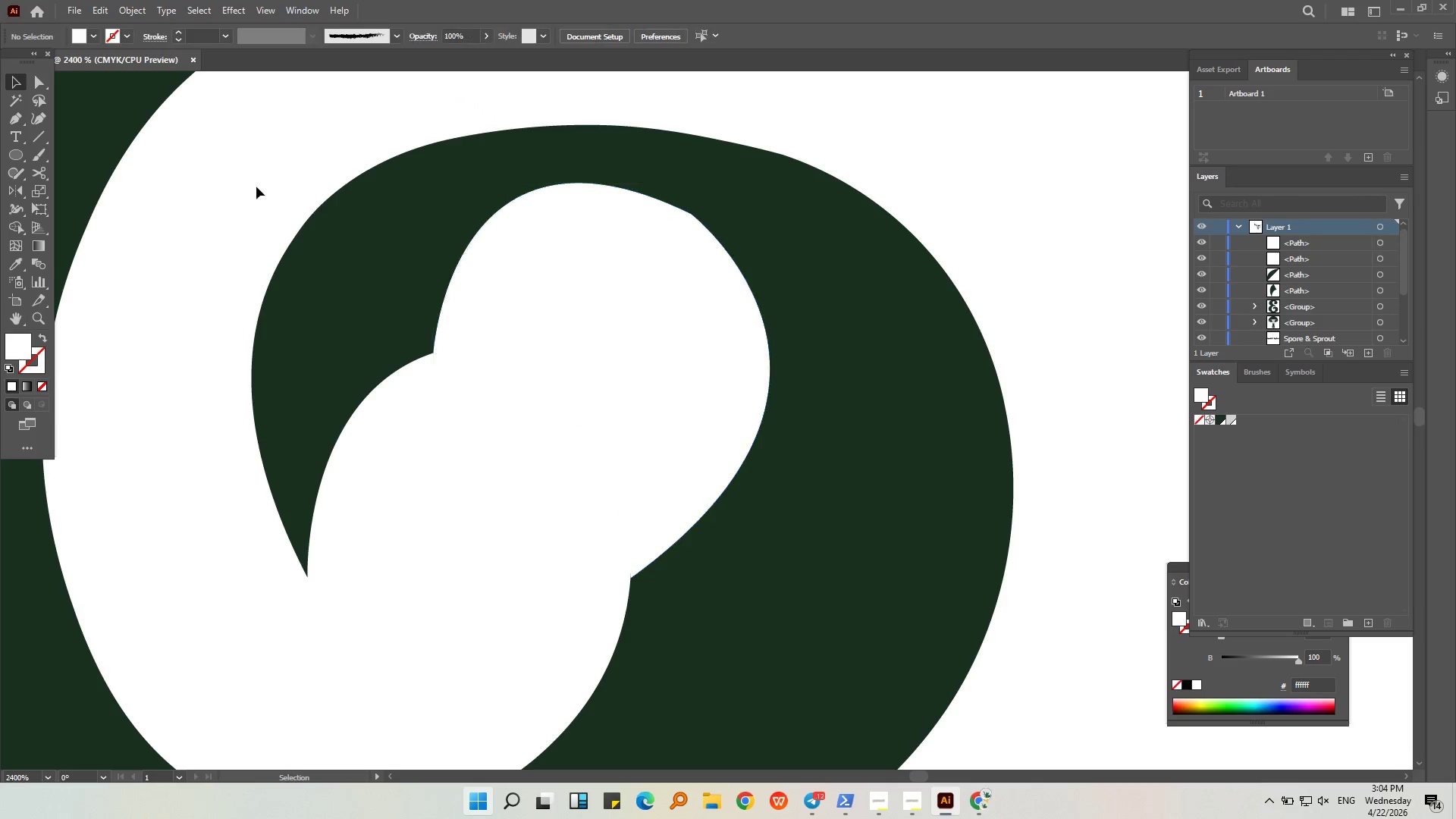 
hold_key(key=AltLeft, duration=0.42)
 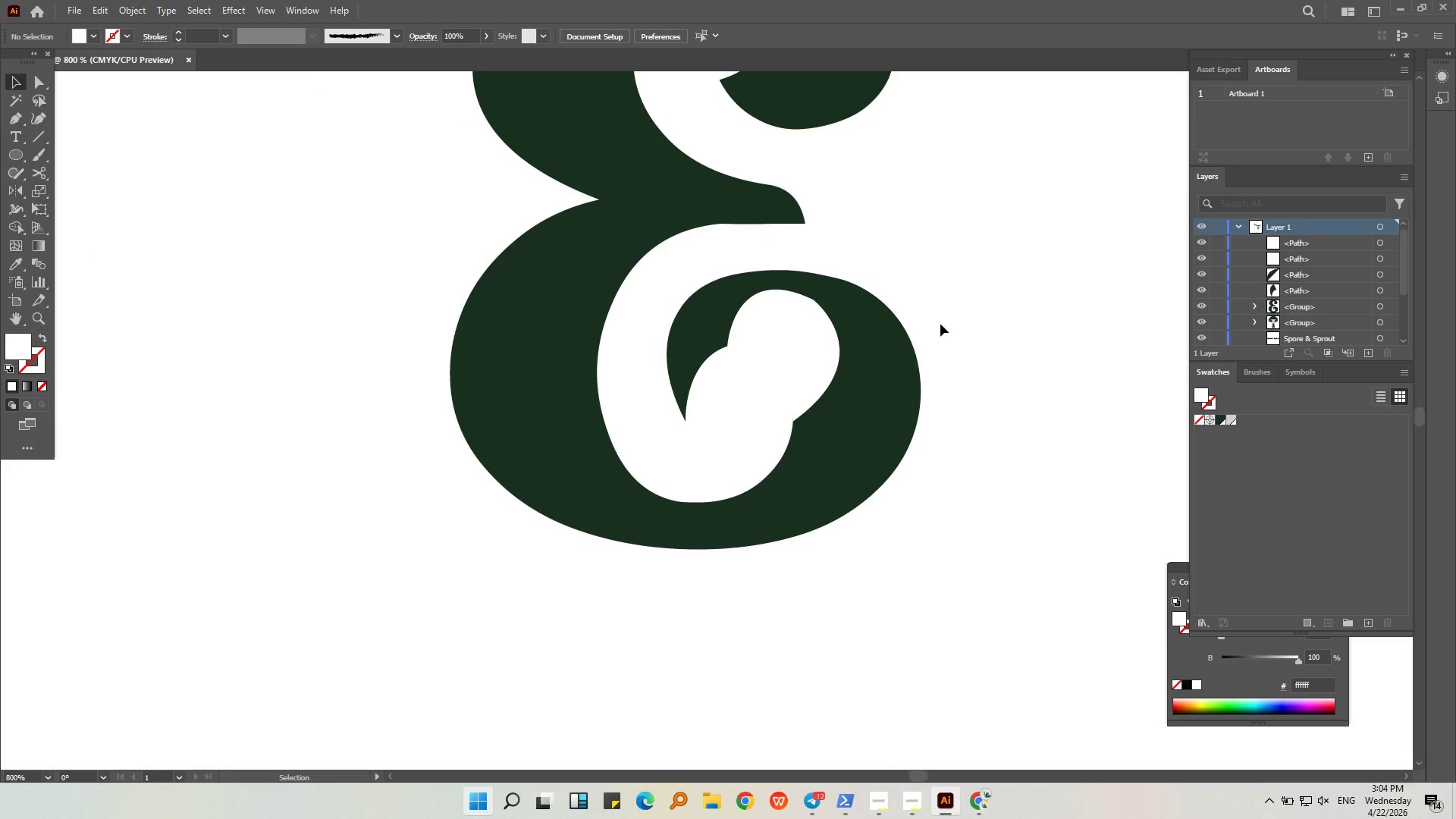 
left_click([940, 325])
 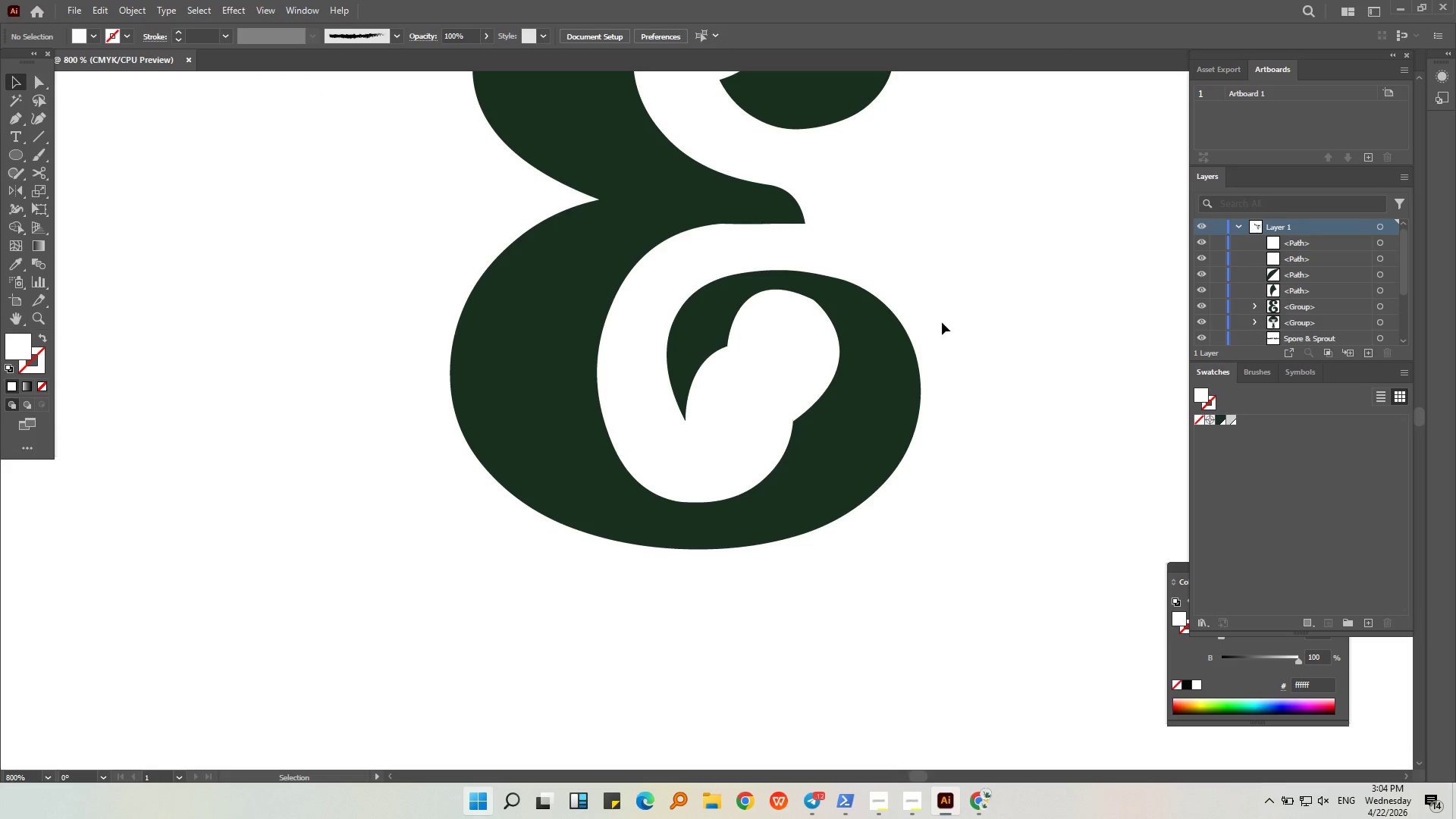 
scroll: coordinate [871, 334], scroll_direction: down, amount: 3.0
 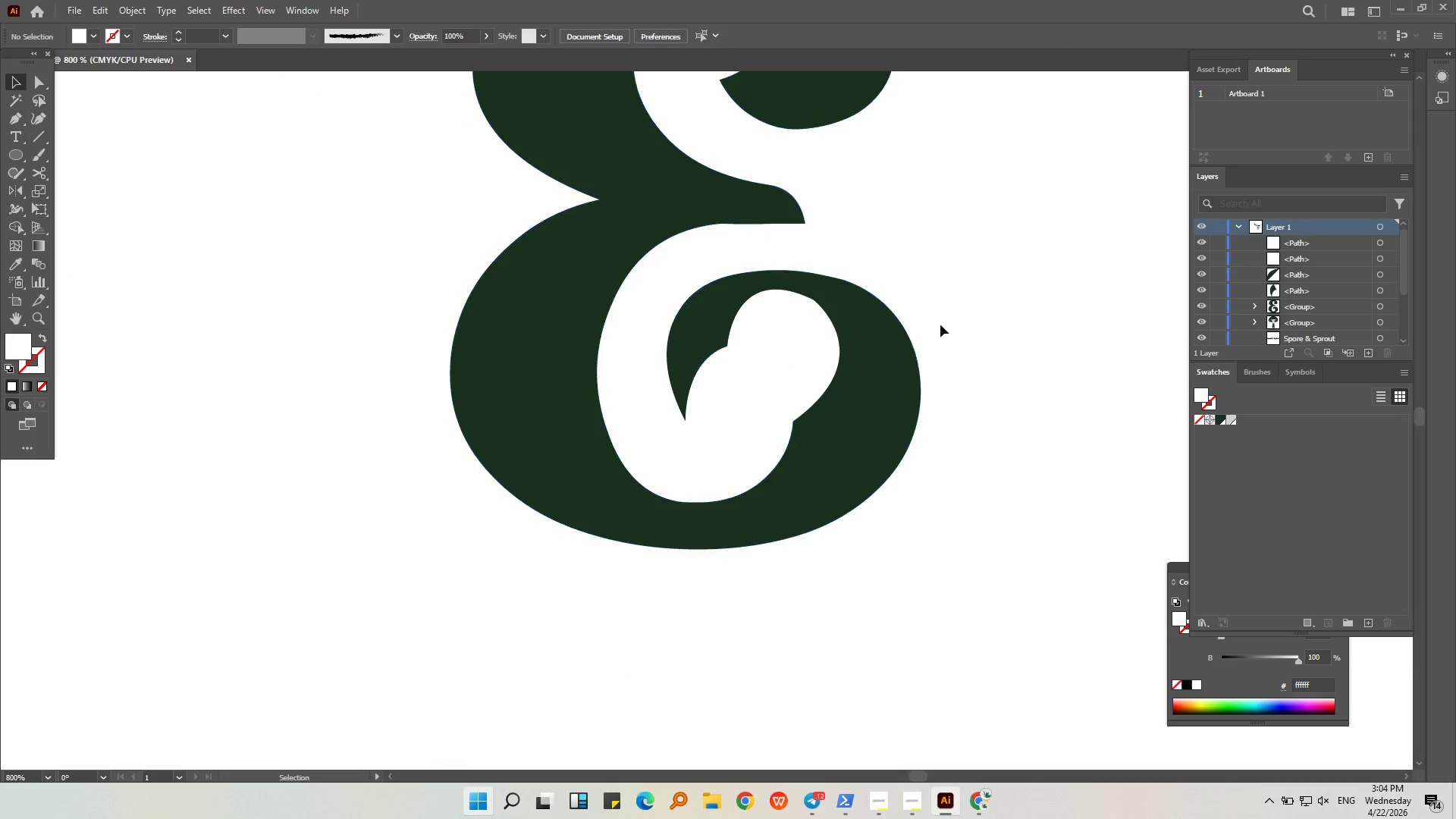 
key(Alt+AltLeft)
 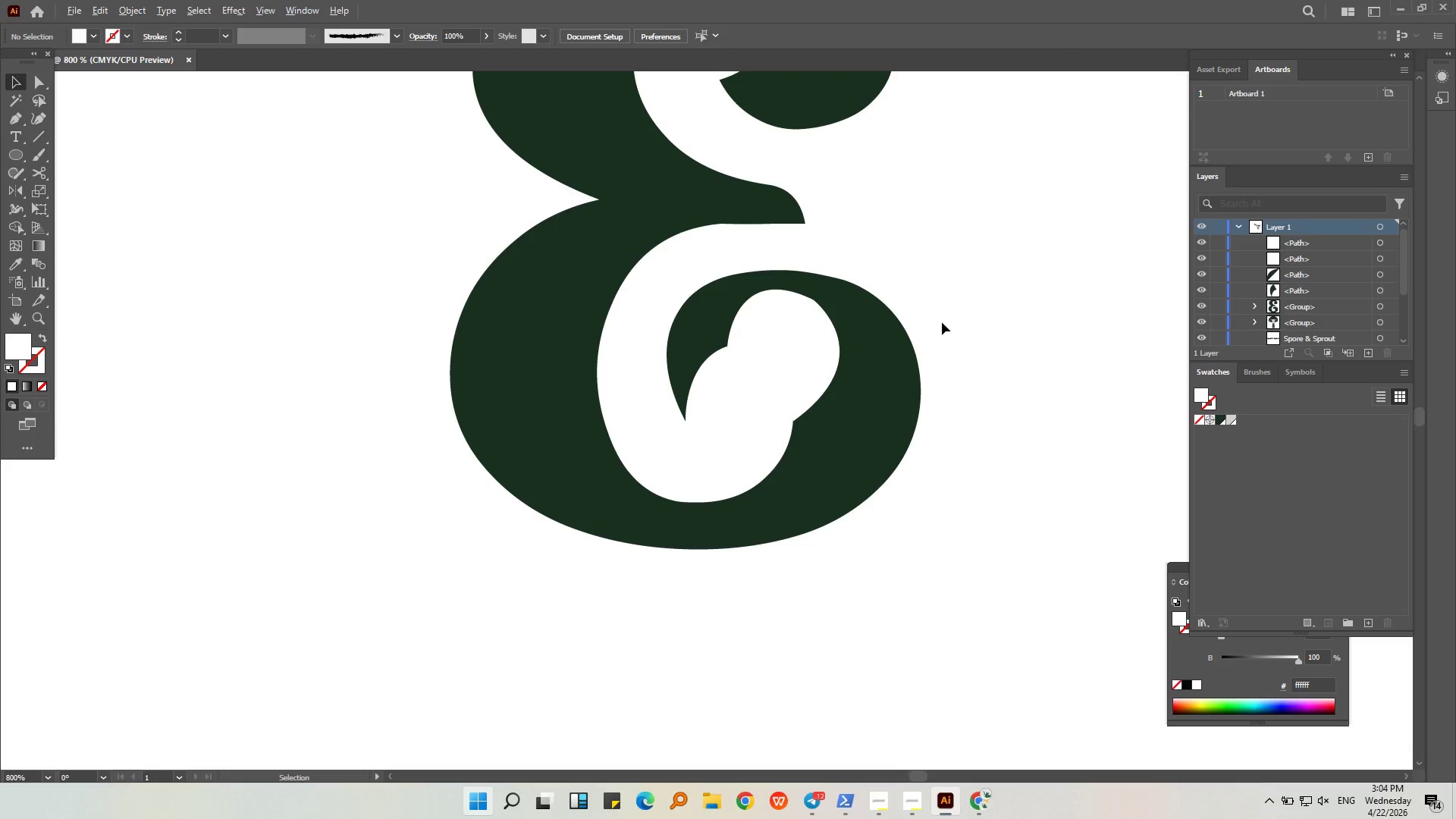 
scroll: coordinate [942, 322], scroll_direction: down, amount: 1.0
 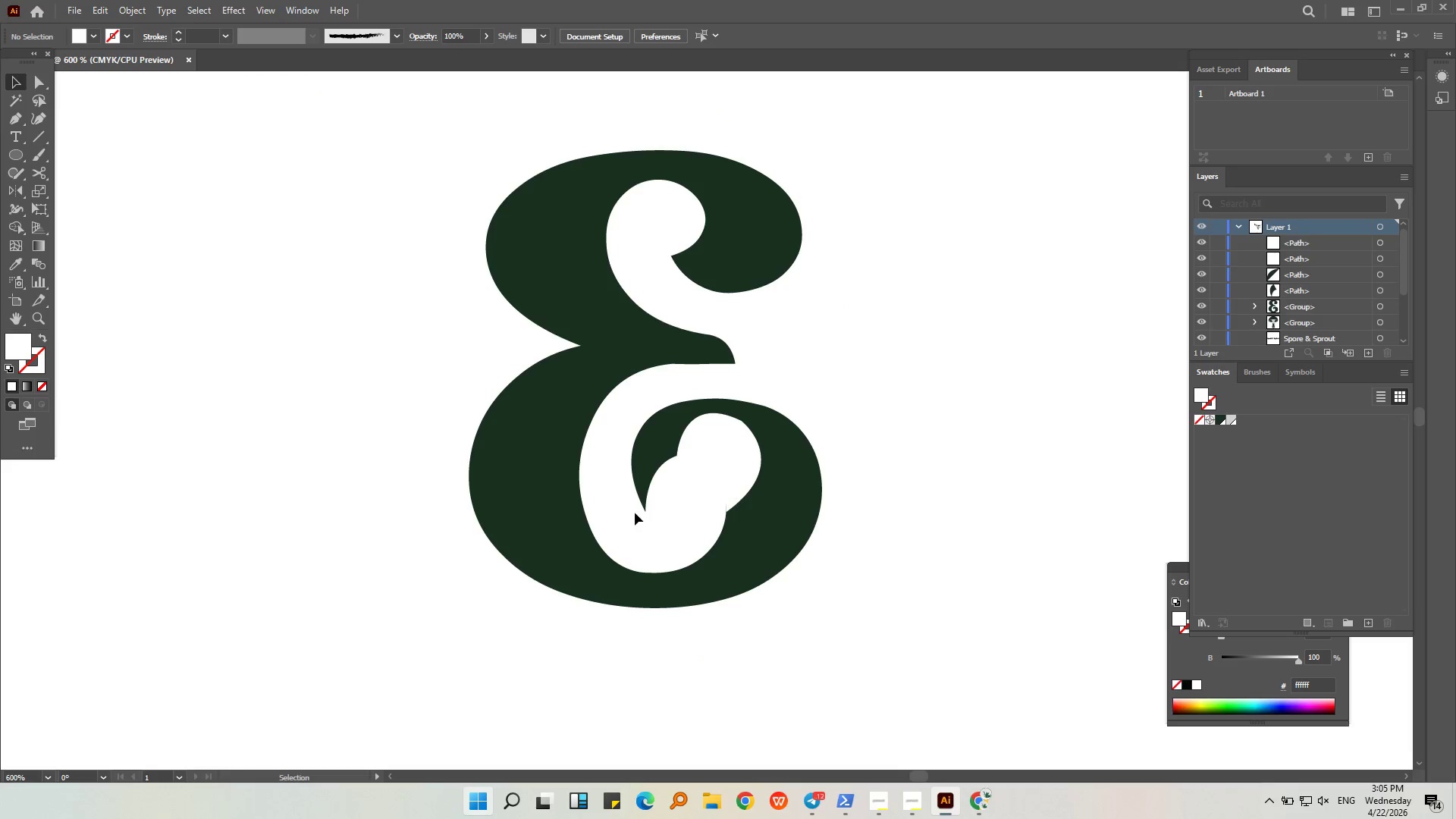 
hold_key(key=AltLeft, duration=0.38)
scroll: coordinate [664, 465], scroll_direction: up, amount: 2.0
 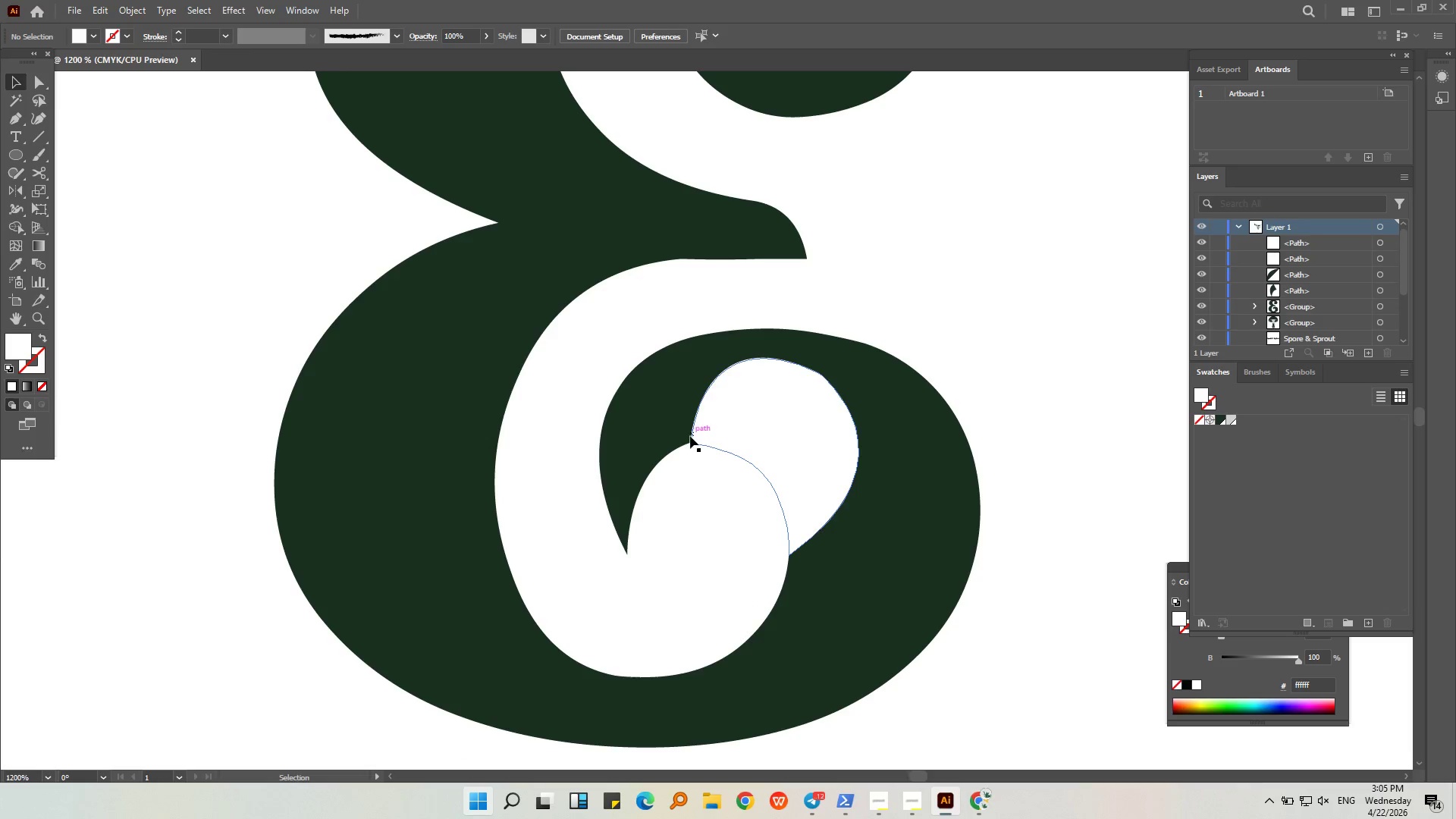 
left_click([689, 437])
 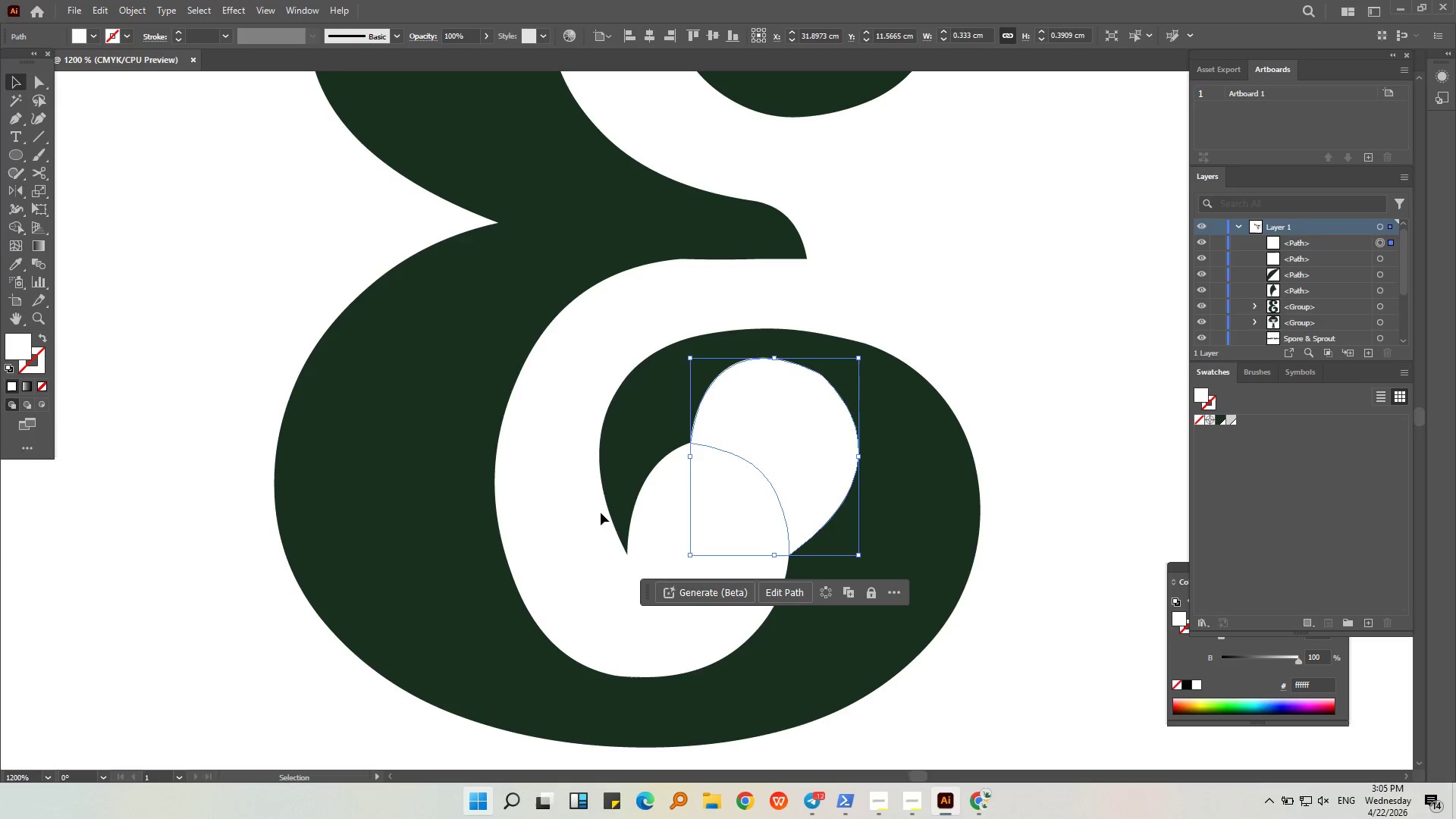 
left_click([623, 415])
 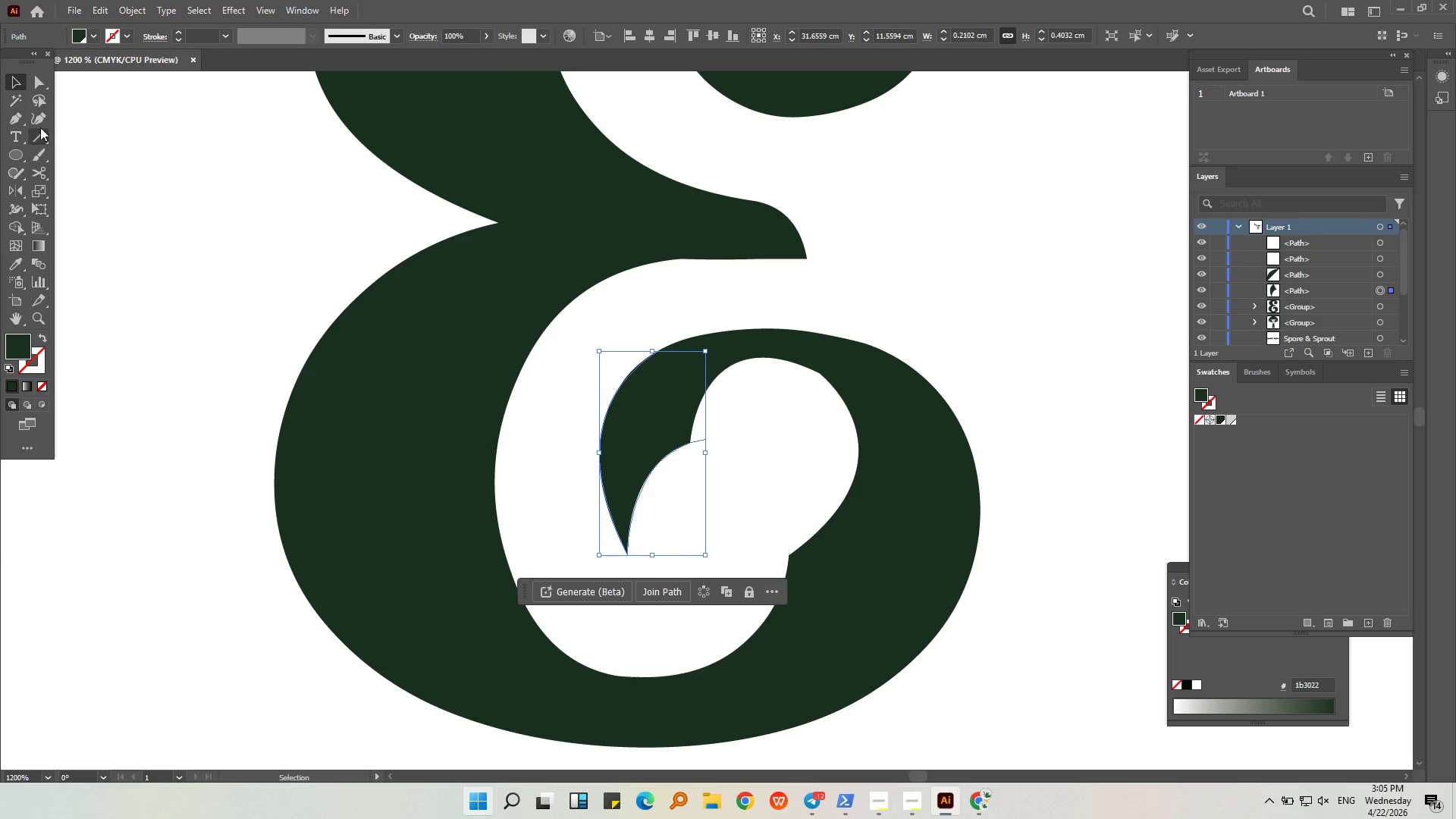 
left_click([38, 85])
 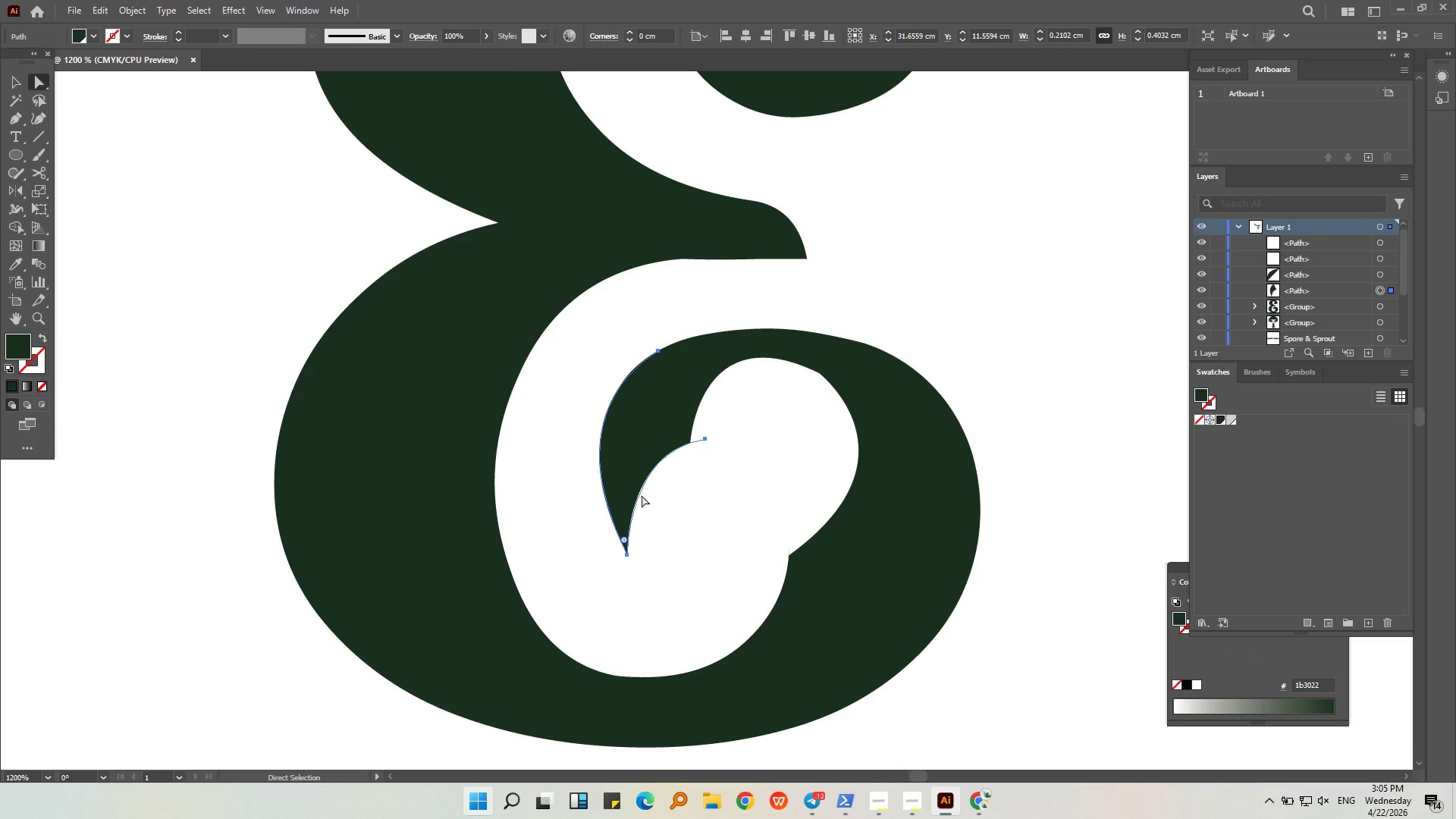 
key(Alt+AltLeft)
 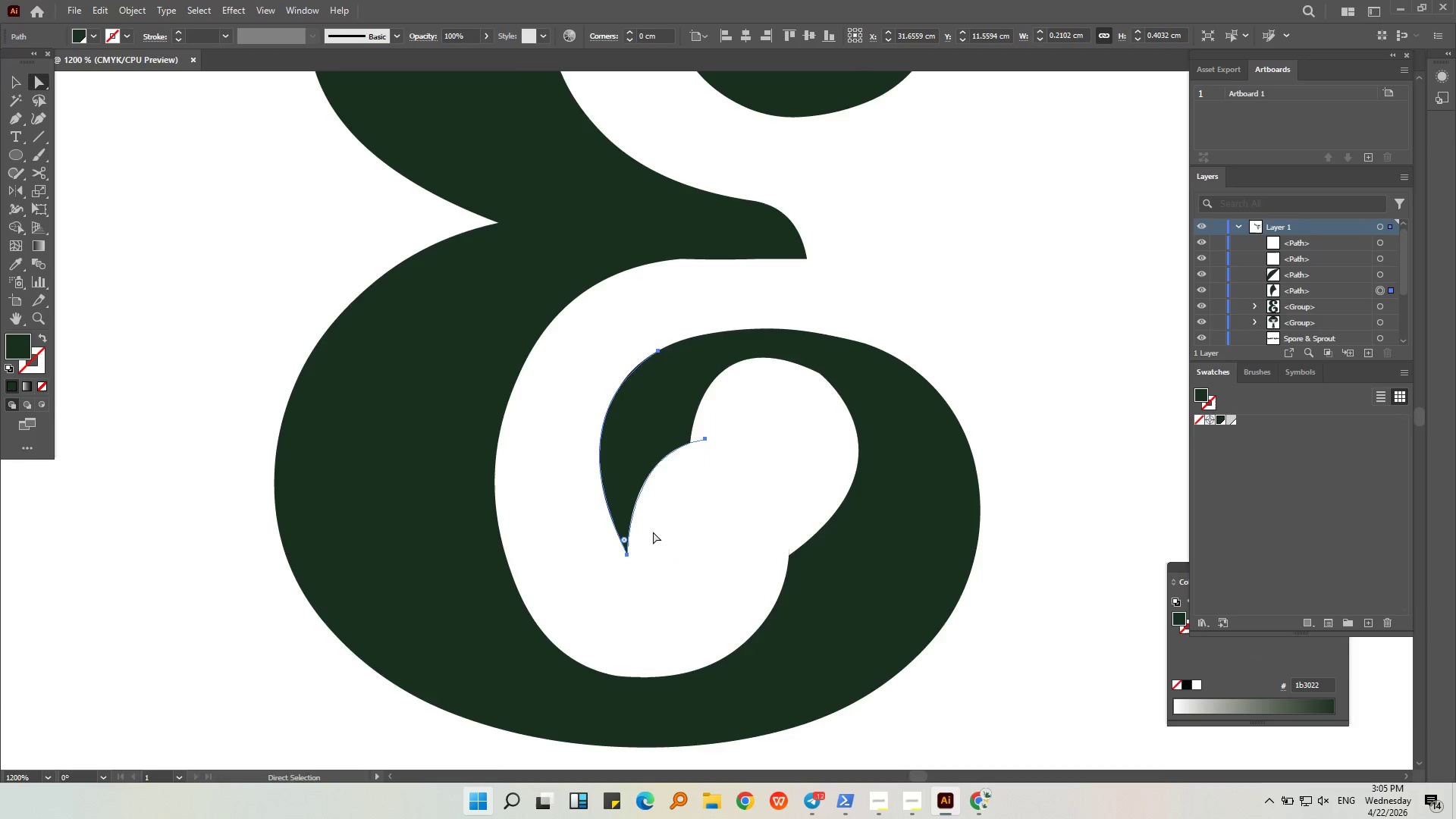 
scroll: coordinate [654, 552], scroll_direction: up, amount: 3.0
 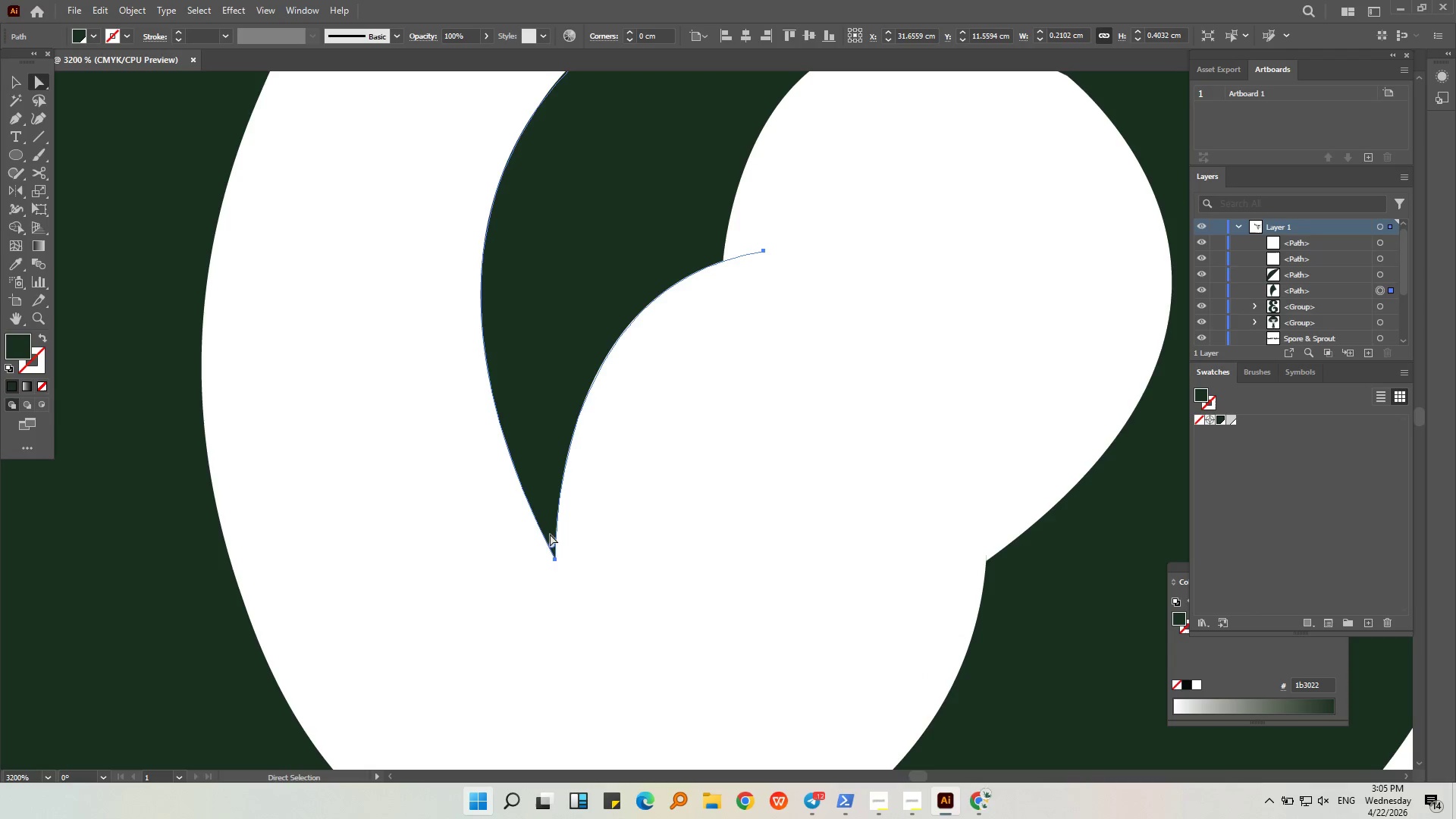 
left_click_drag(start_coordinate=[553, 542], to_coordinate=[554, 492])
 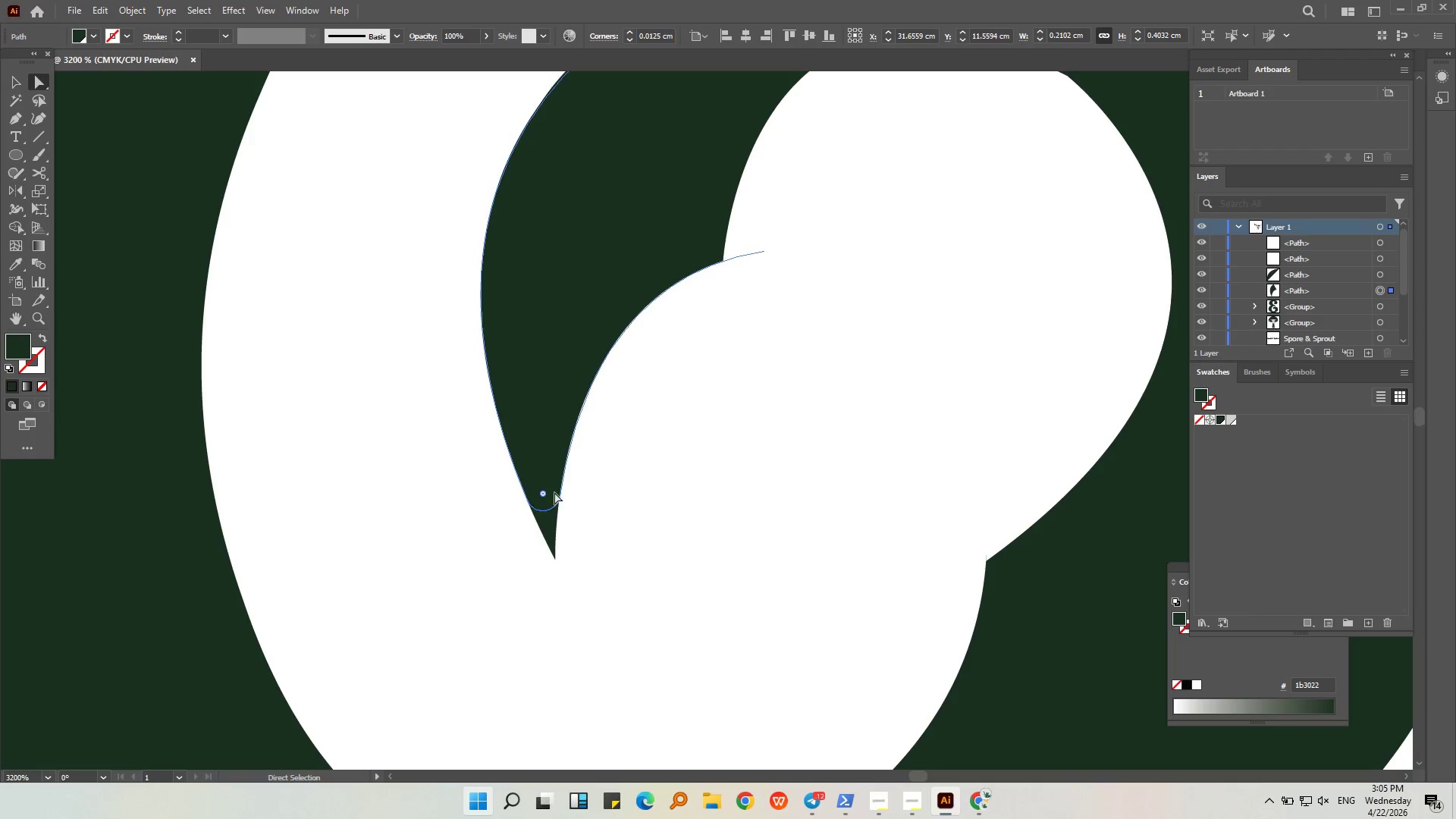 
left_click_drag(start_coordinate=[554, 492], to_coordinate=[557, 453])
 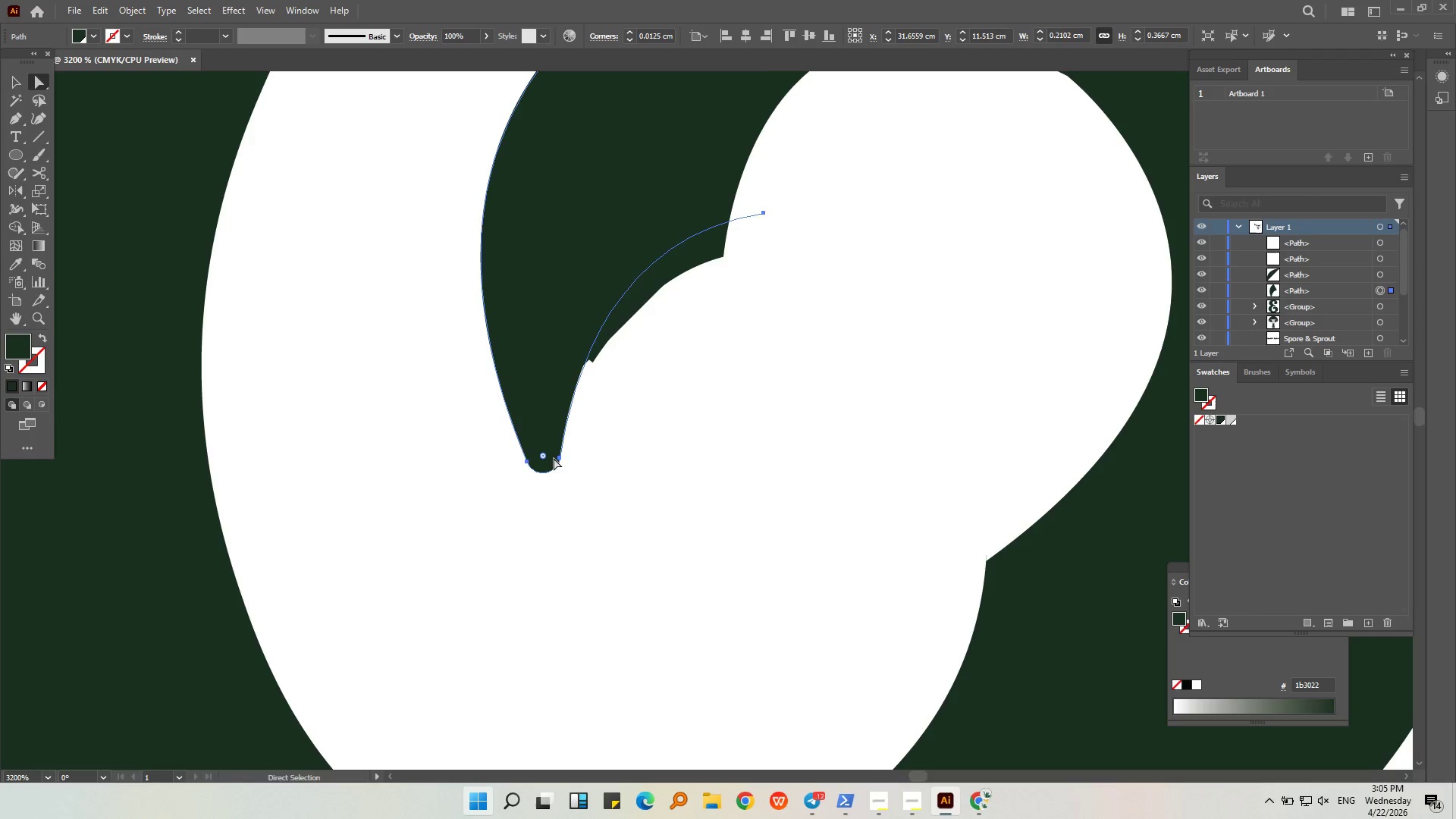 
key(Control+Z)
 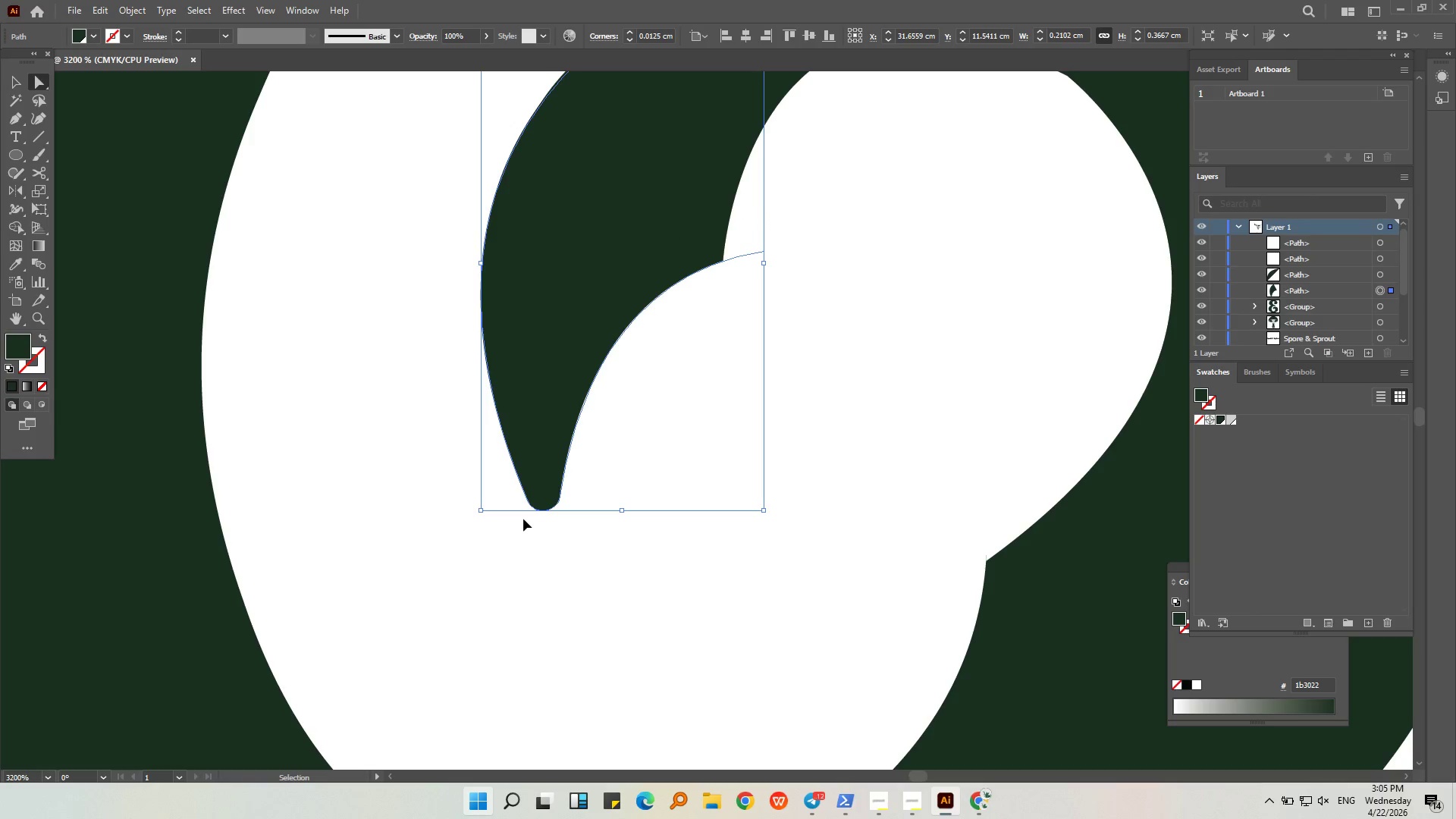 
key(Control+Z)
 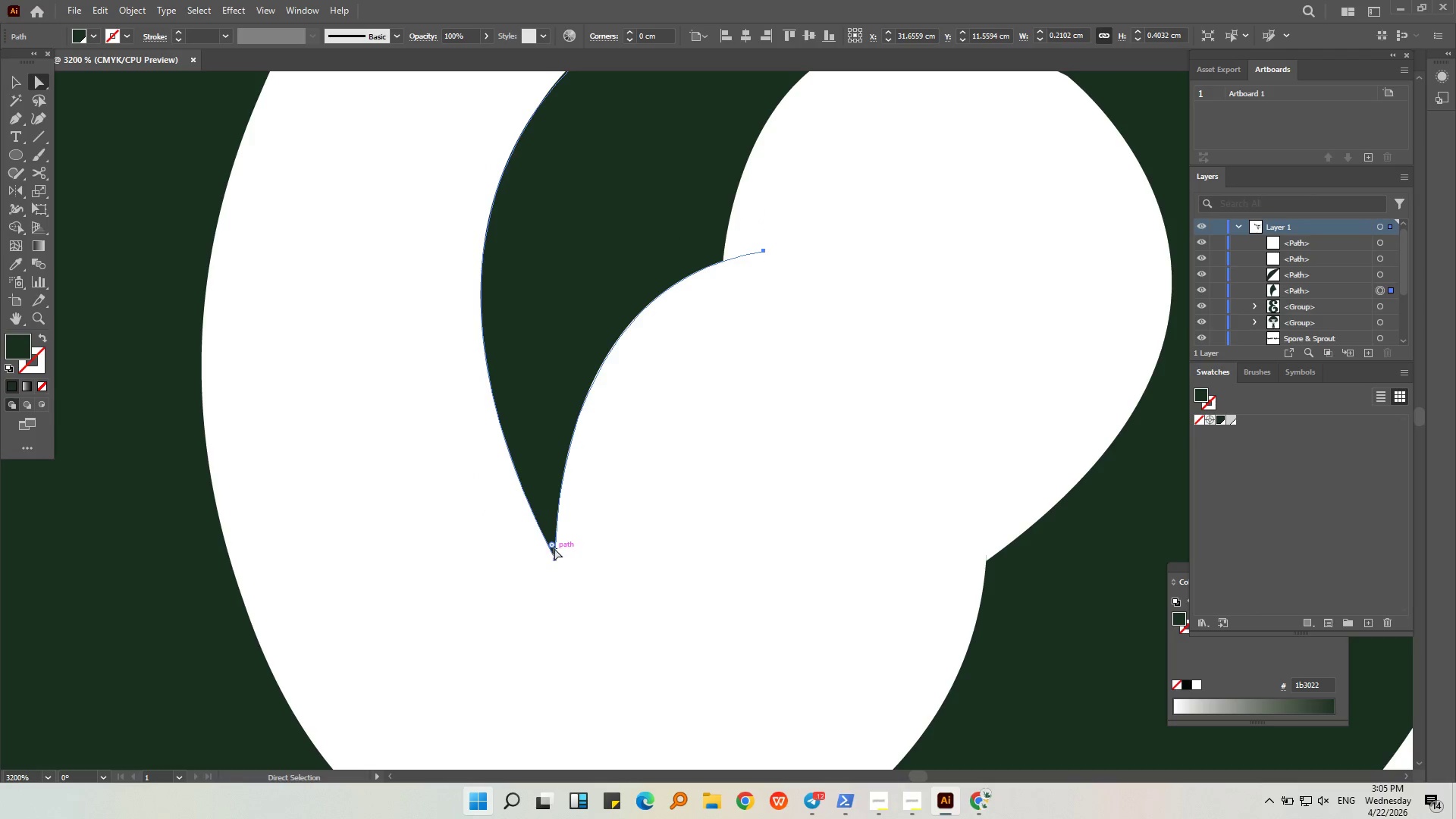 
left_click_drag(start_coordinate=[551, 543], to_coordinate=[551, 523])
 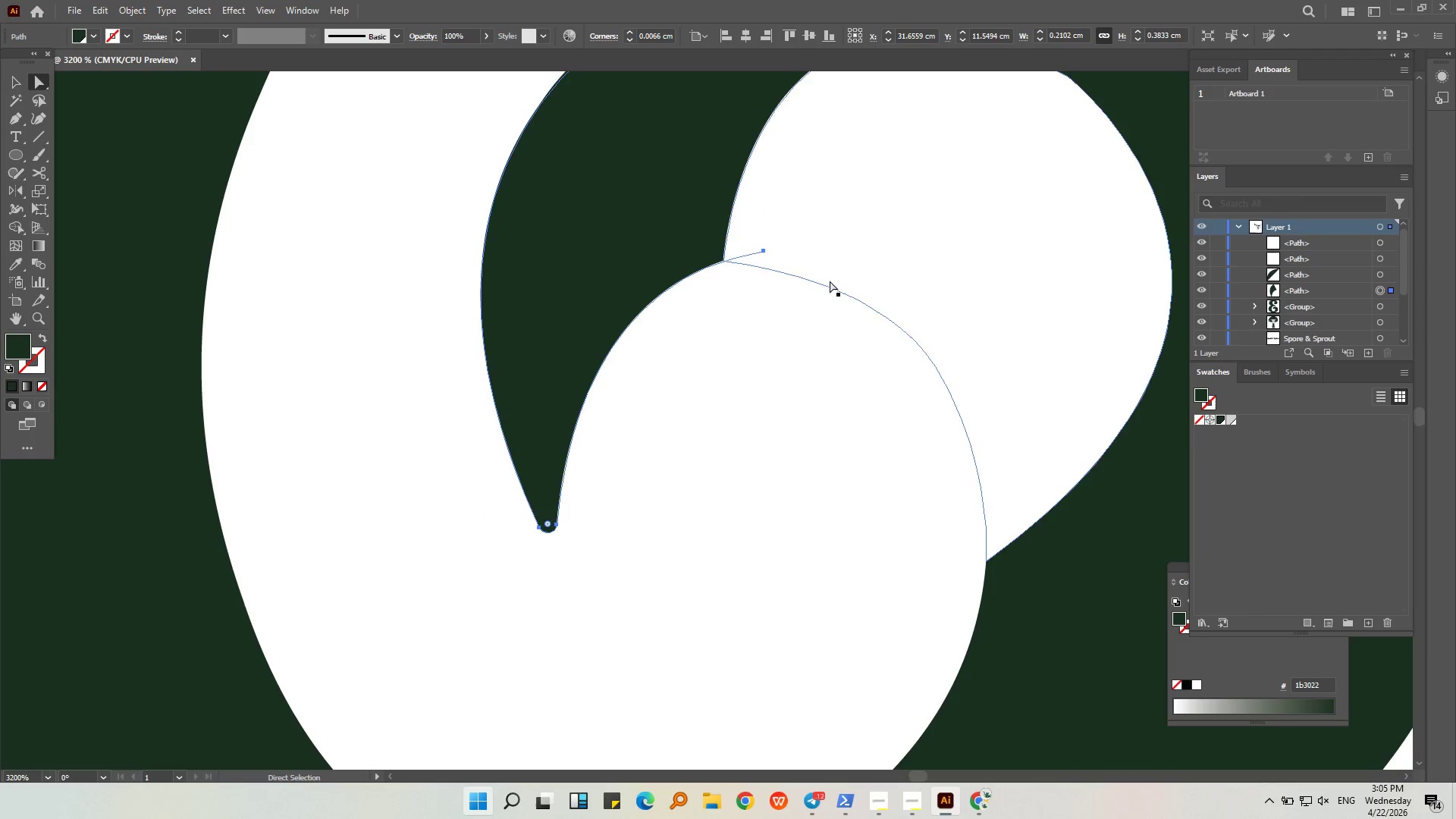 
left_click([694, 369])
 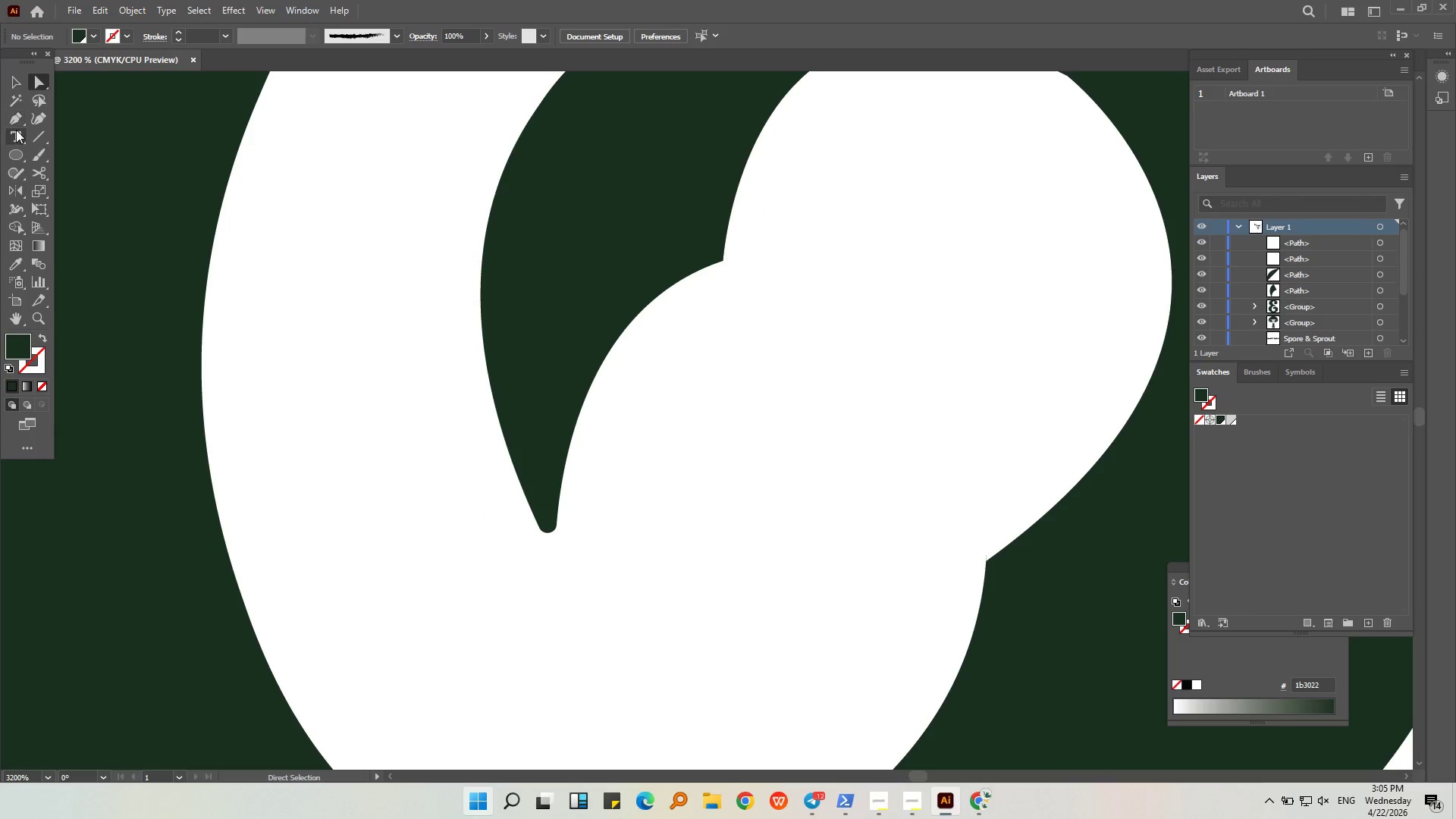 
left_click([17, 113])
 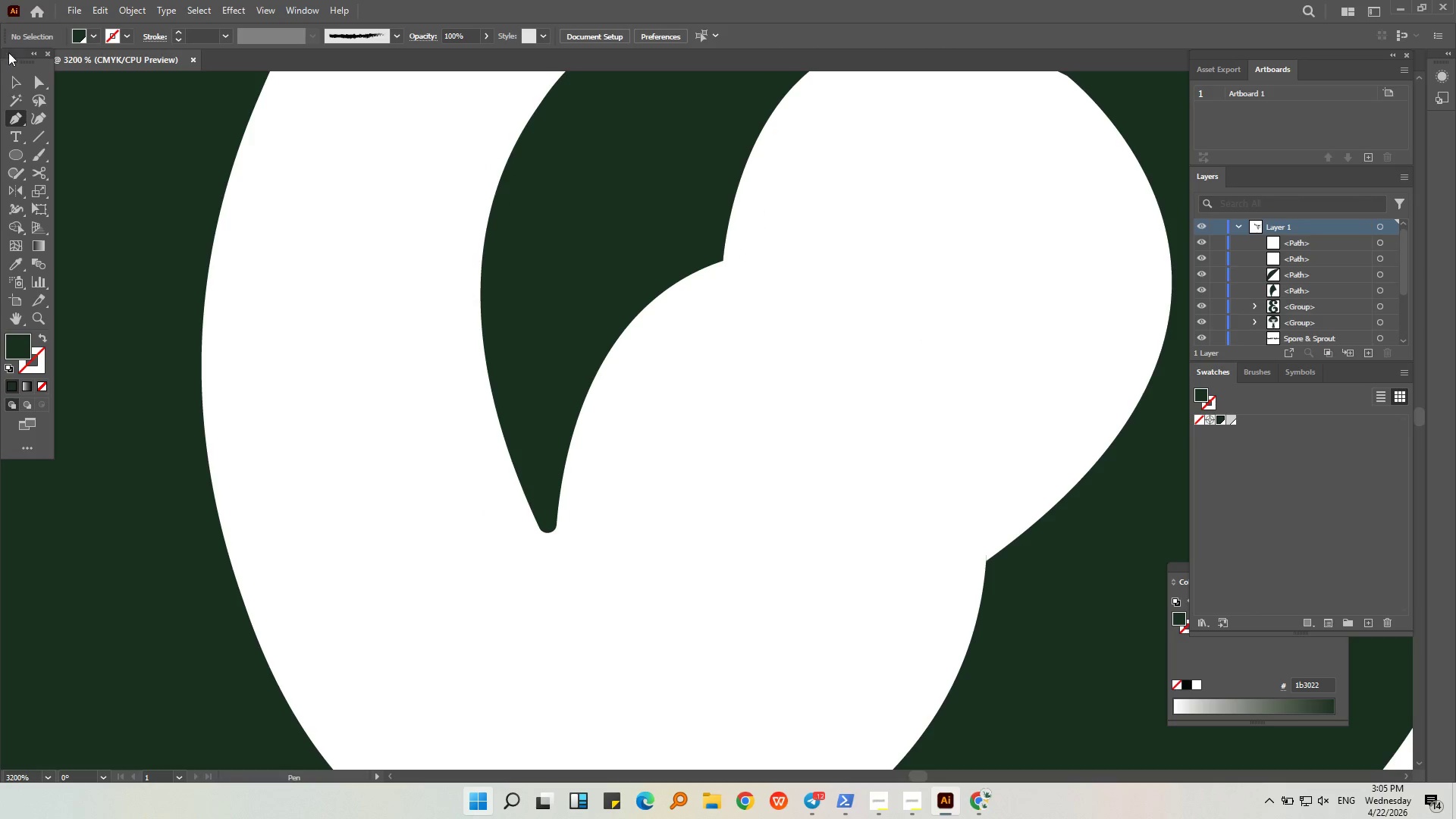 
left_click([17, 78])
 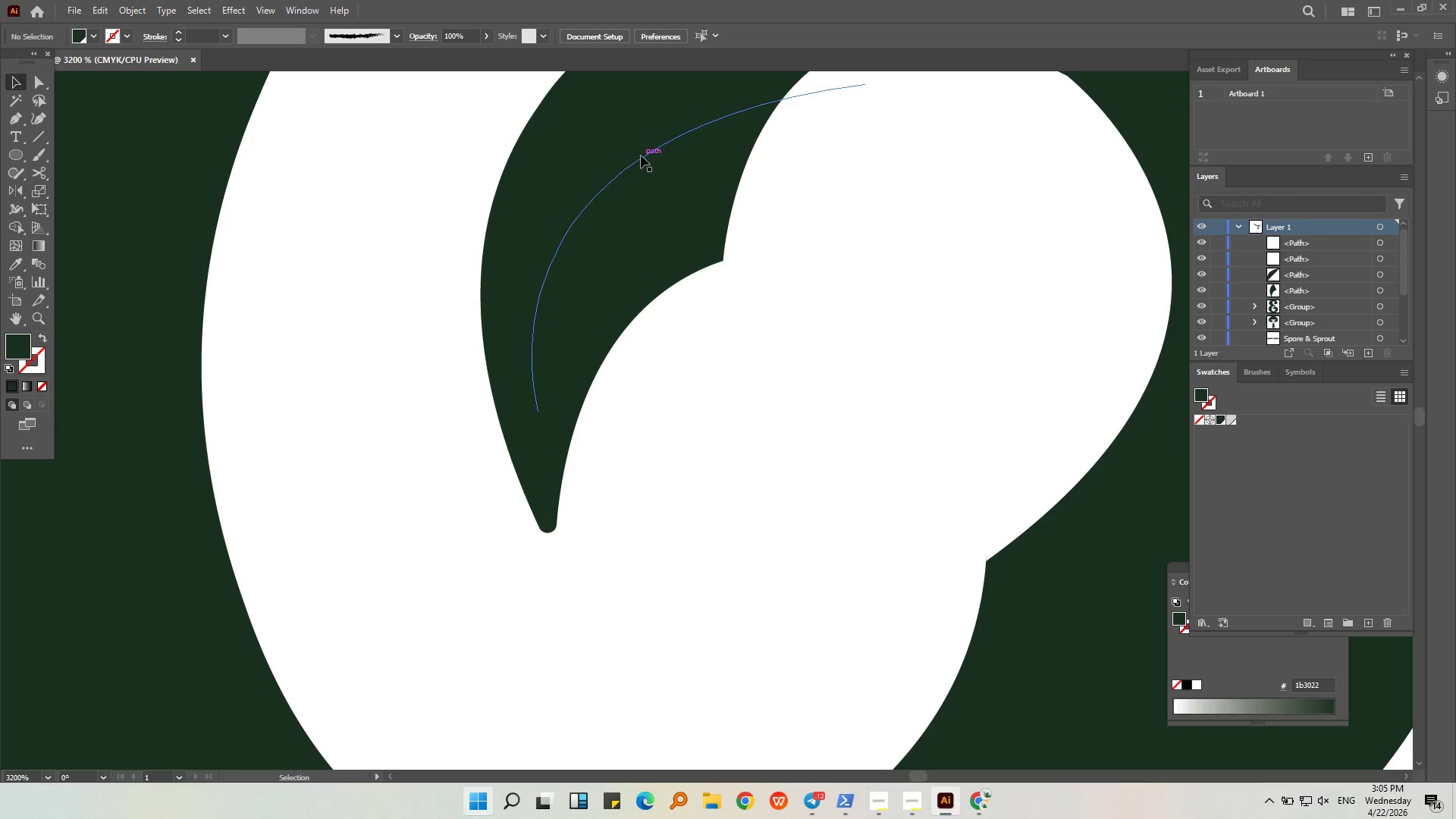 
left_click([640, 155])
 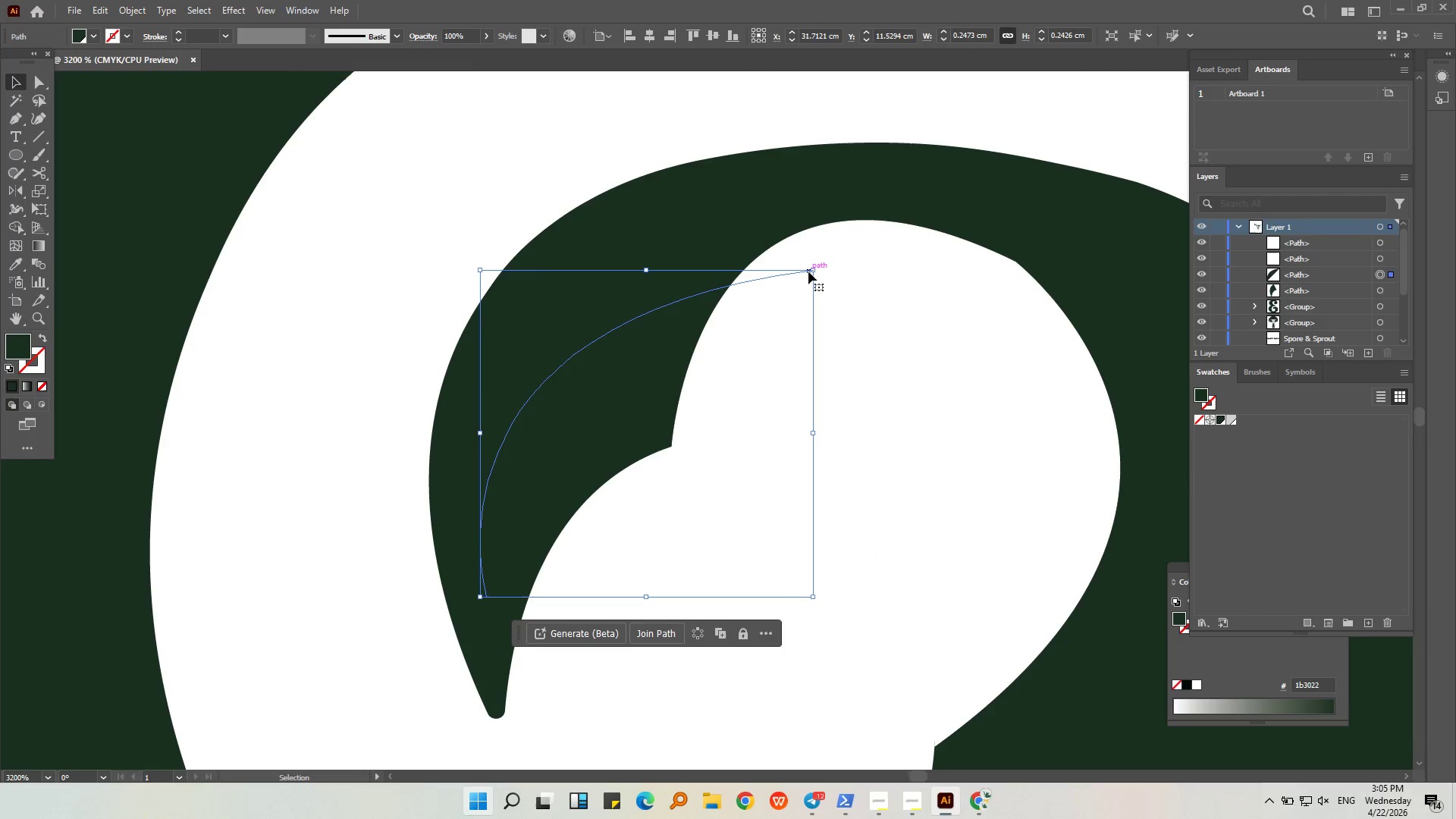 
left_click_drag(start_coordinate=[814, 271], to_coordinate=[802, 192])
 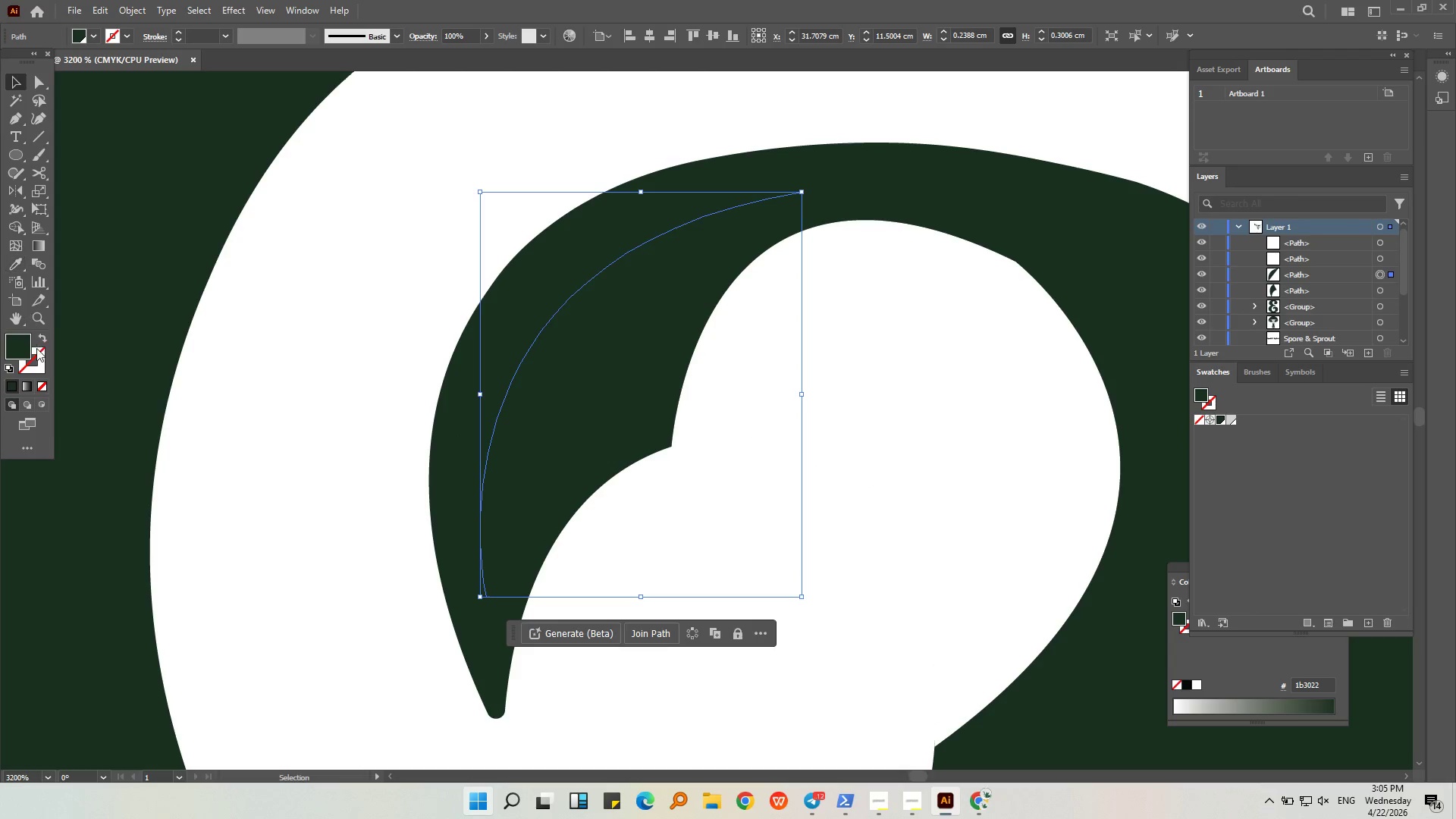 
double_click([36, 358])
 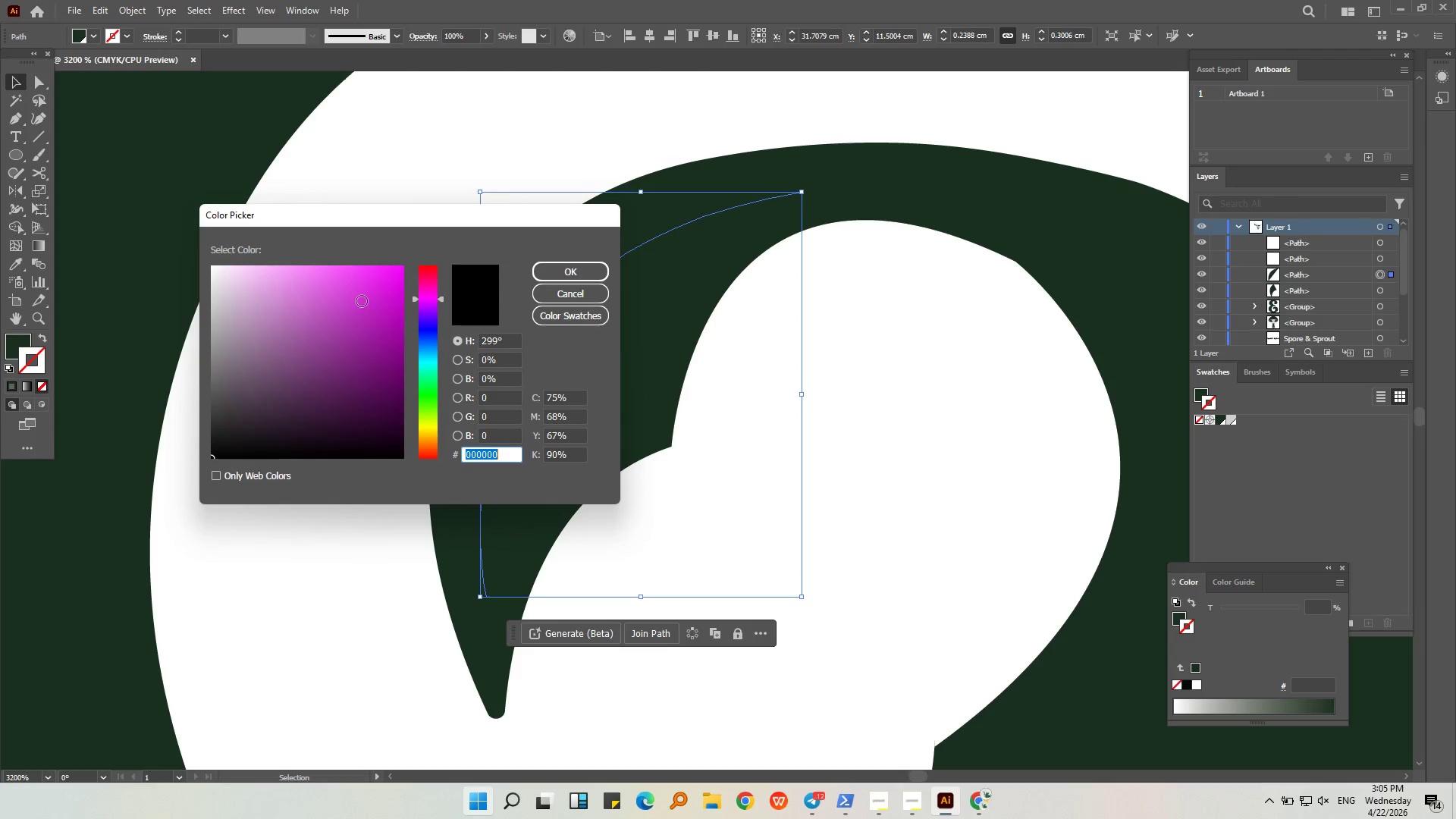 
left_click_drag(start_coordinate=[359, 300], to_coordinate=[178, 252])
 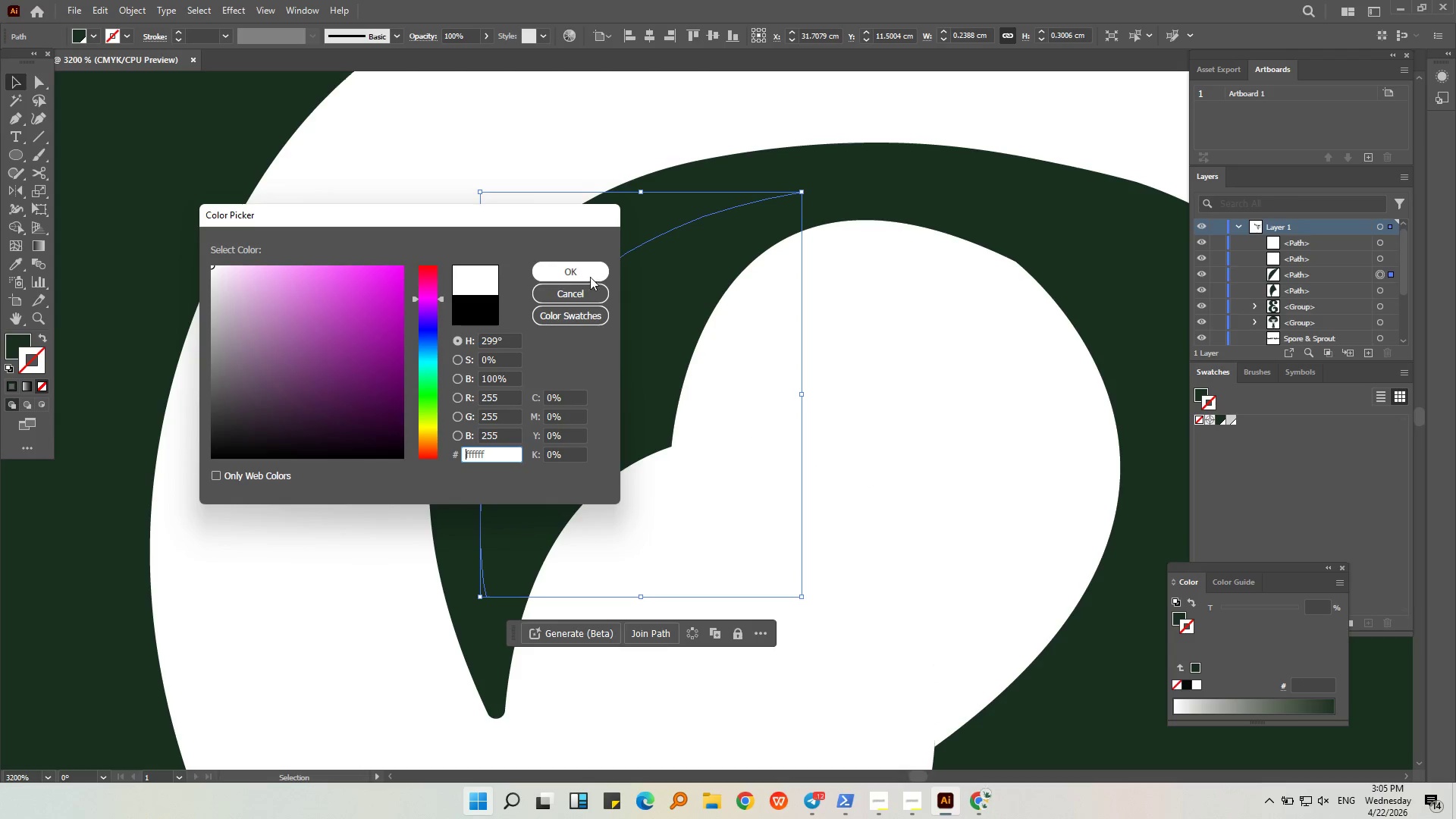 
left_click([590, 277])
 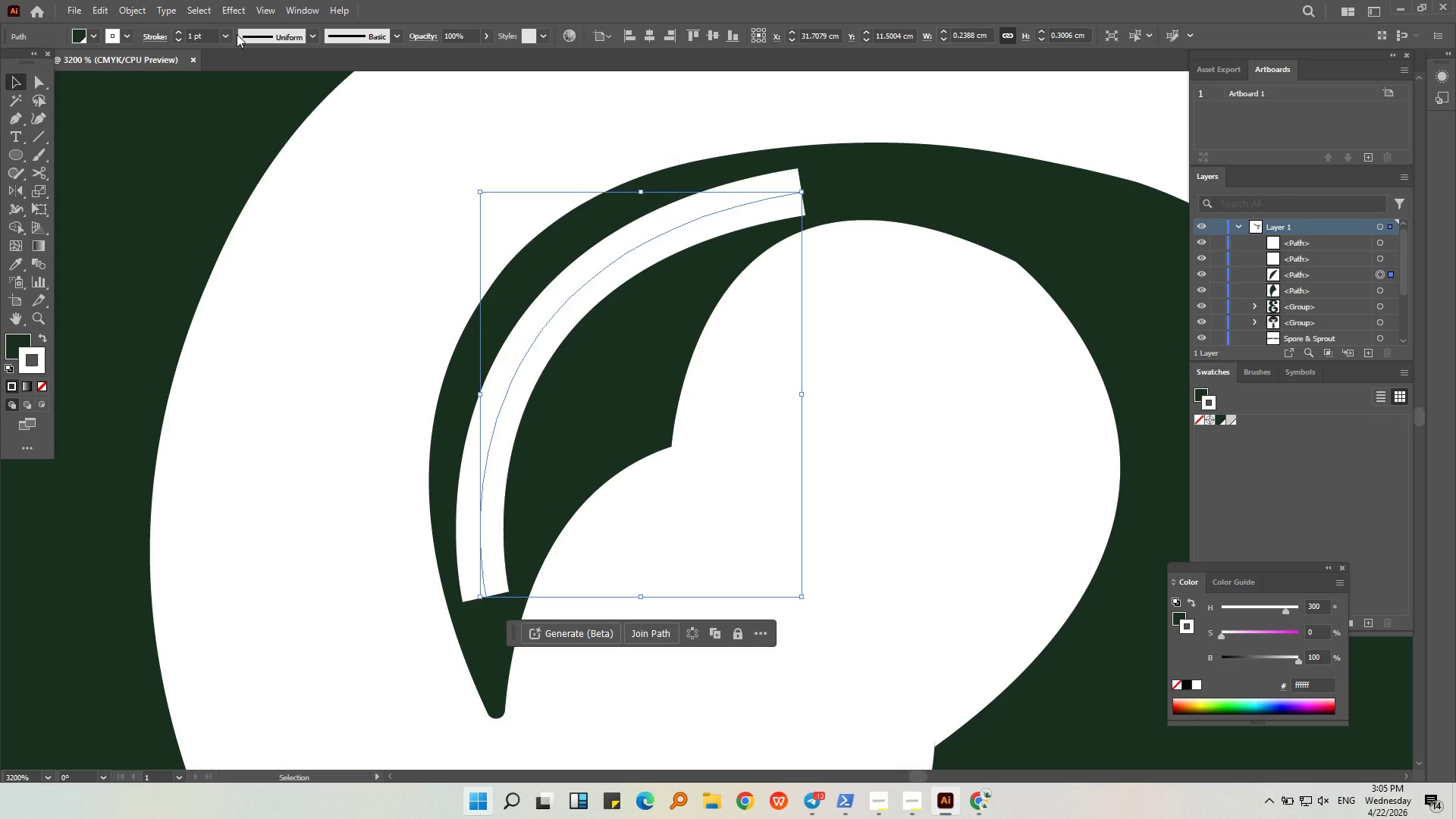 
double_click([234, 54])
 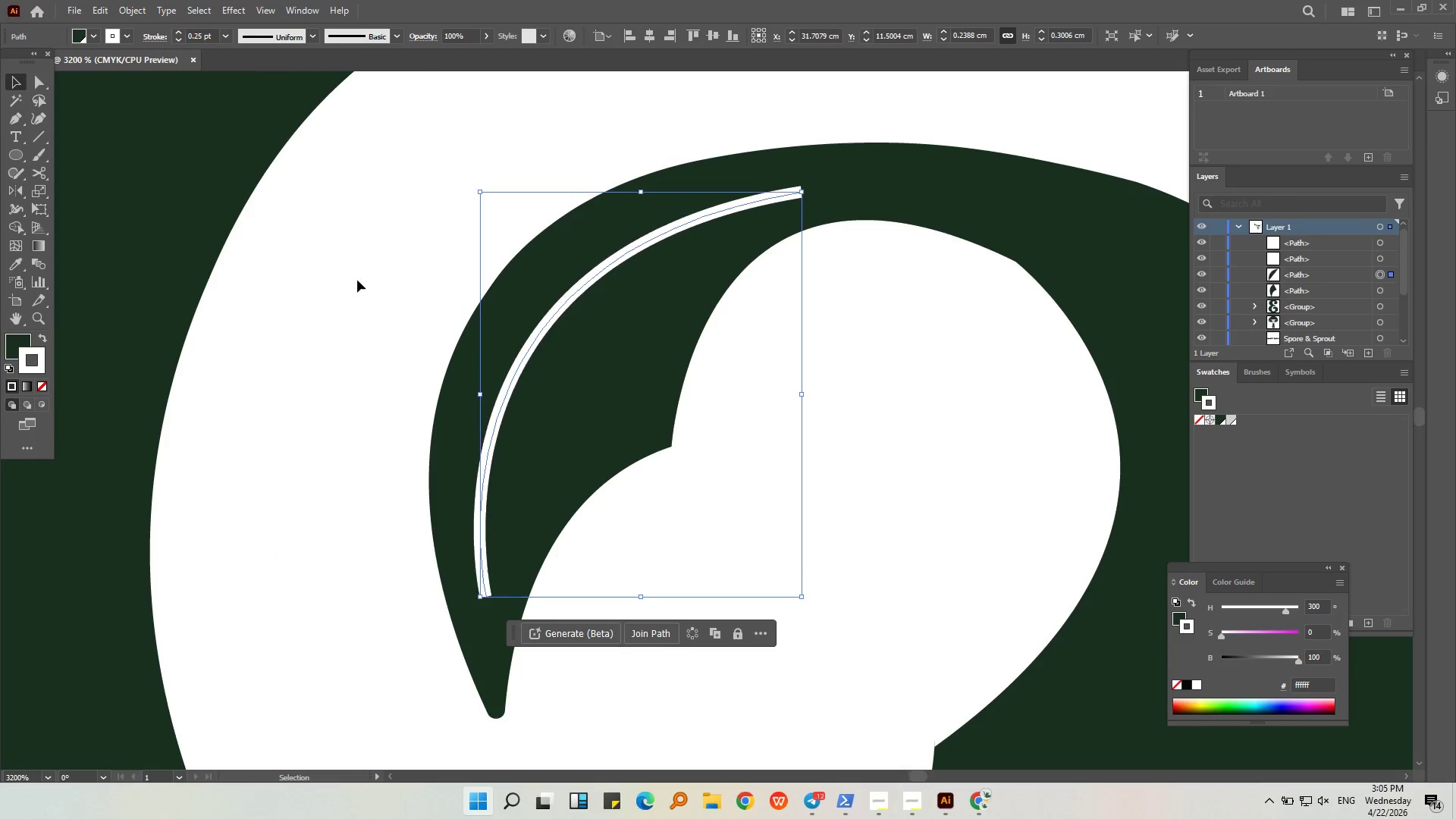 
triple_click([357, 280])
 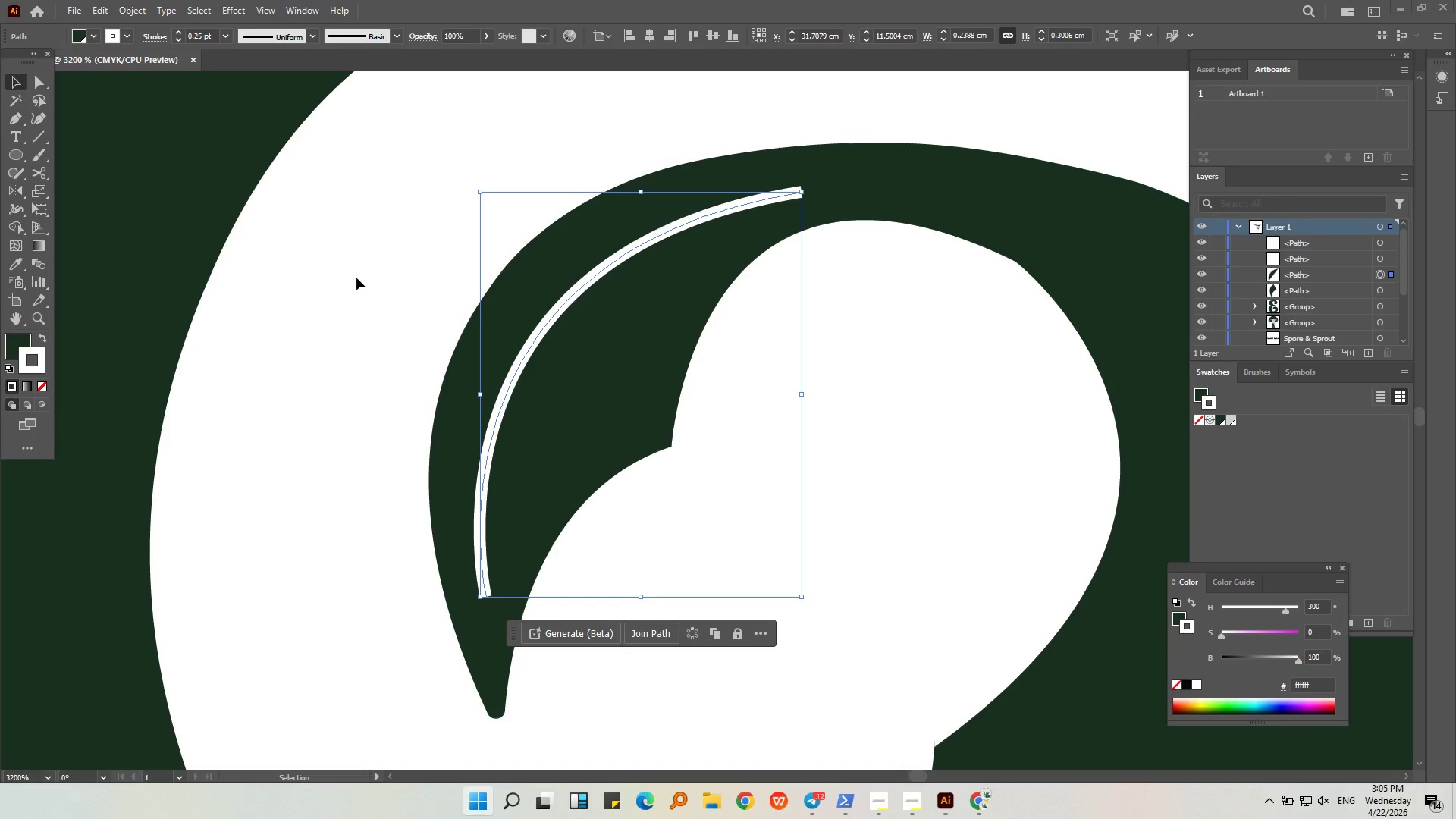 
hold_key(key=AltLeft, duration=0.47)
scroll: coordinate [356, 278], scroll_direction: down, amount: 3.0
 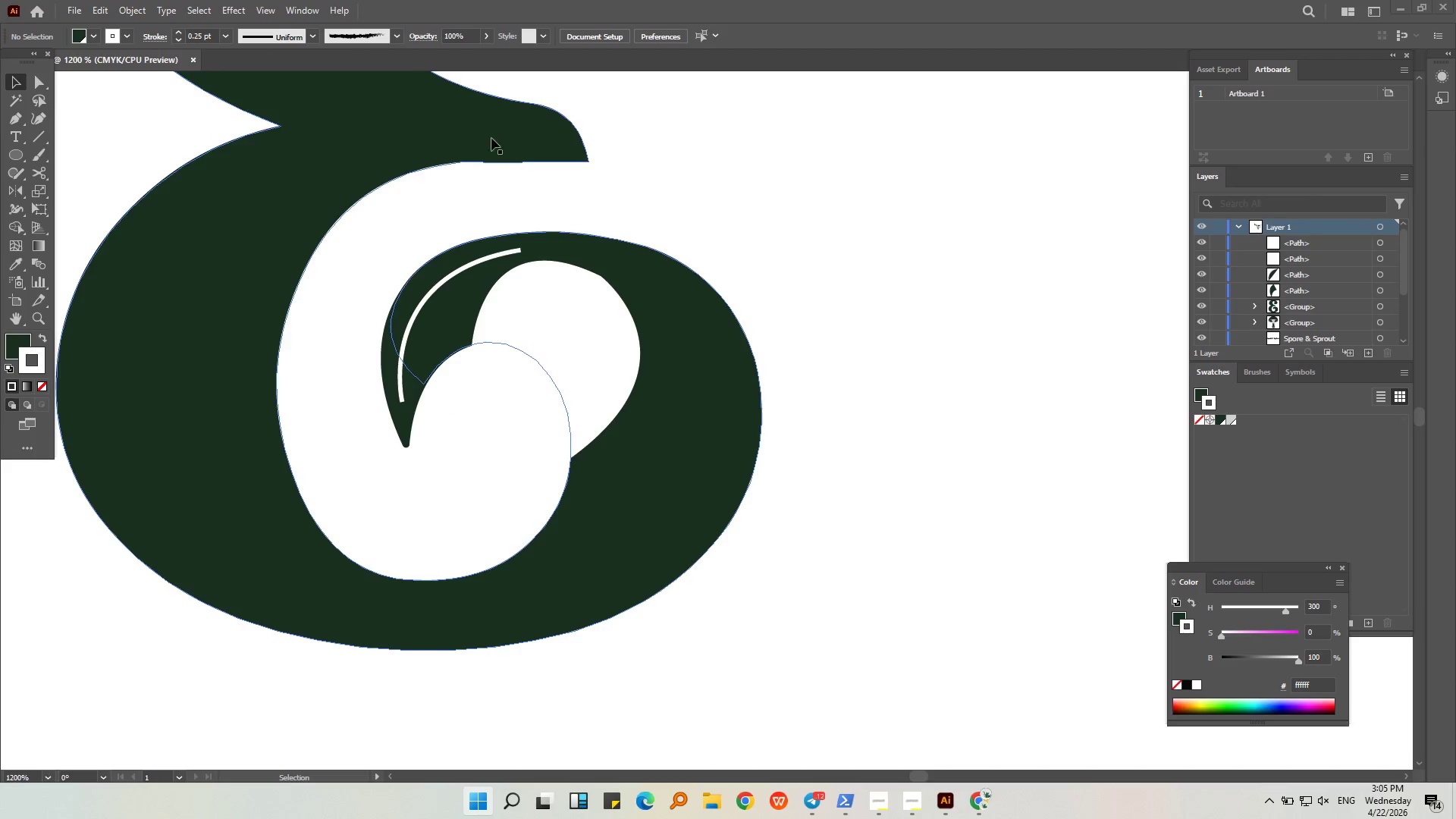 
left_click([833, 234])
 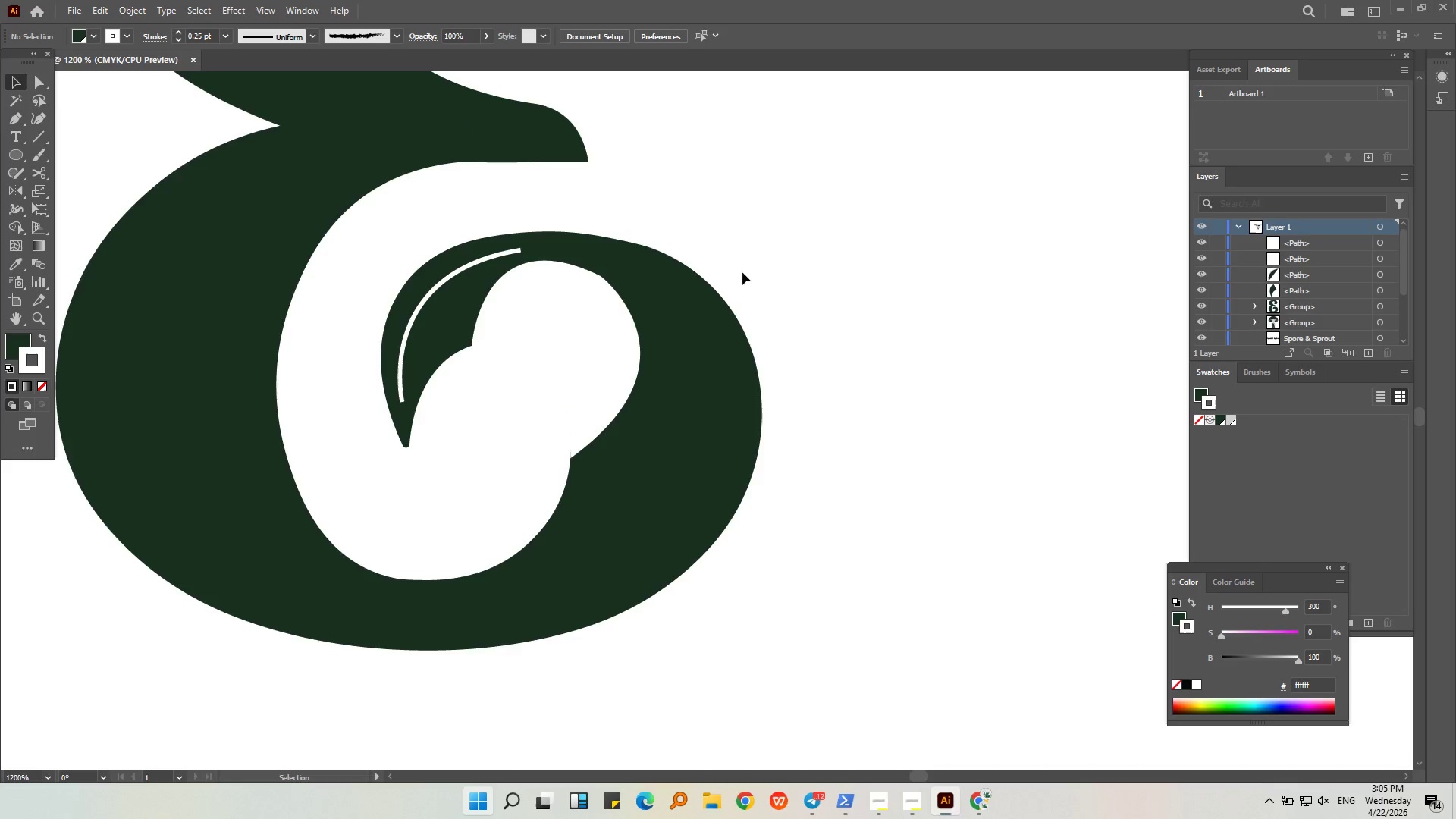 
hold_key(key=AltLeft, duration=0.33)
scroll: coordinate [733, 392], scroll_direction: down, amount: 1.0
 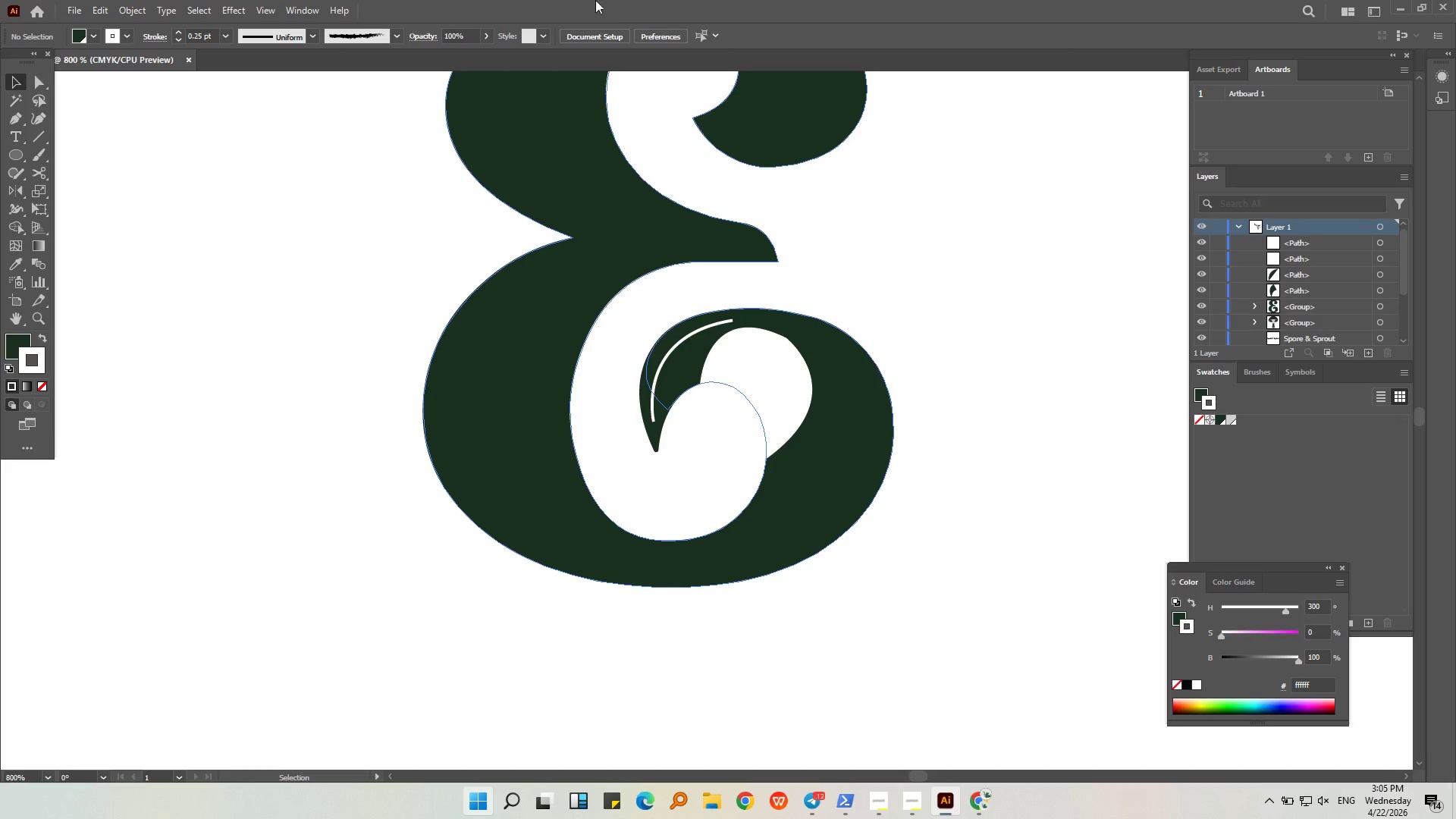 
wait(6.95)
 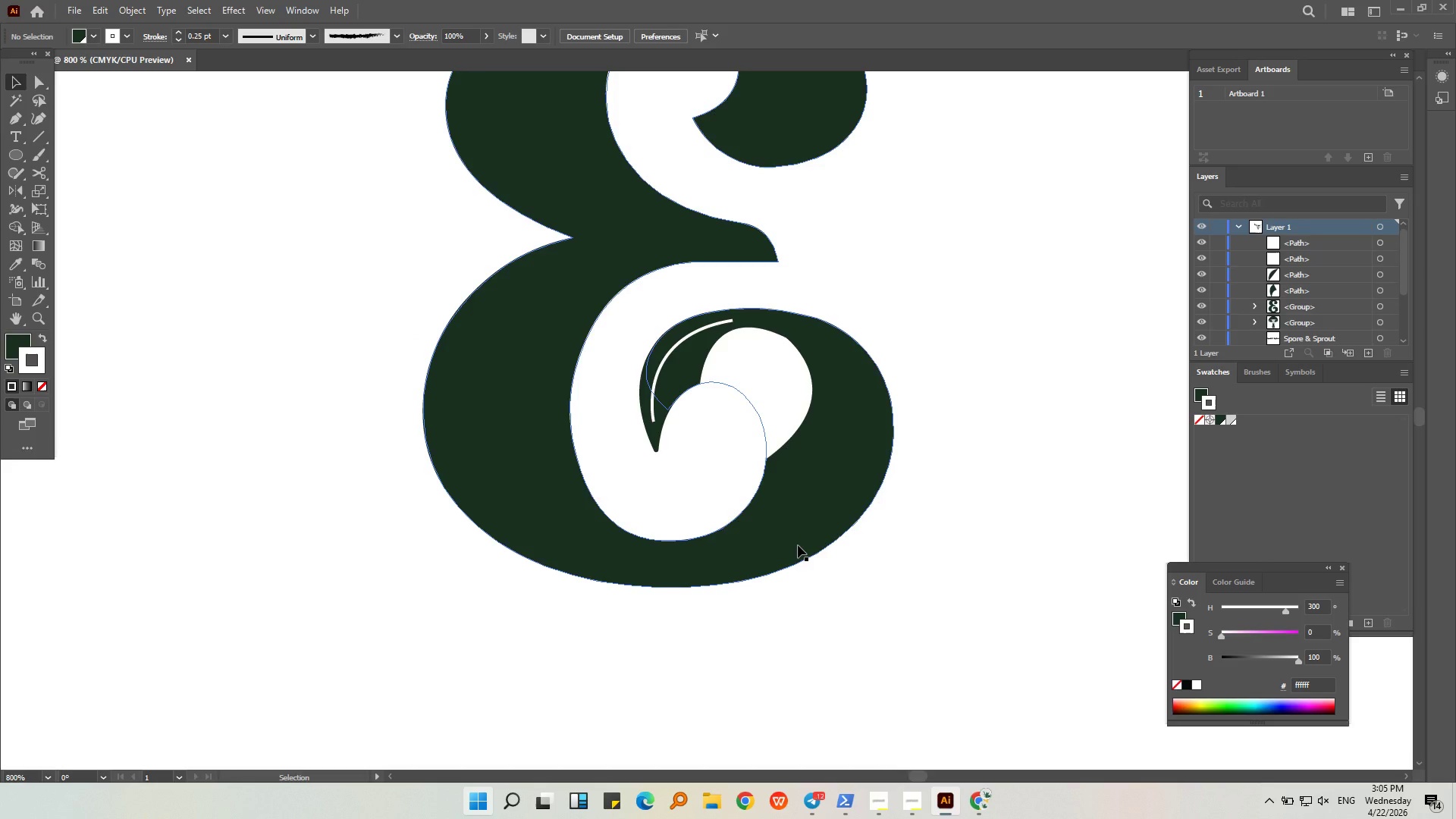 
left_click([759, 378])
 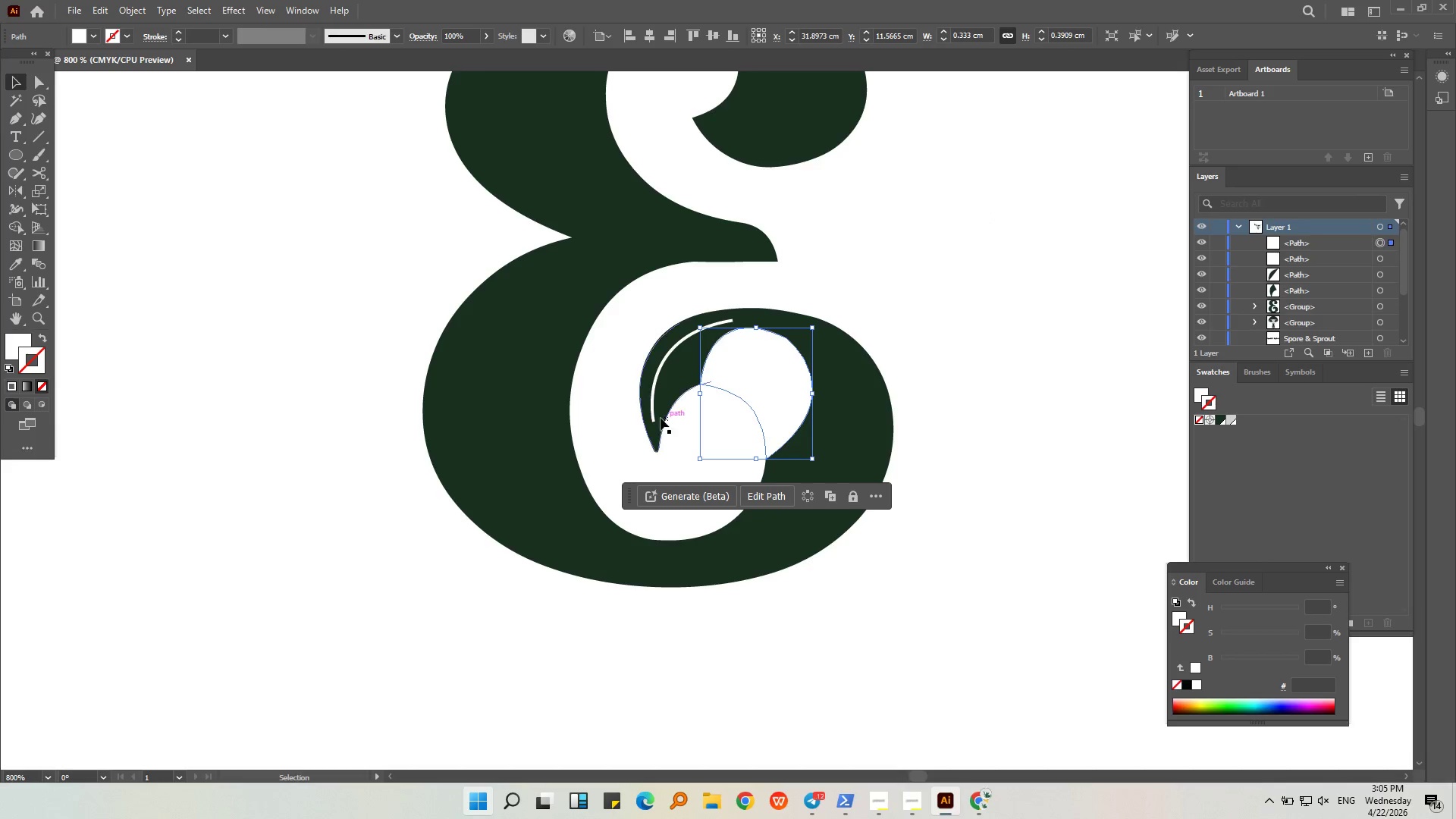 
left_click([655, 416])
 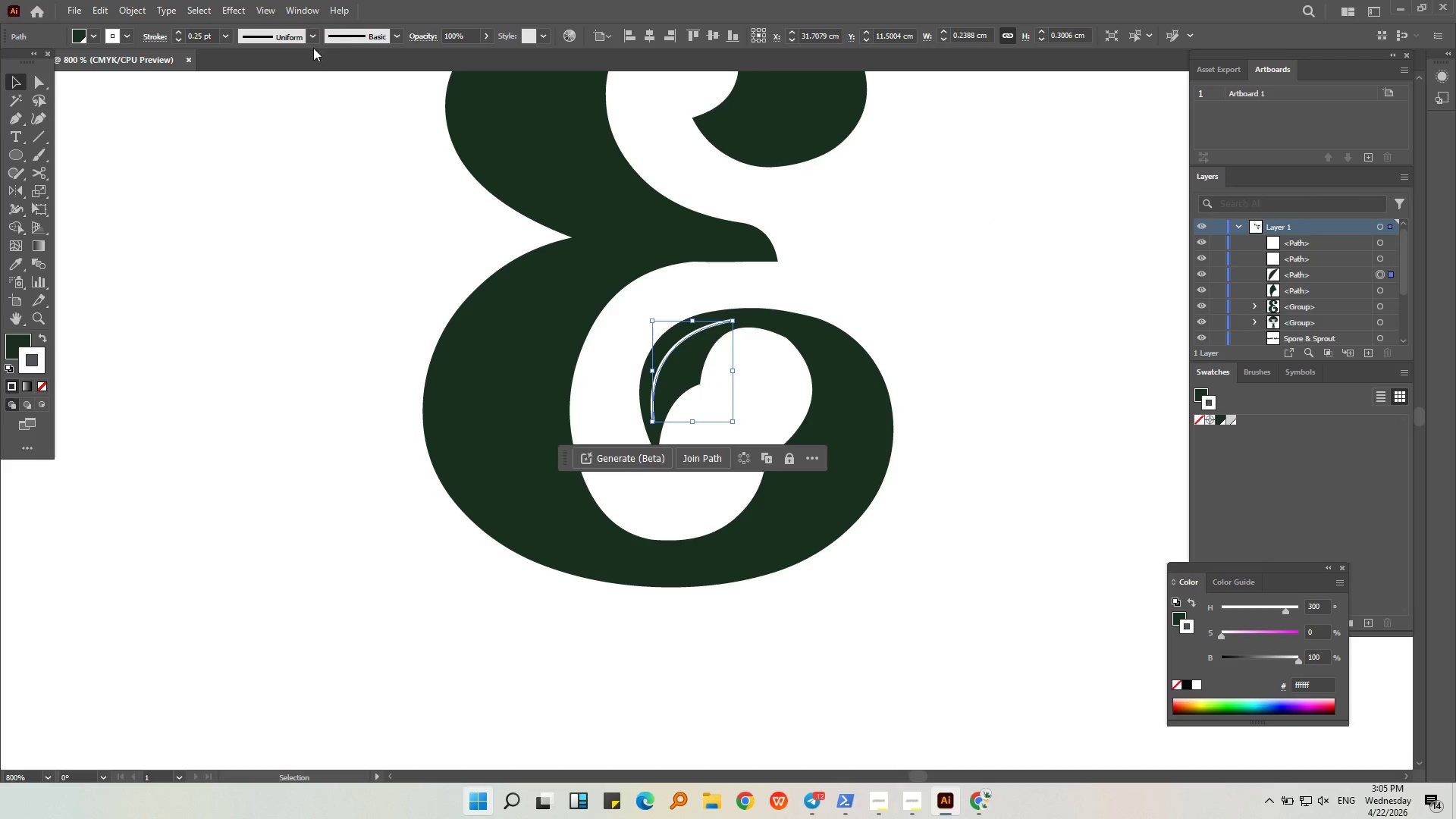 
left_click([309, 38])
 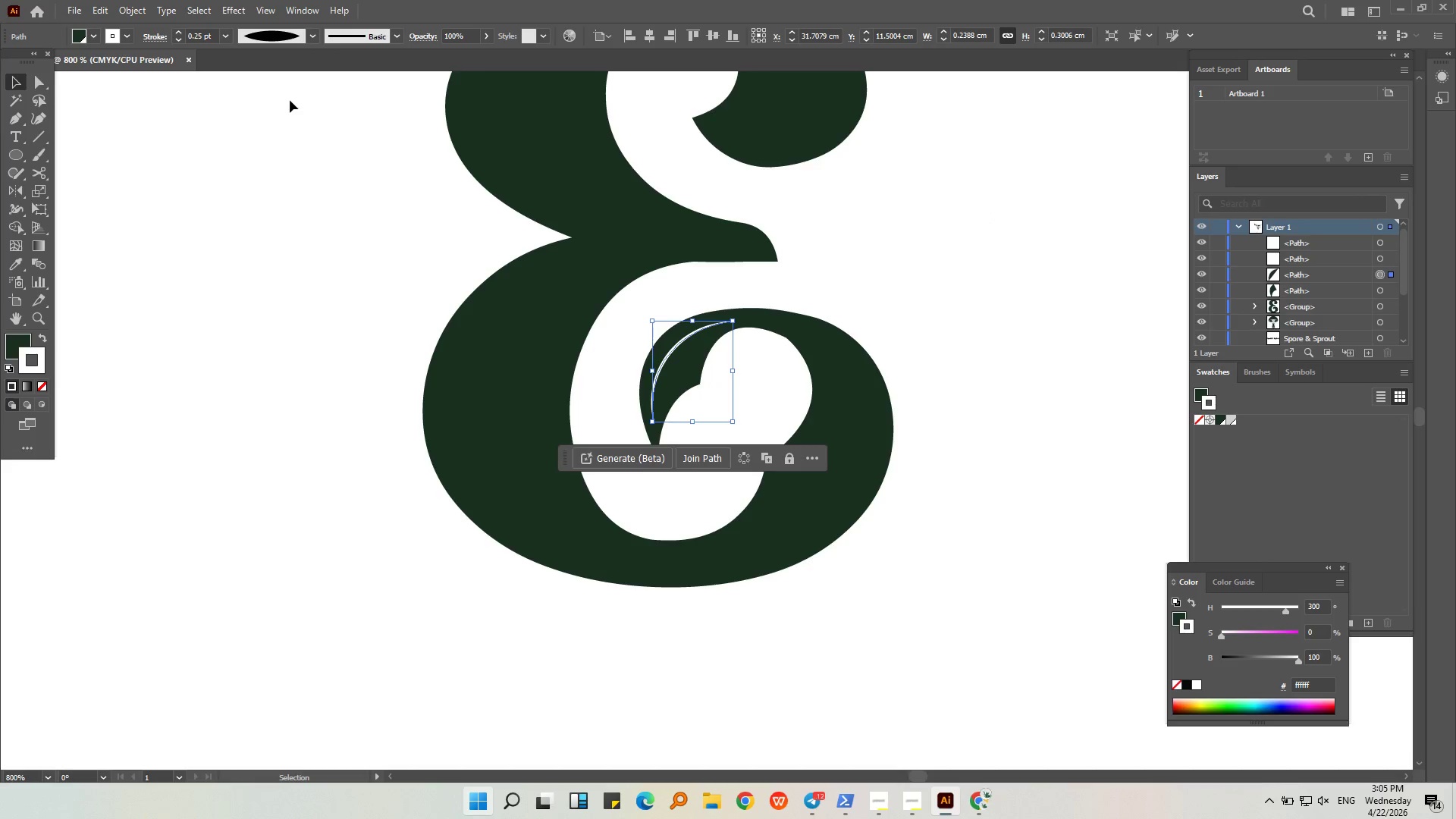 
double_click([293, 209])
 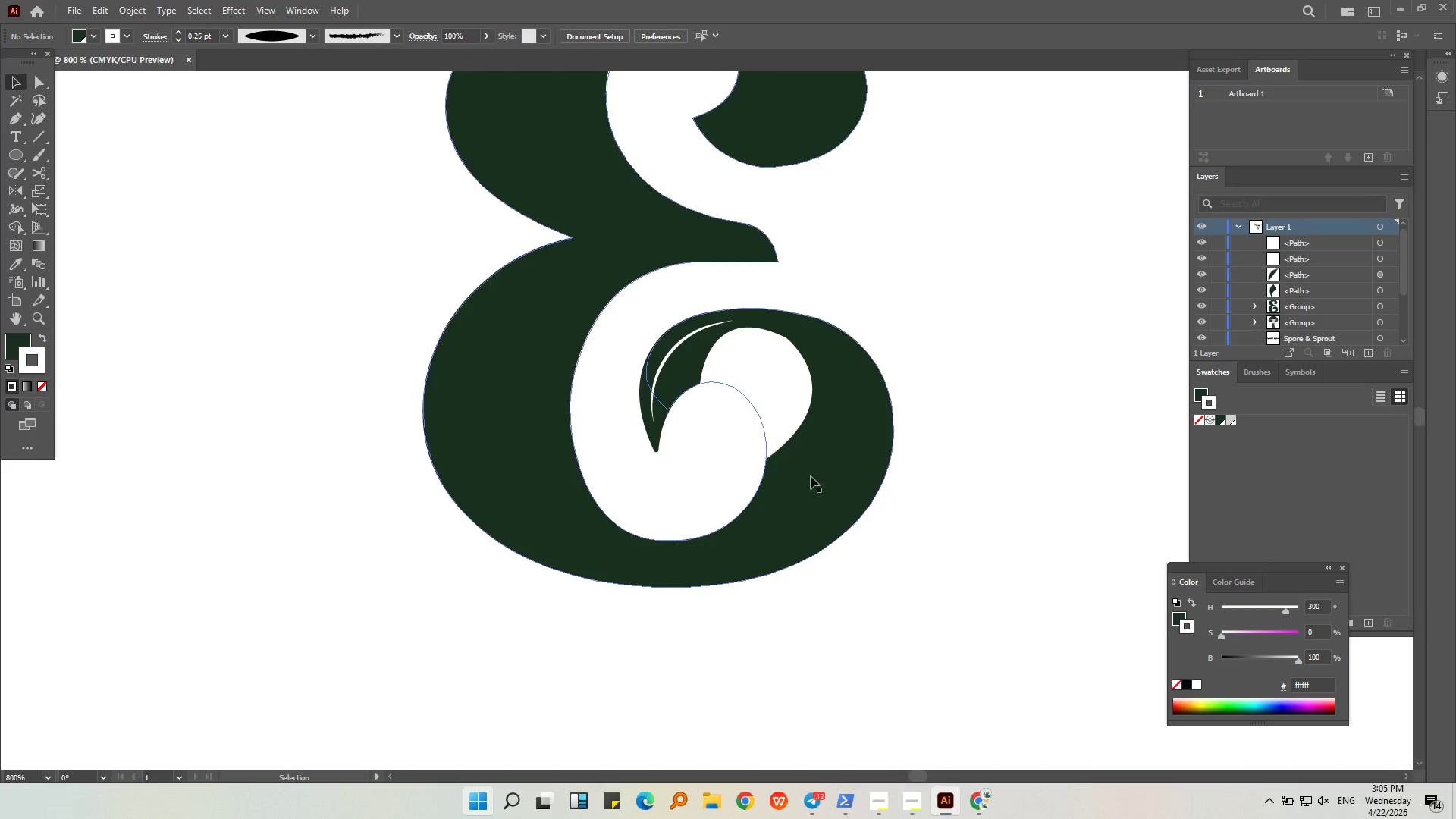 
hold_key(key=AltLeft, duration=0.34)
scroll: coordinate [791, 369], scroll_direction: up, amount: 2.0
 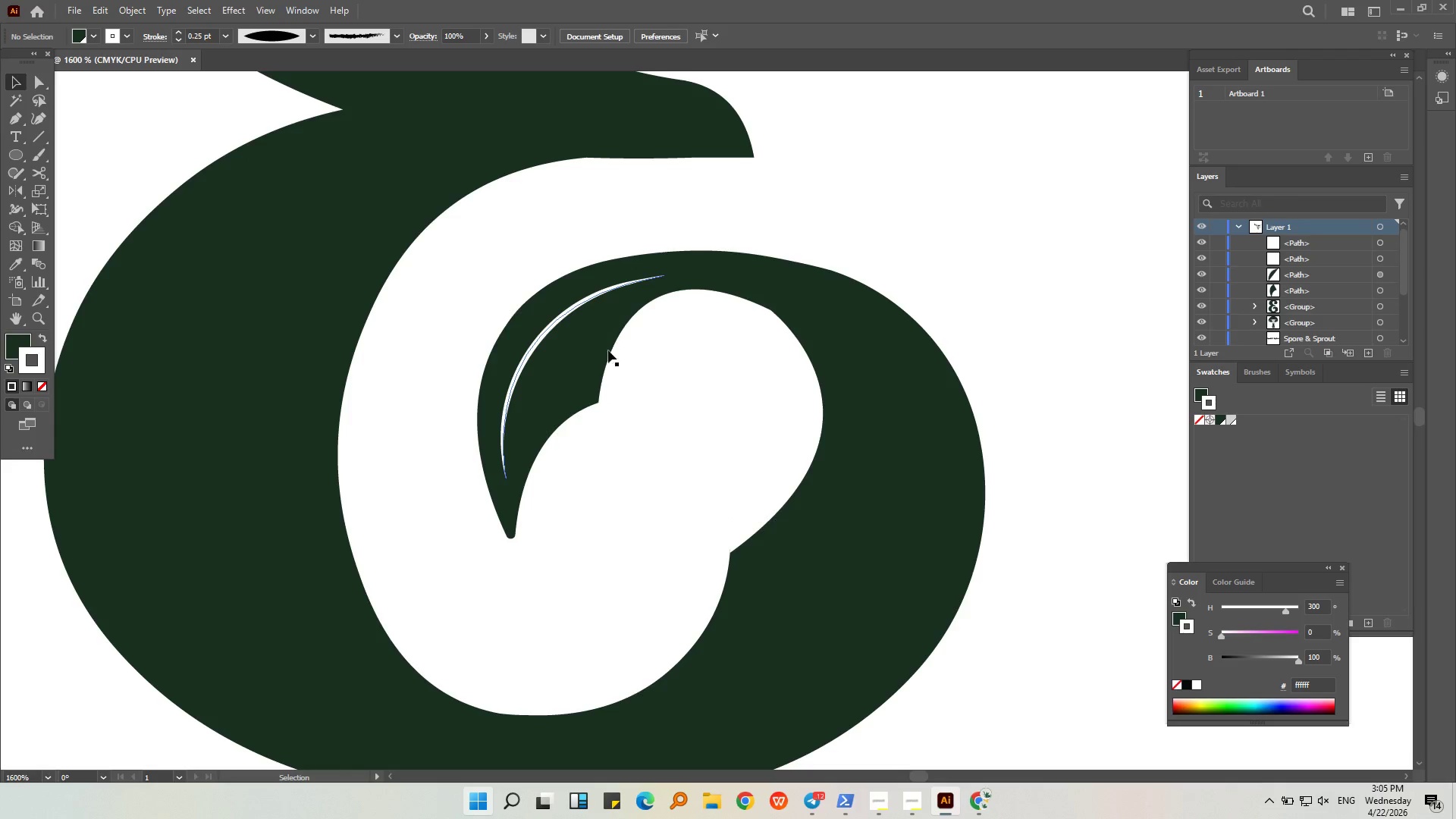 
hold_key(key=AltLeft, duration=0.53)
 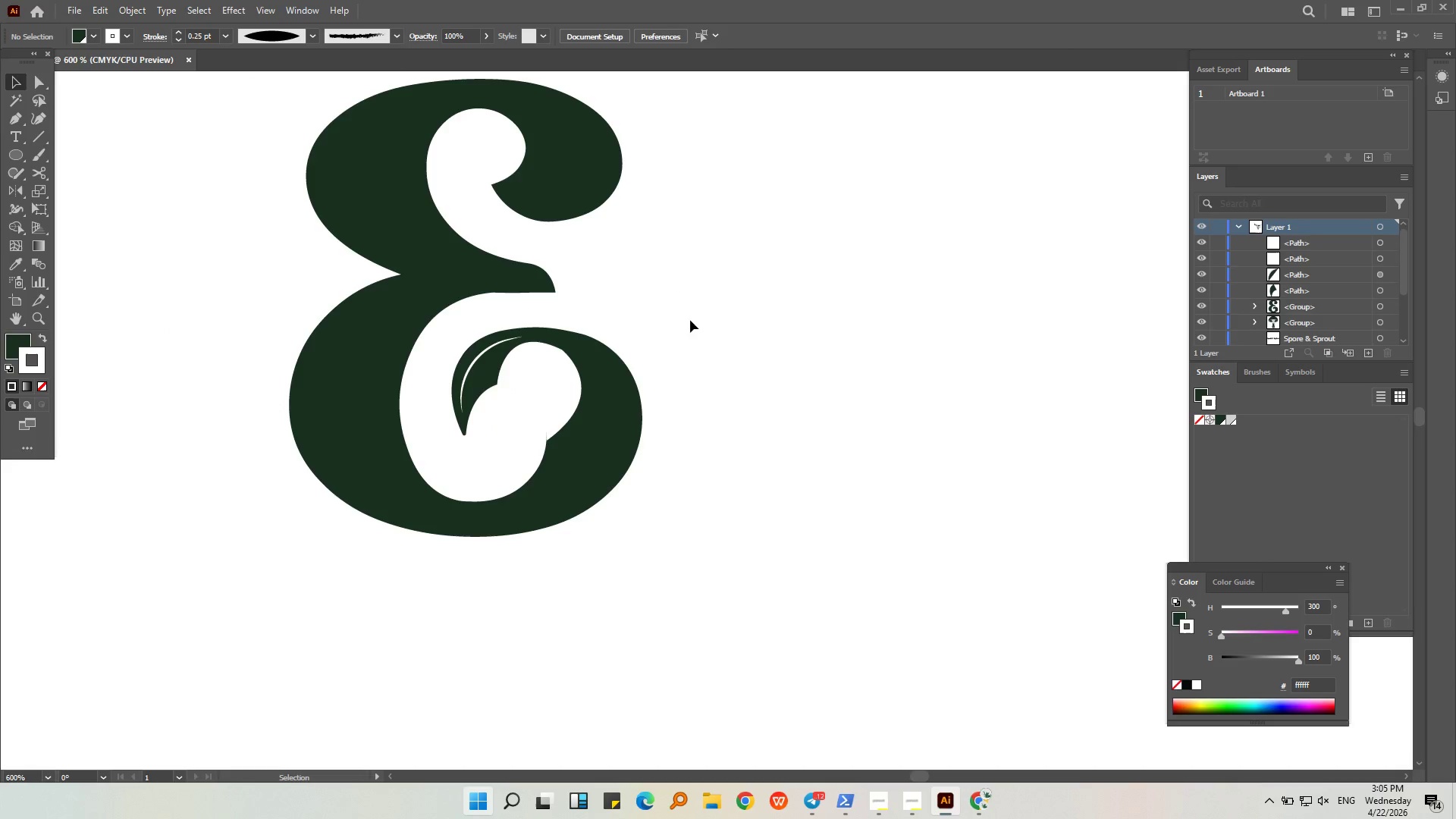 
left_click([689, 327])
 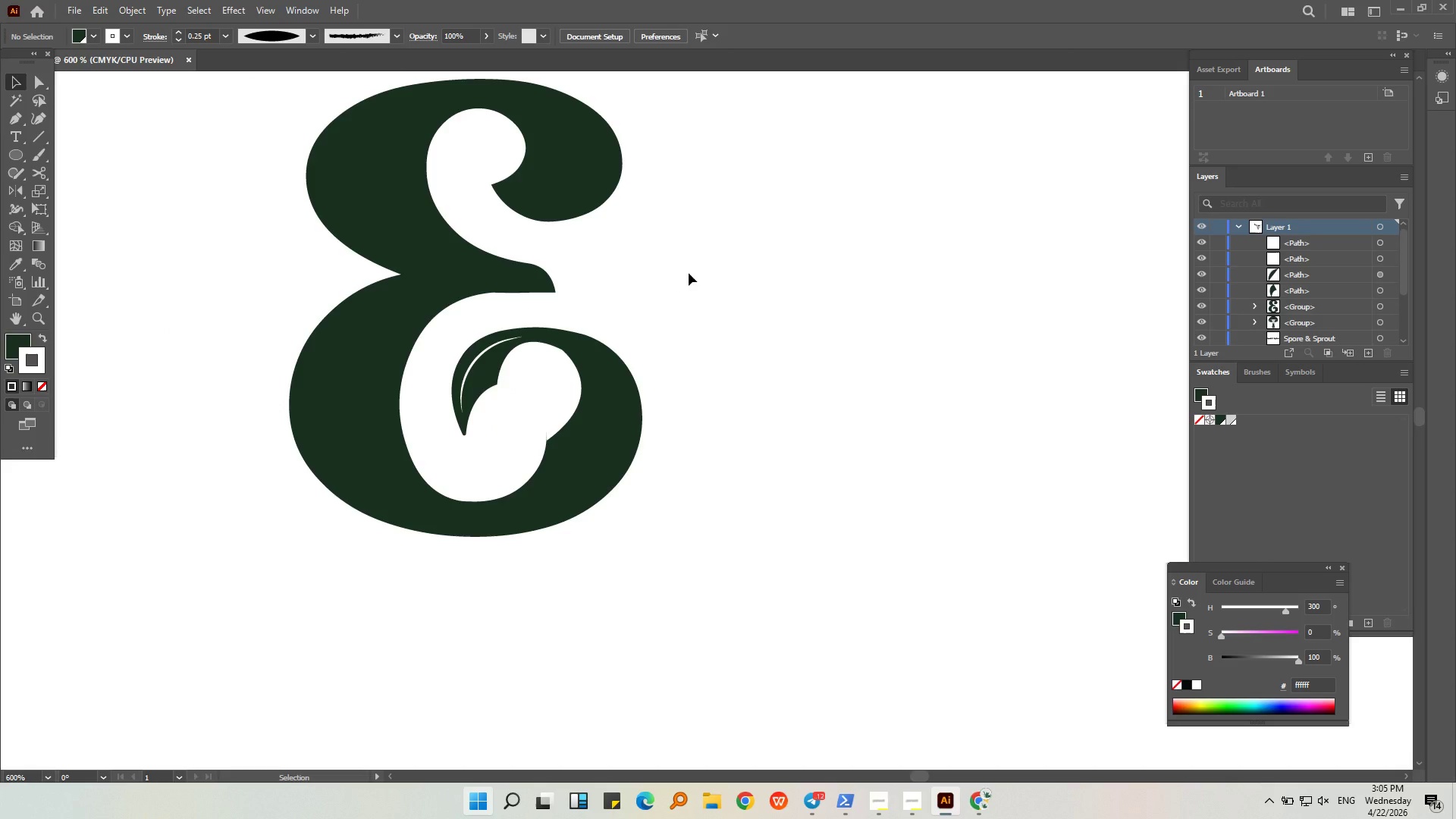 
scroll: coordinate [430, 372], scroll_direction: down, amount: 3.0
 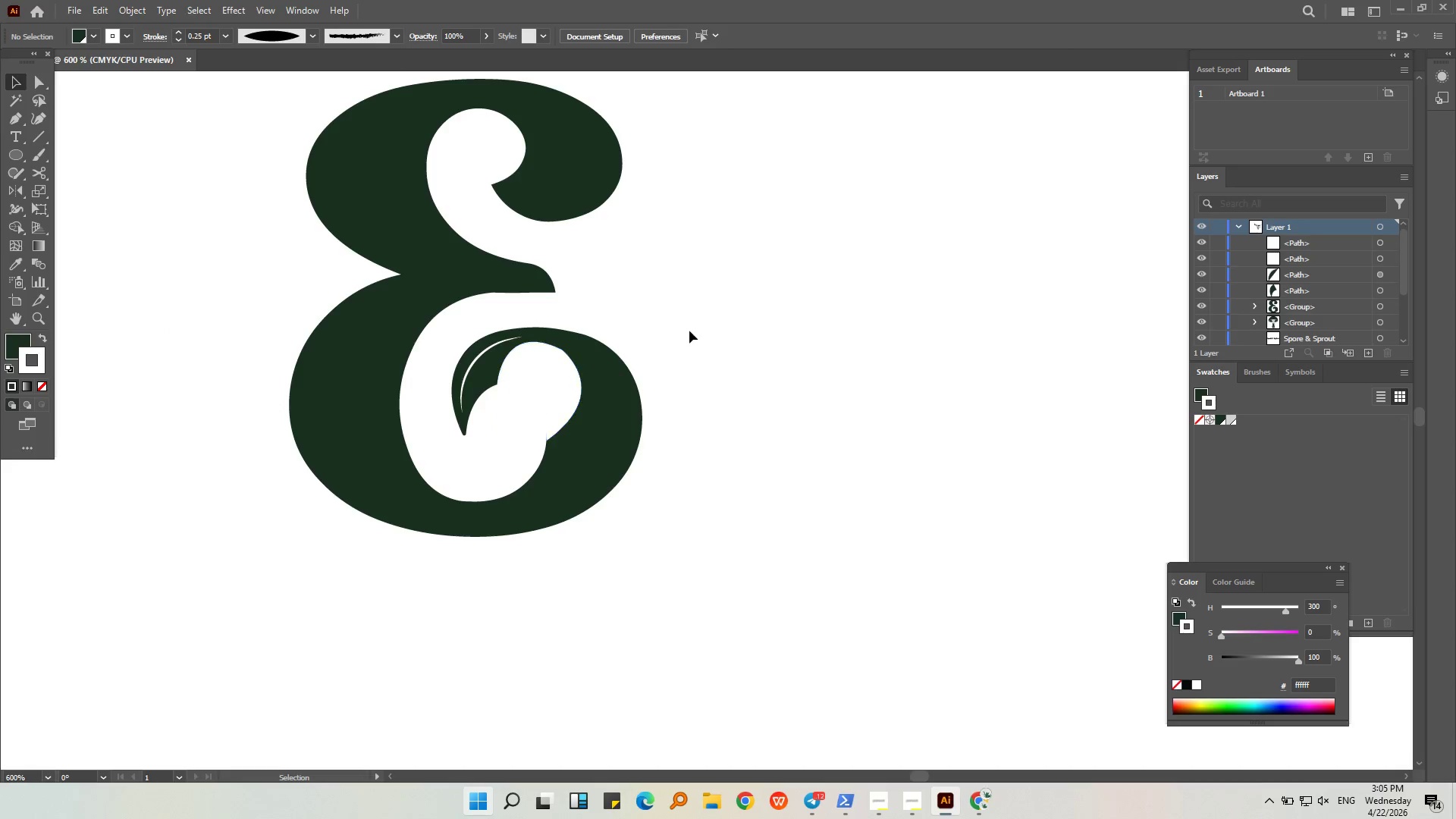 
wait(5.34)
 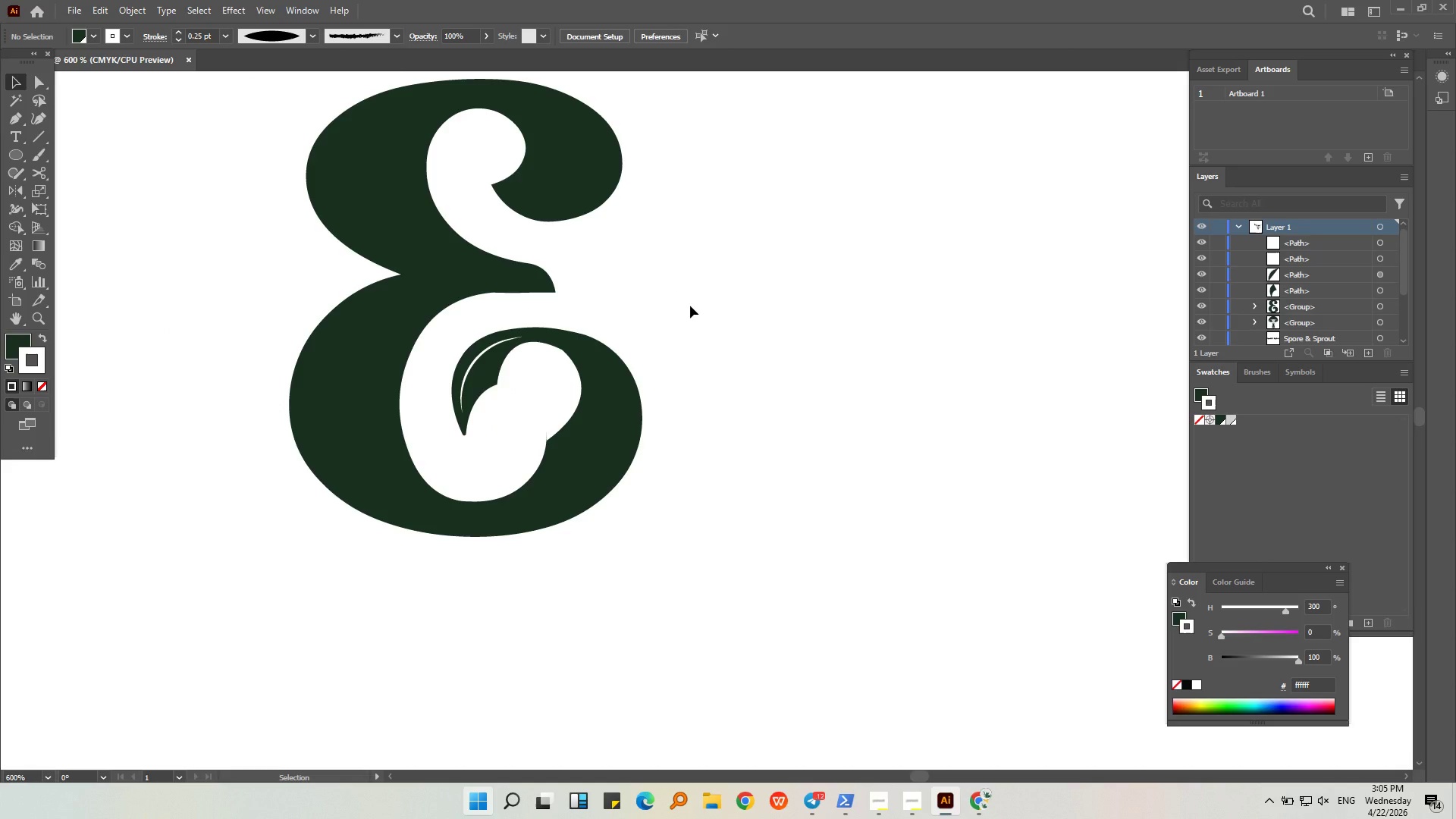 
hold_key(key=AltLeft, duration=0.44)
 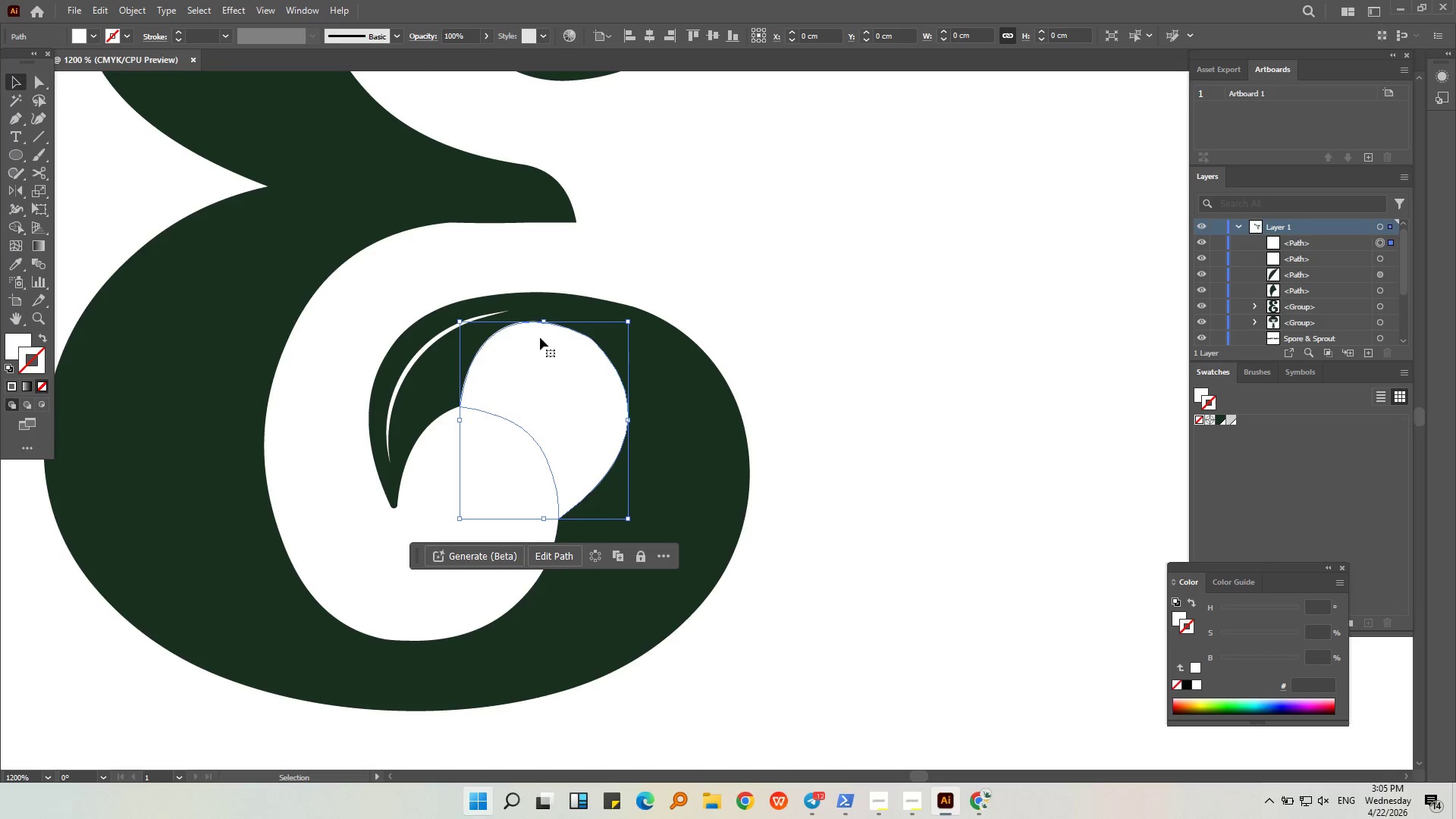 
left_click([540, 337])
 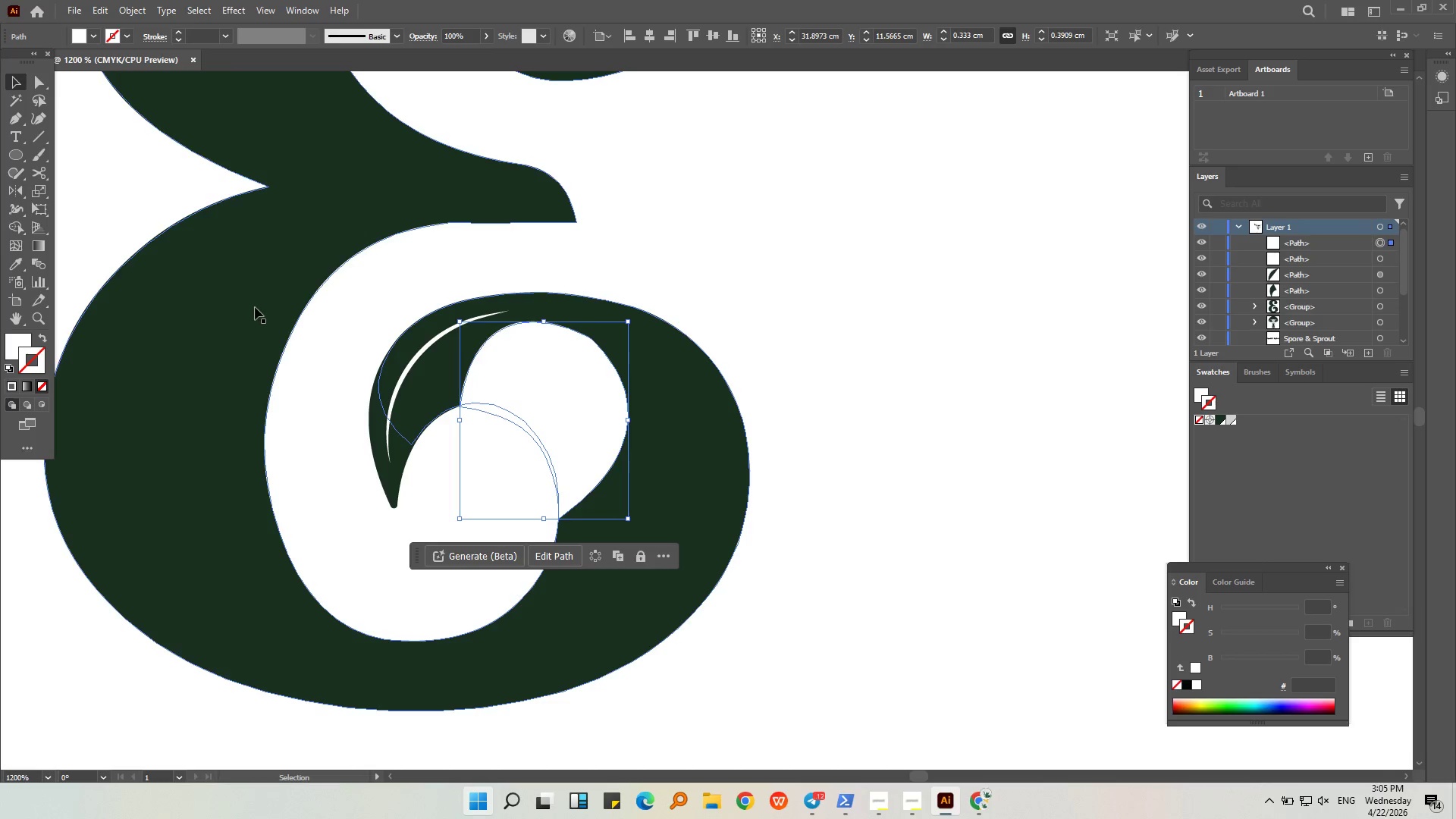 
scroll: coordinate [528, 345], scroll_direction: up, amount: 2.0
 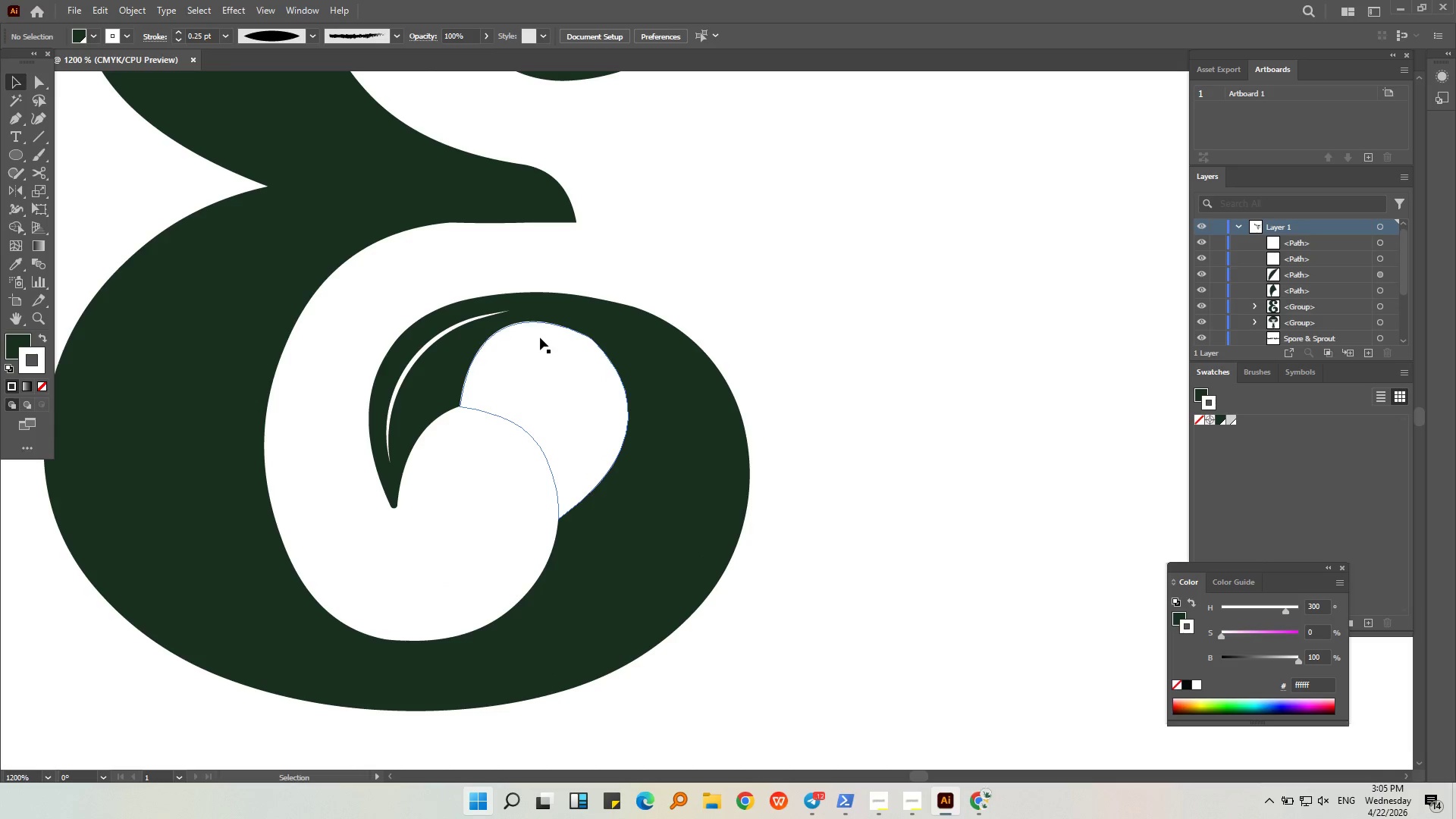 
left_click_drag(start_coordinate=[581, 397], to_coordinate=[937, 431])
 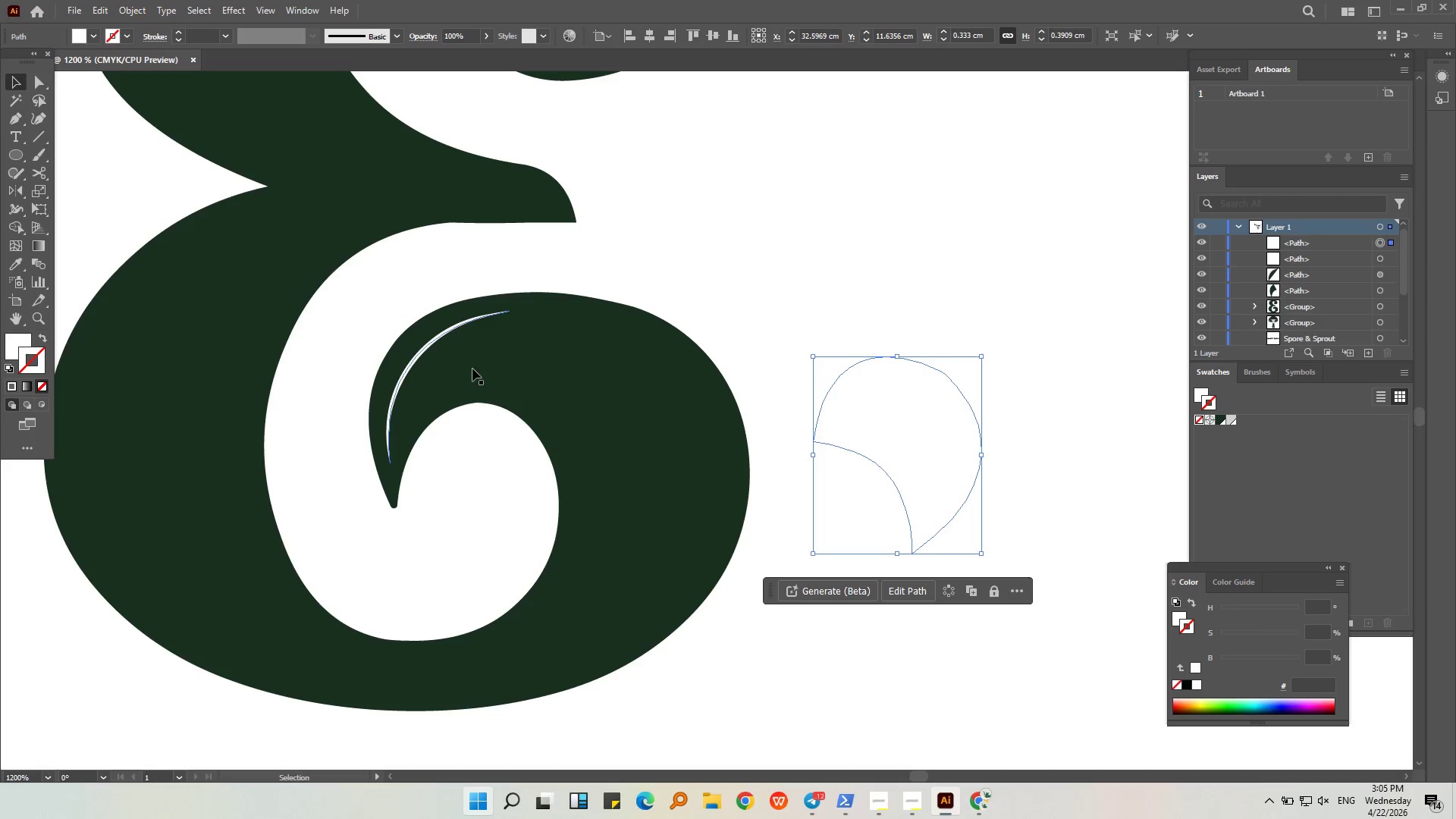 
left_click([467, 368])
 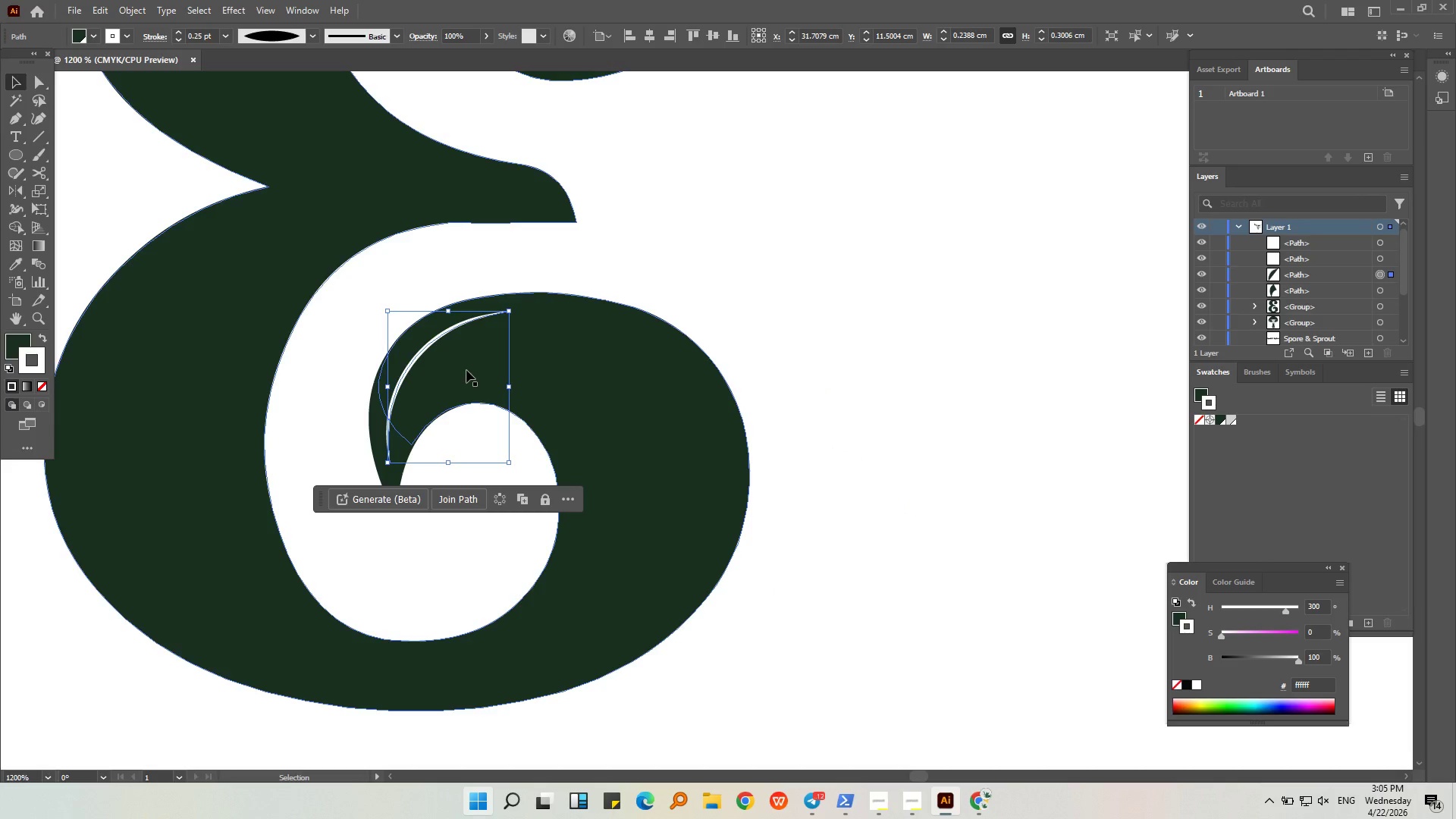 
left_click_drag(start_coordinate=[462, 378], to_coordinate=[557, 392])
 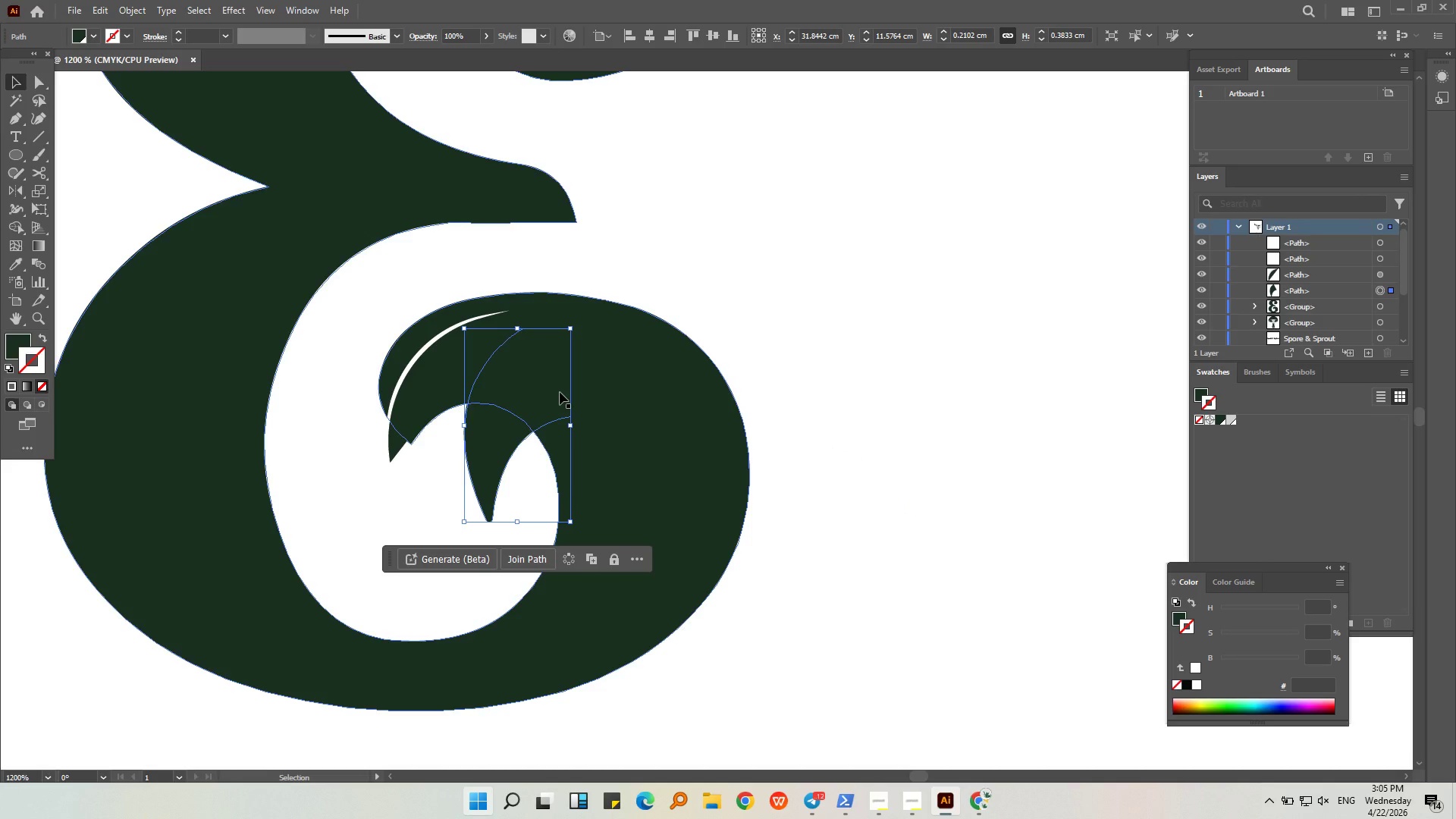 
key(Control+Z)
 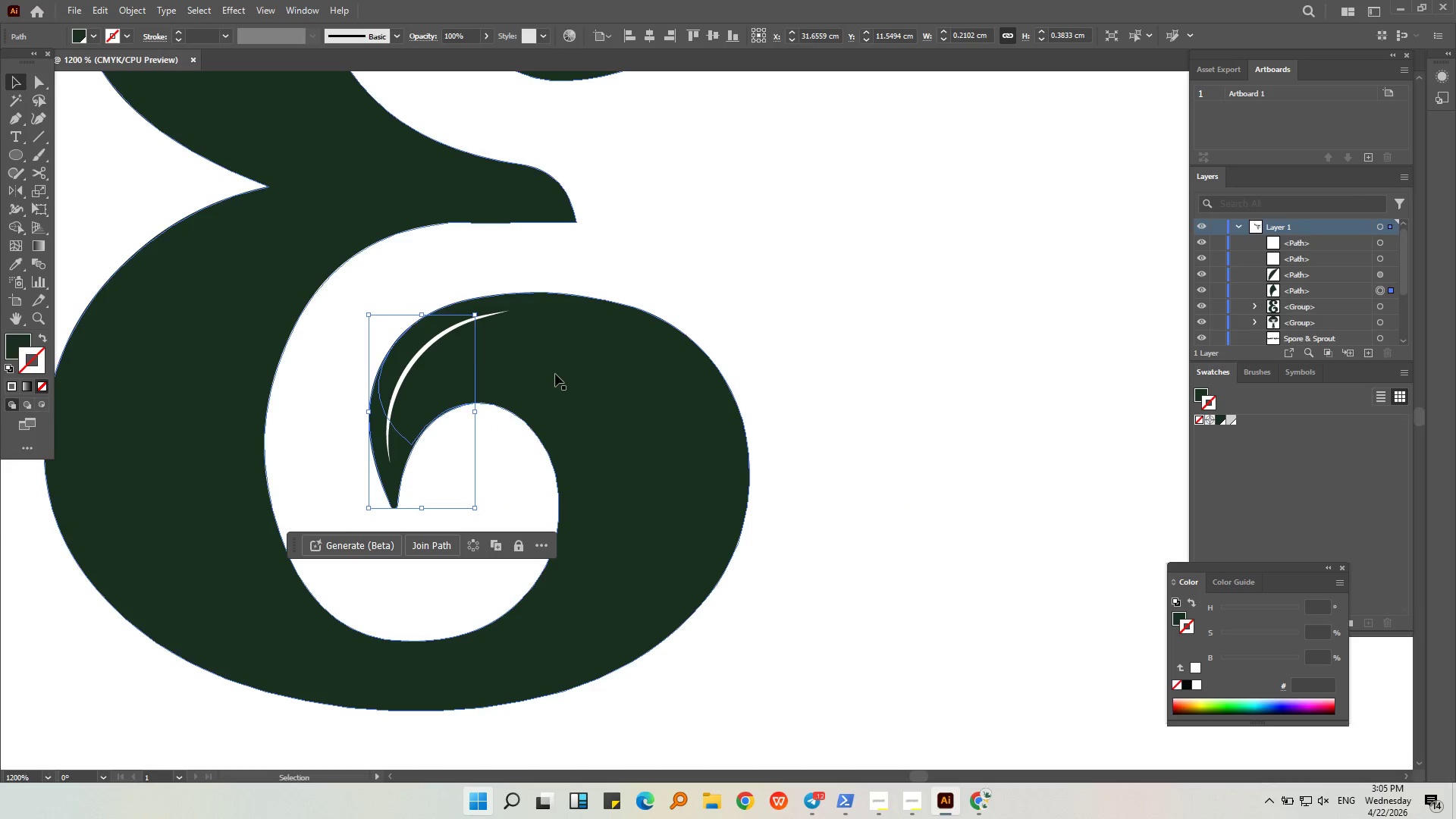 
left_click([551, 374])
 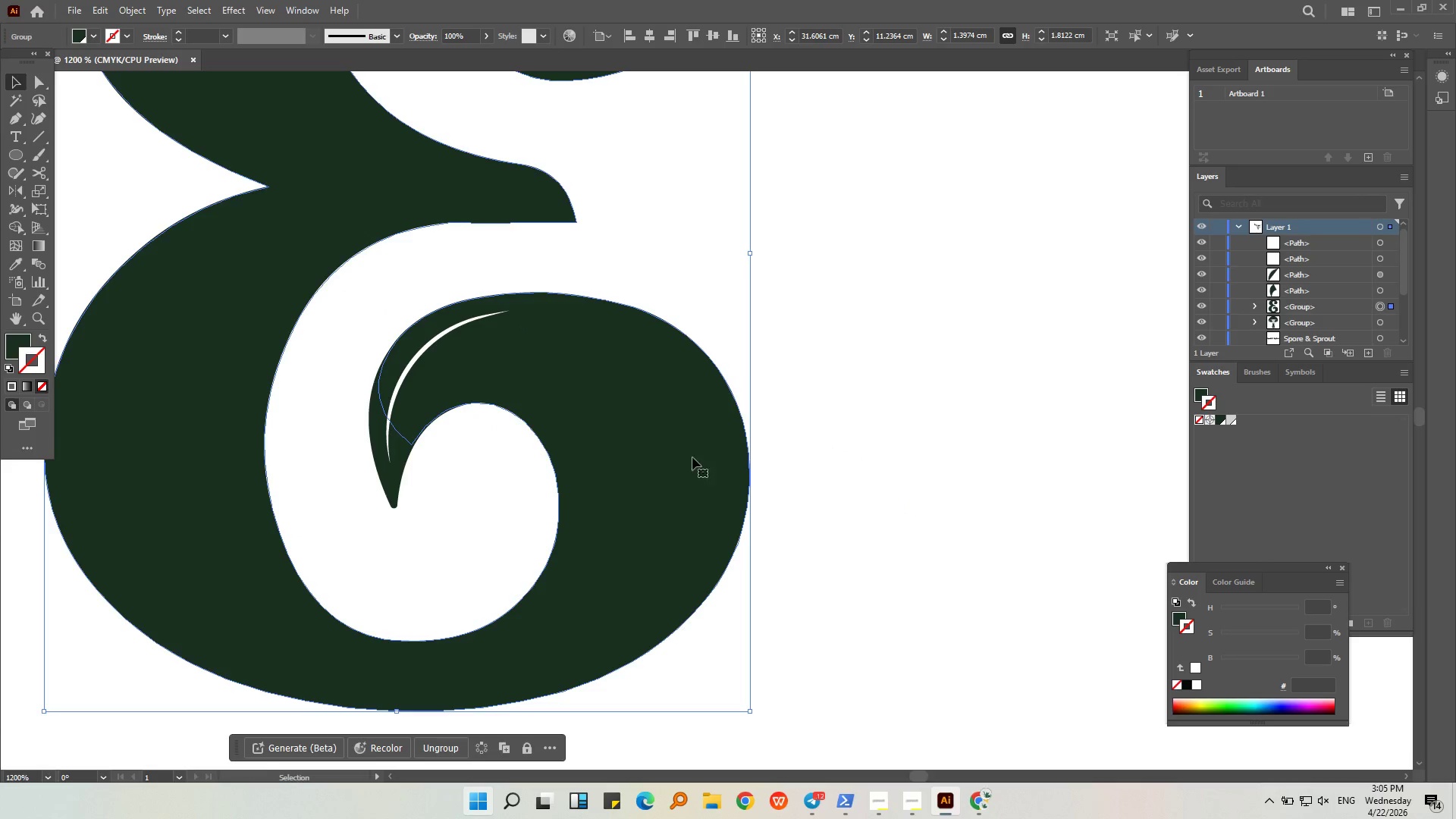 
left_click_drag(start_coordinate=[672, 447], to_coordinate=[763, 490])
 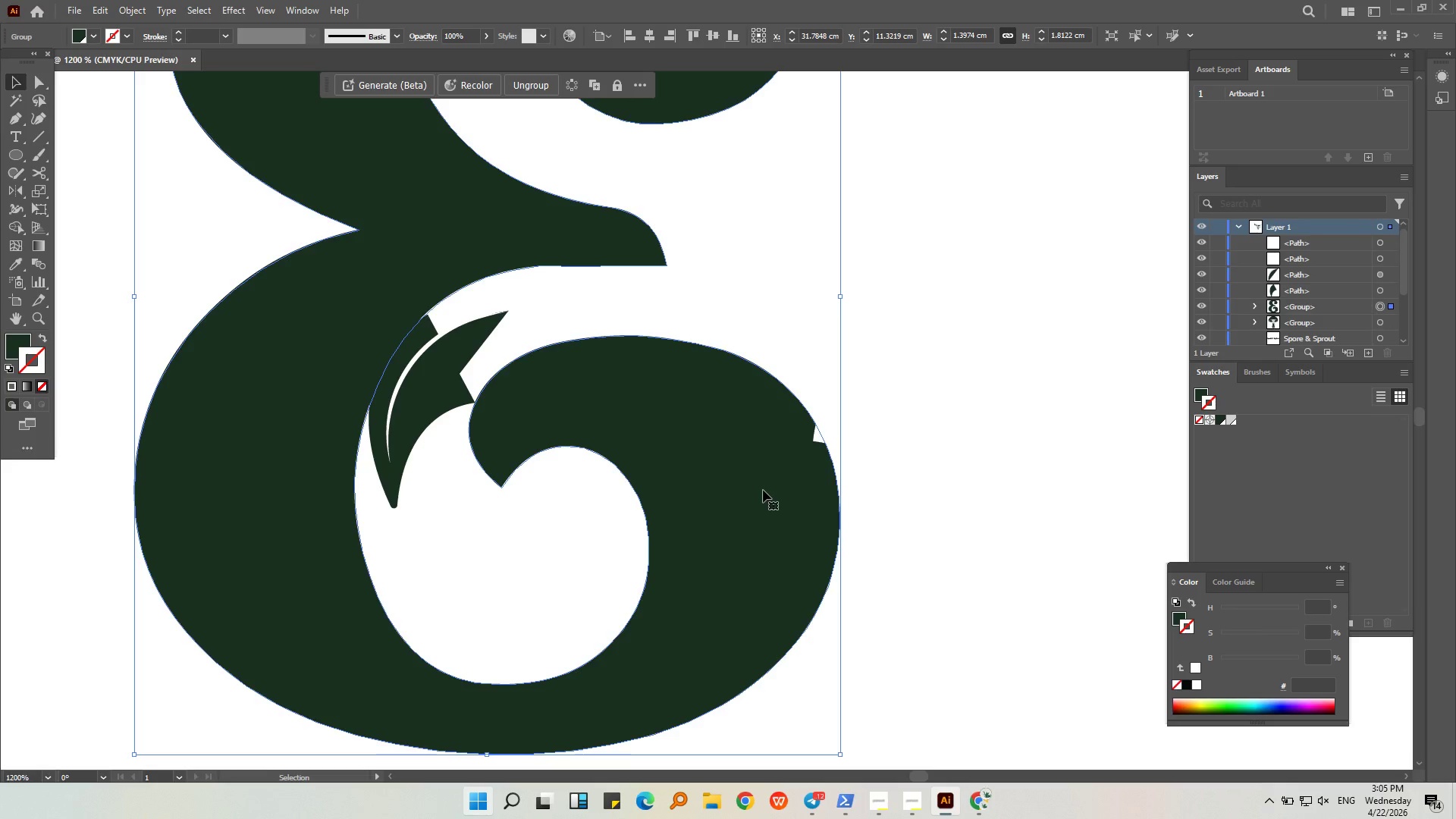 
key(Control+Z)
 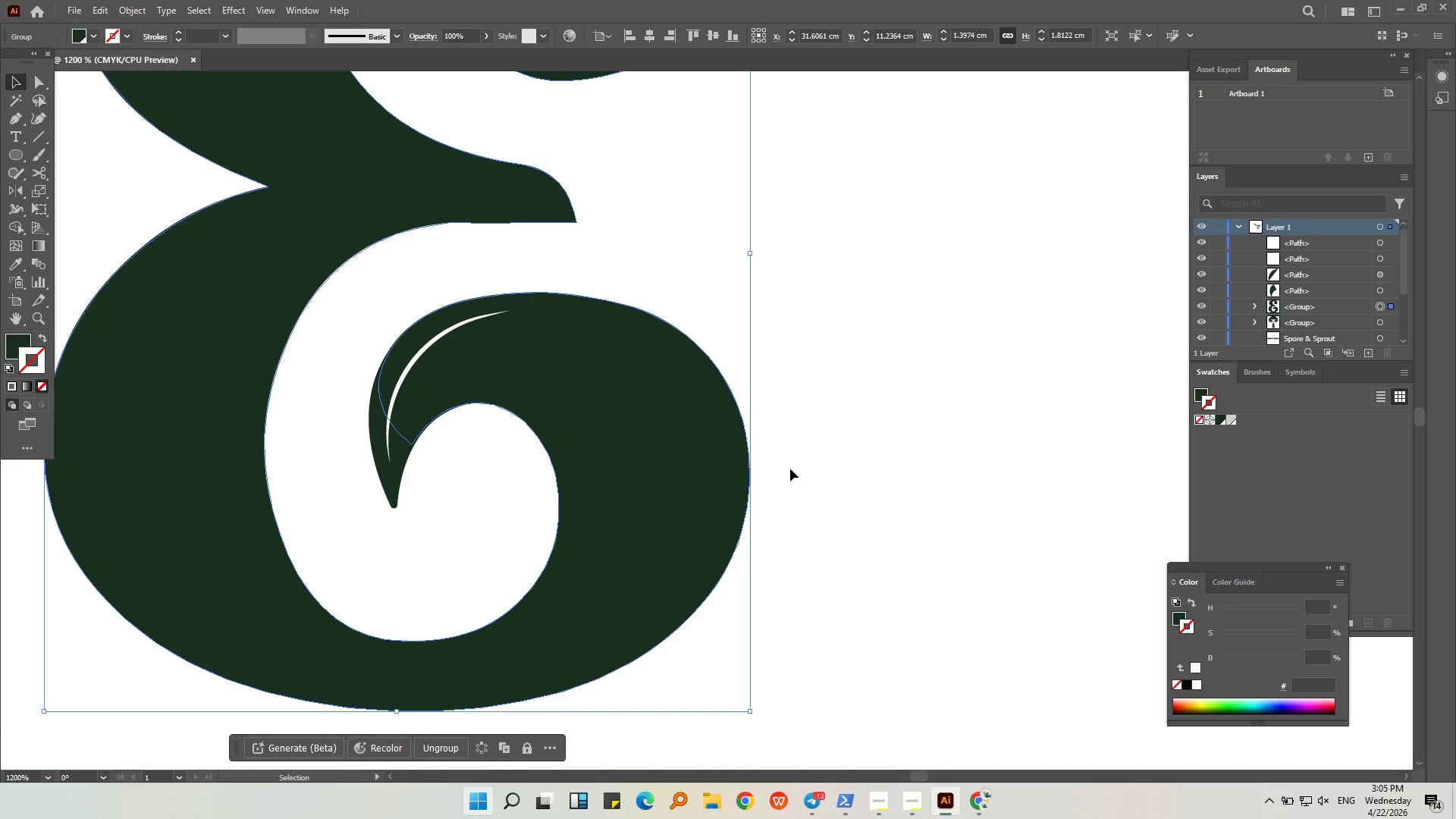 
left_click([792, 463])
 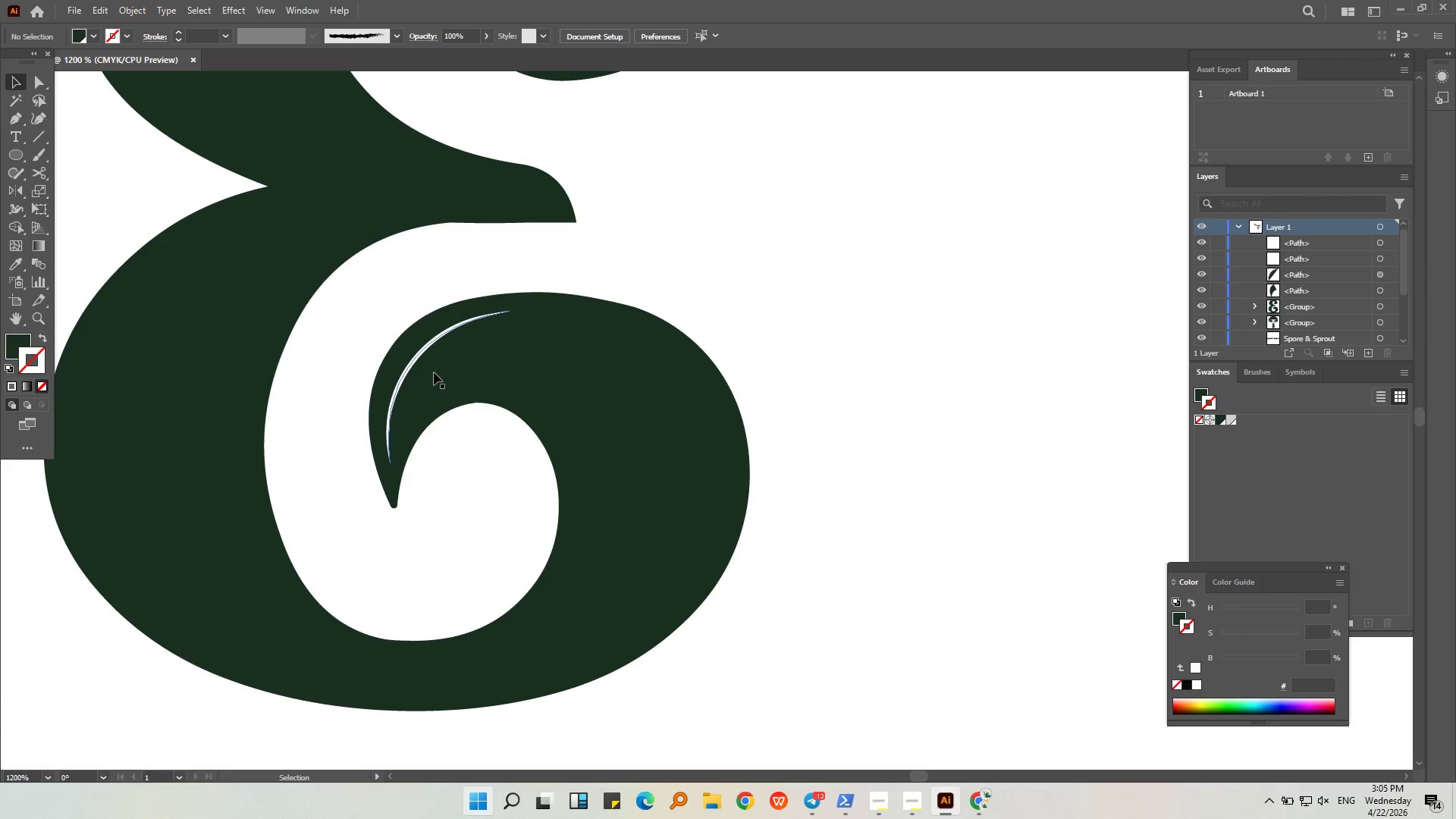 
left_click([428, 367])
 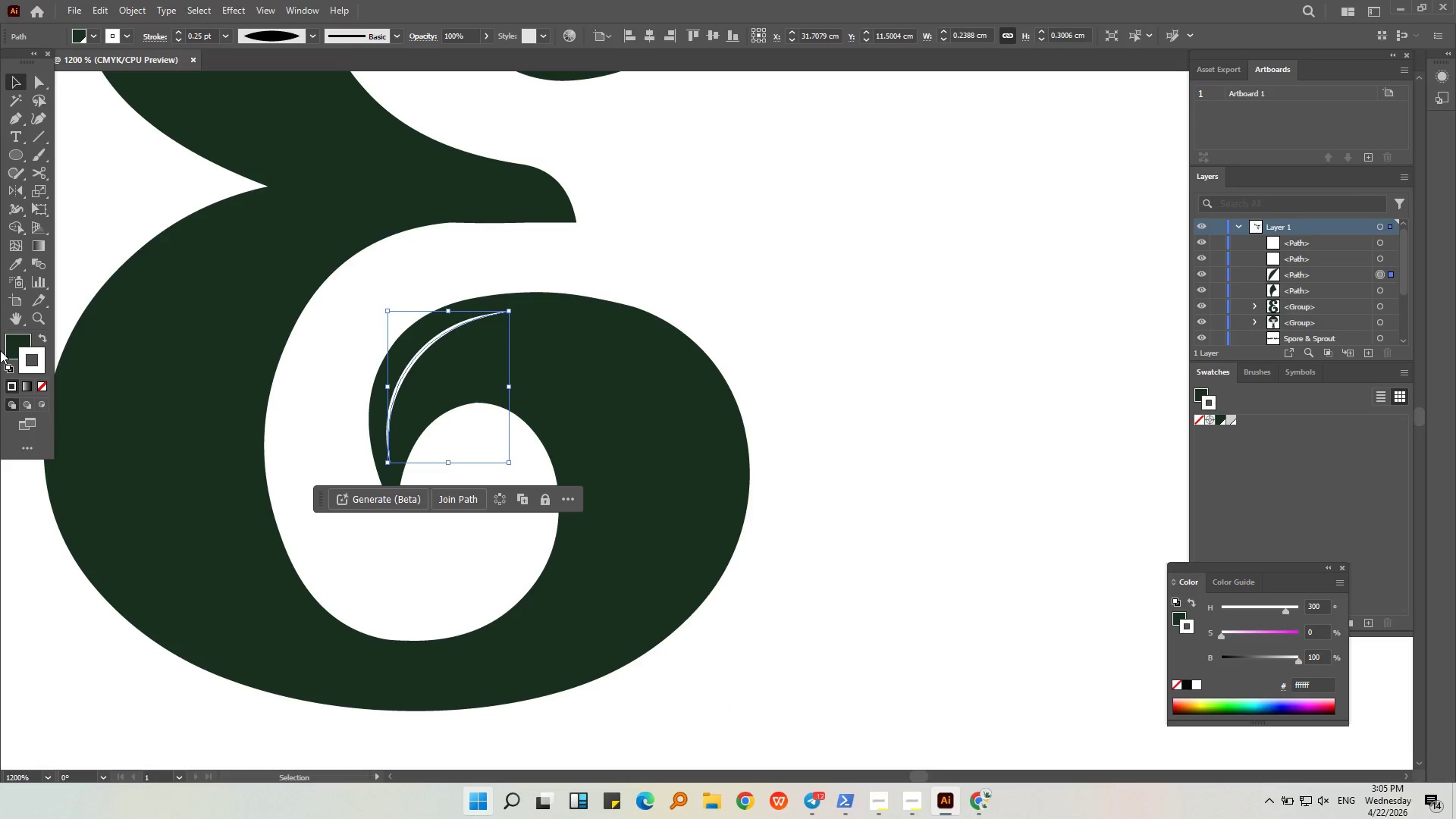 
left_click([9, 342])
 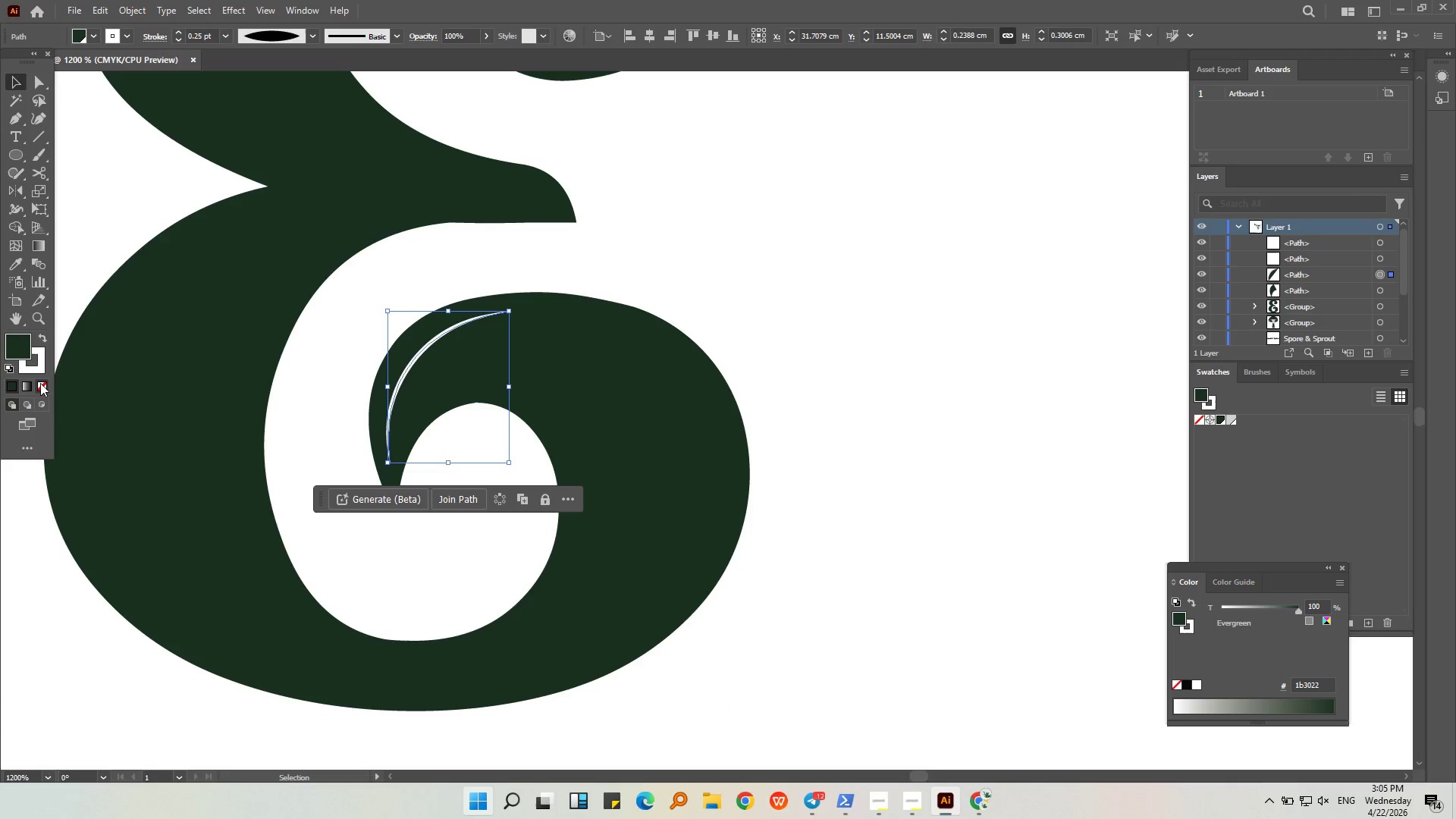 
left_click([42, 384])
 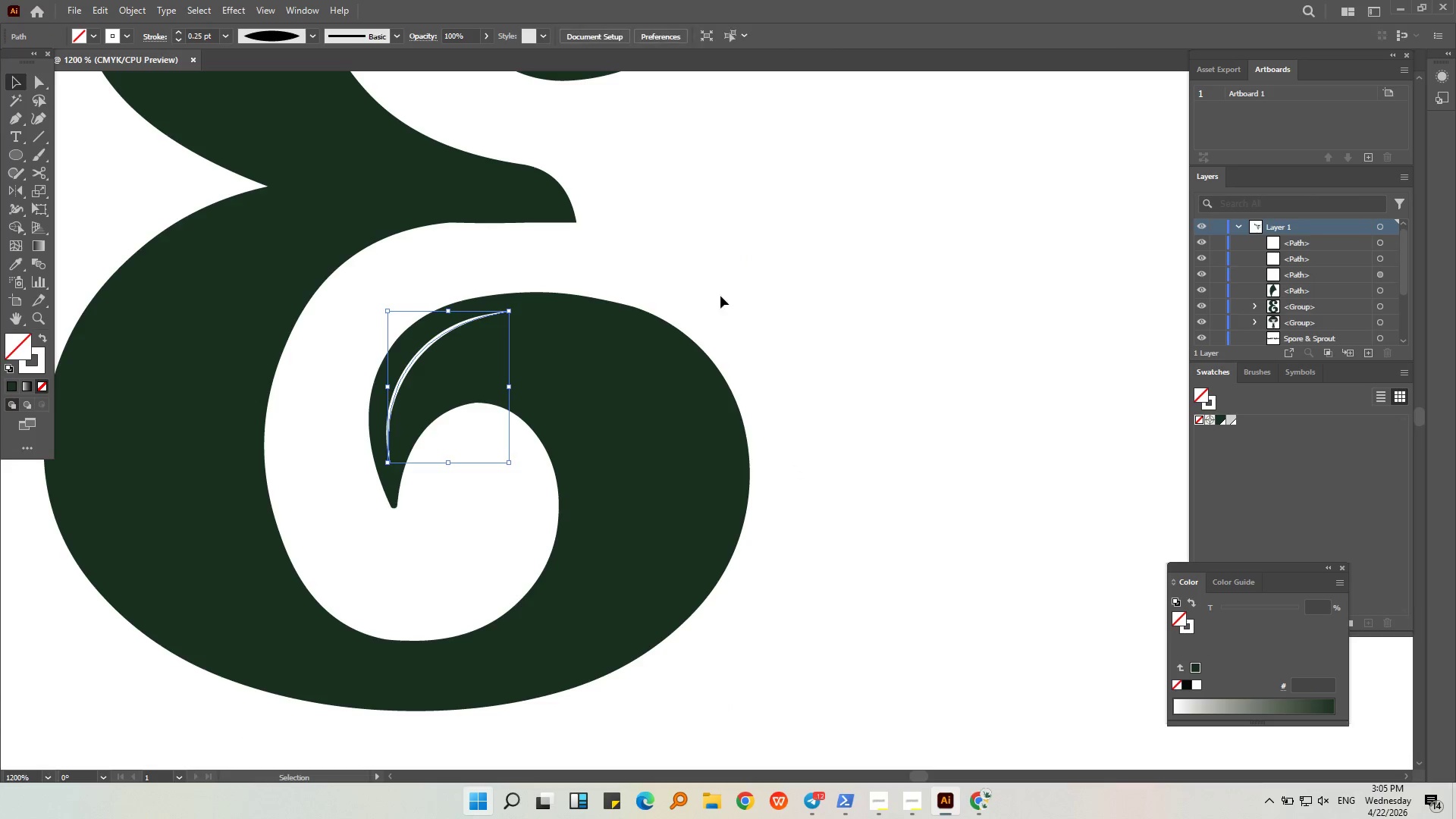 
double_click([520, 393])
 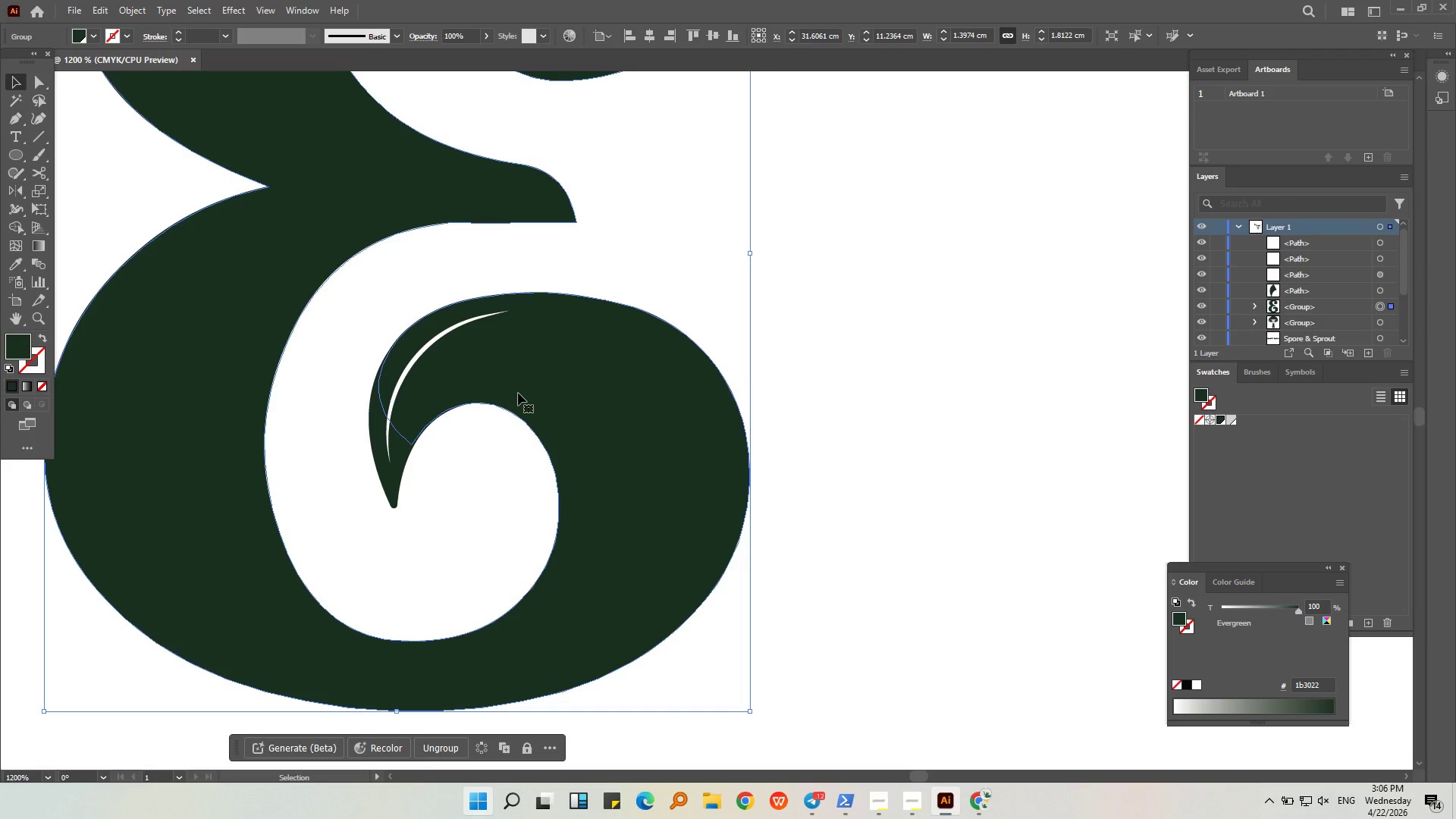 
left_click([96, 34])
 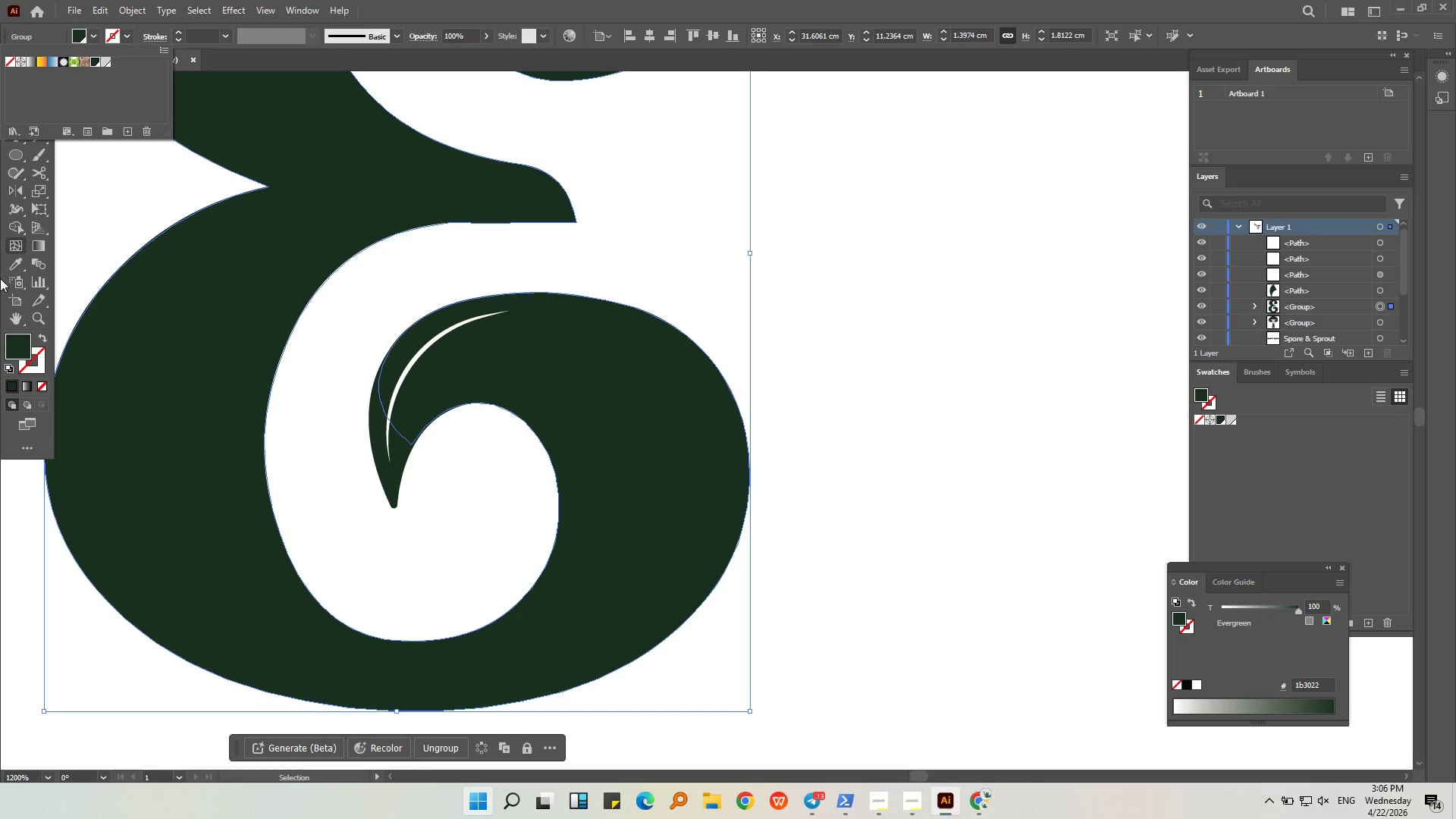 
double_click([14, 352])
 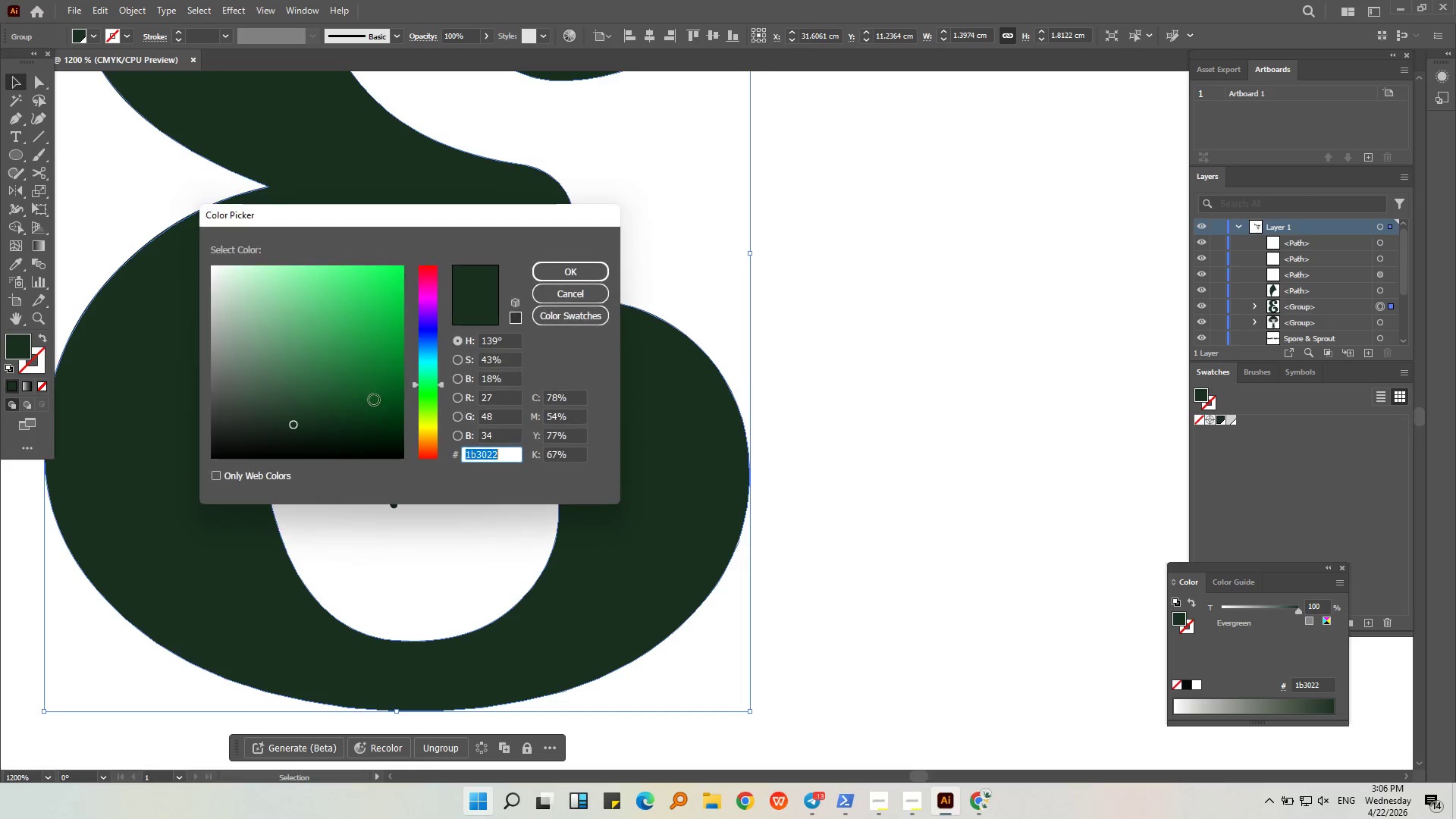 
left_click([318, 391])
 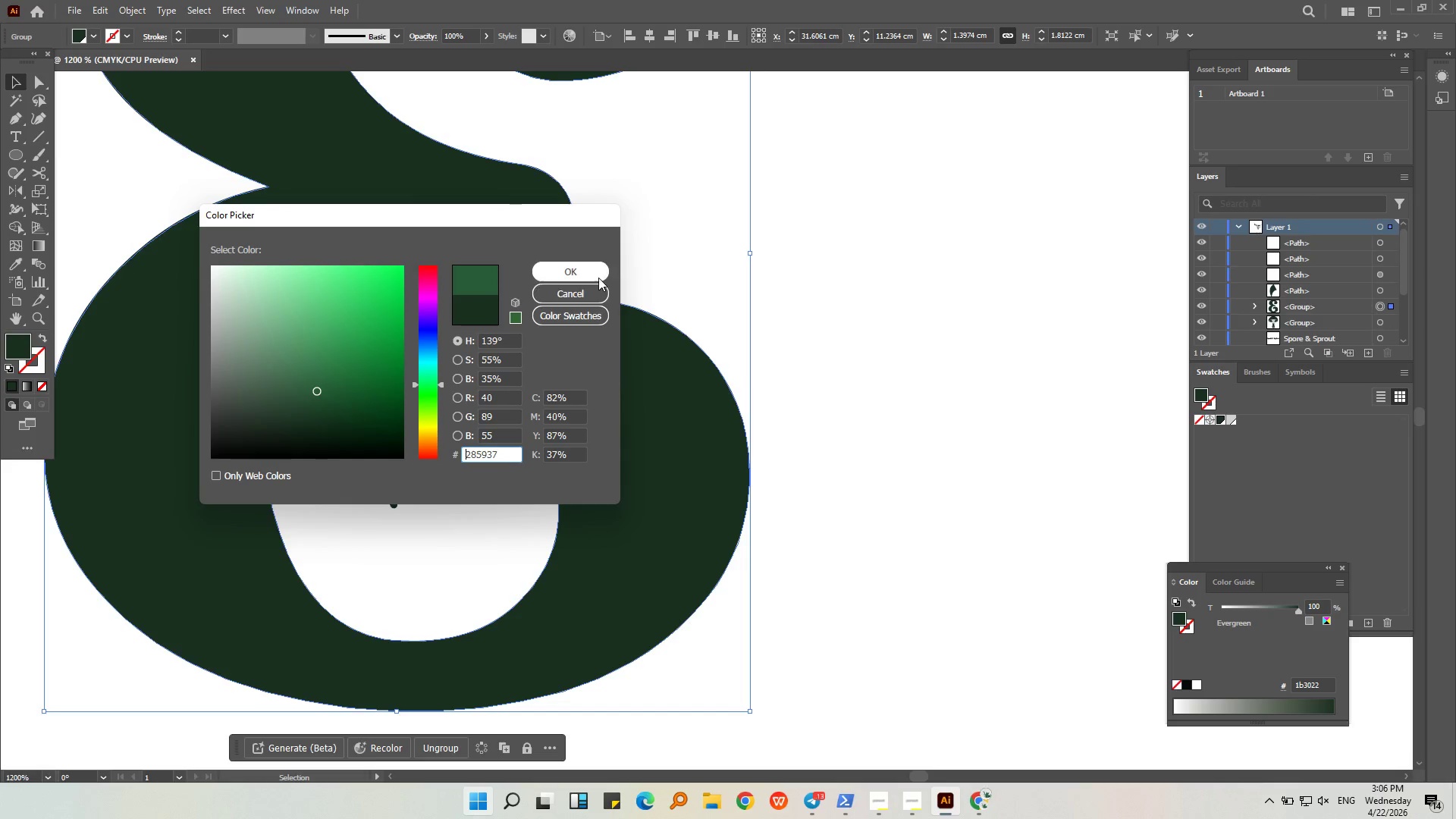 
left_click([598, 277])
 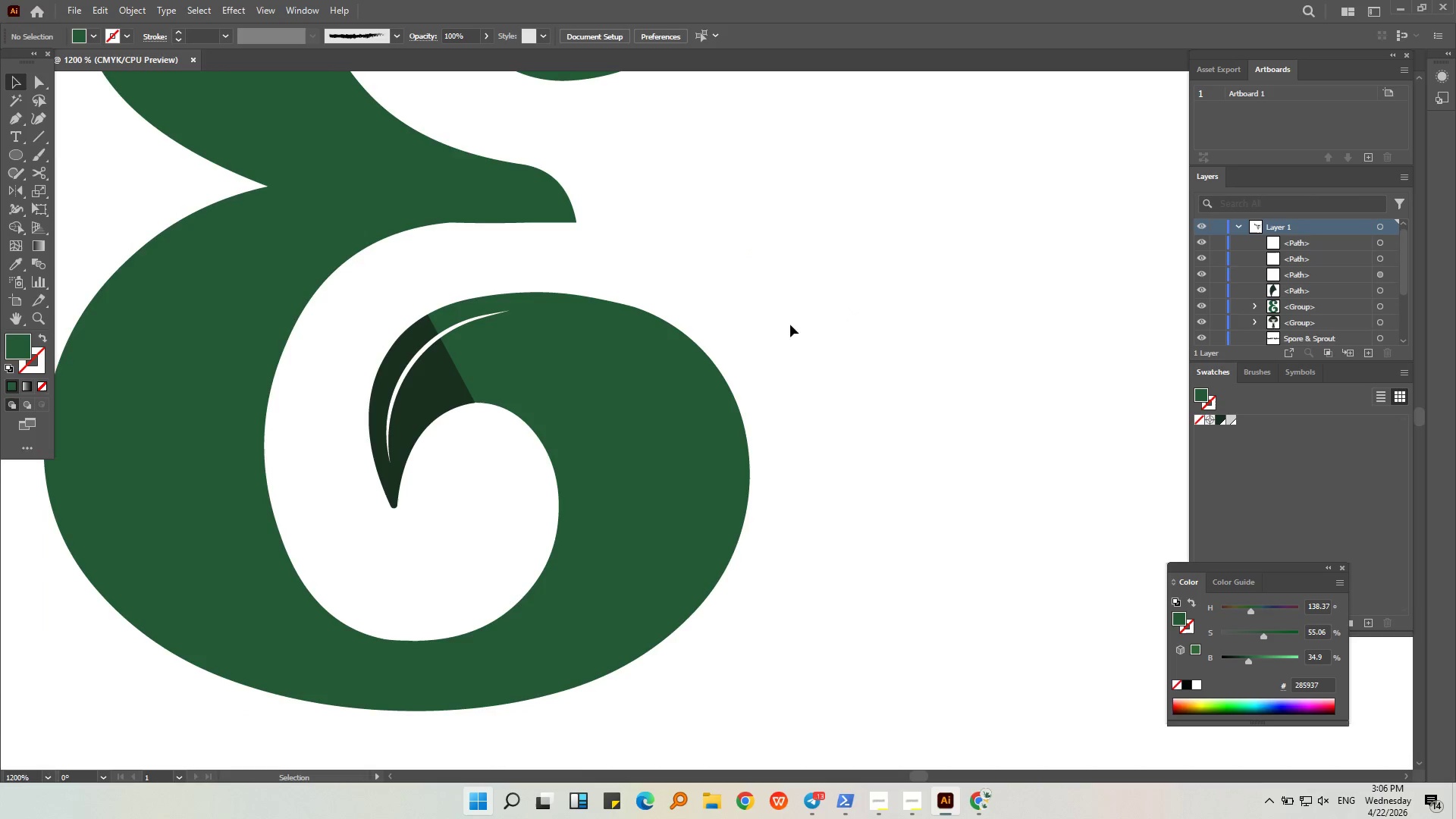 
left_click([638, 403])
 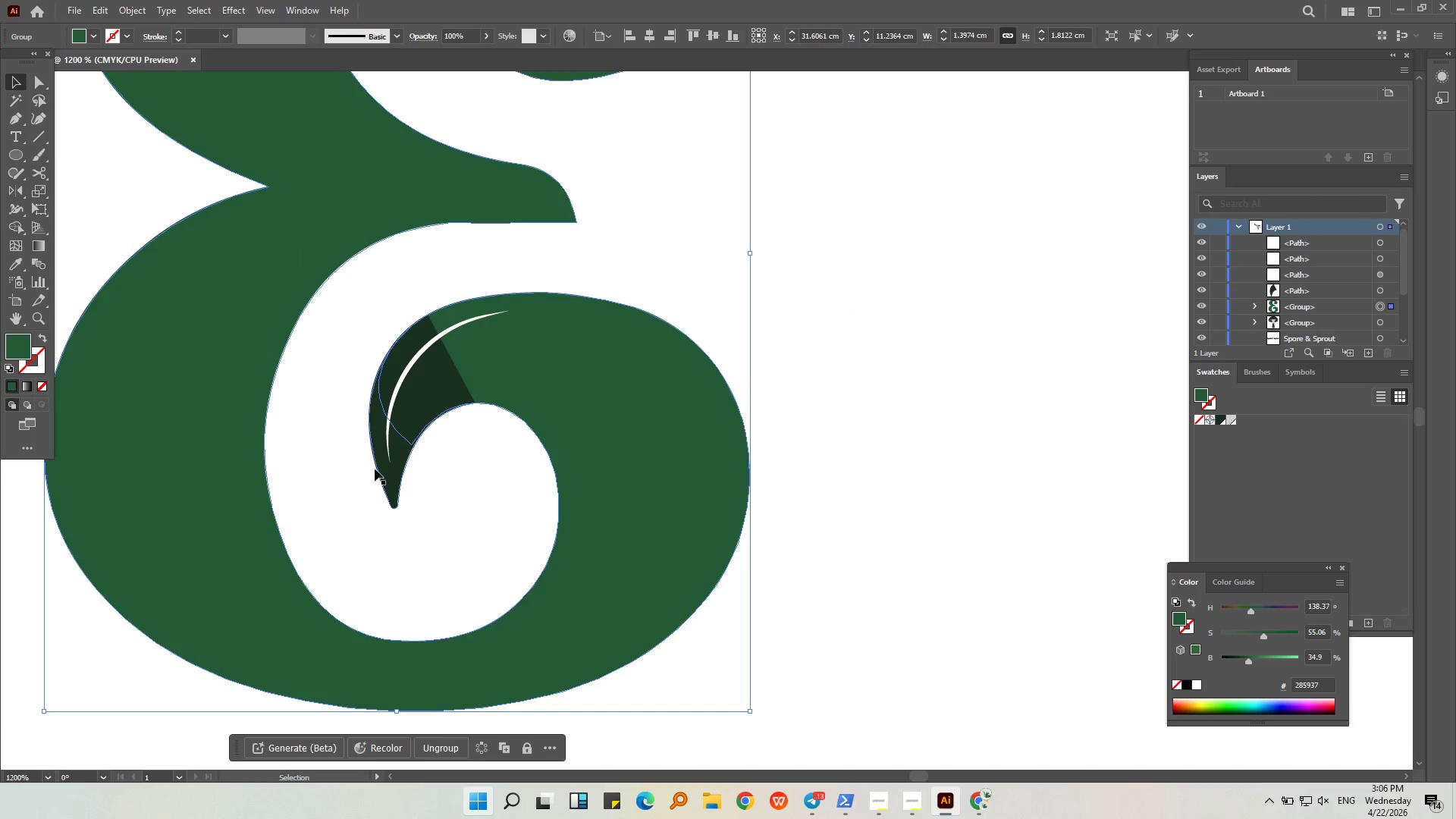 
left_click([392, 480])
 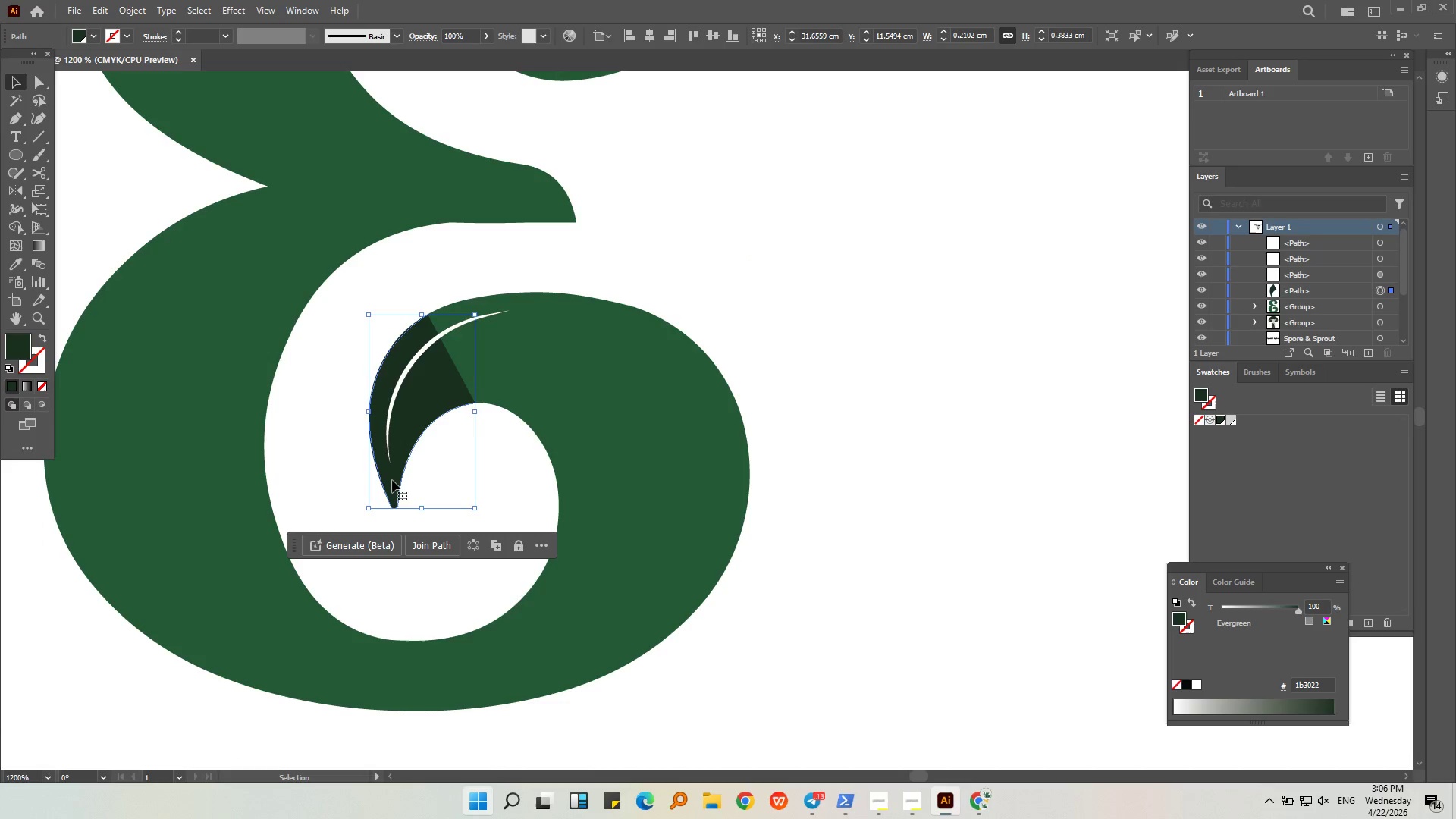 
right_click([393, 480])
 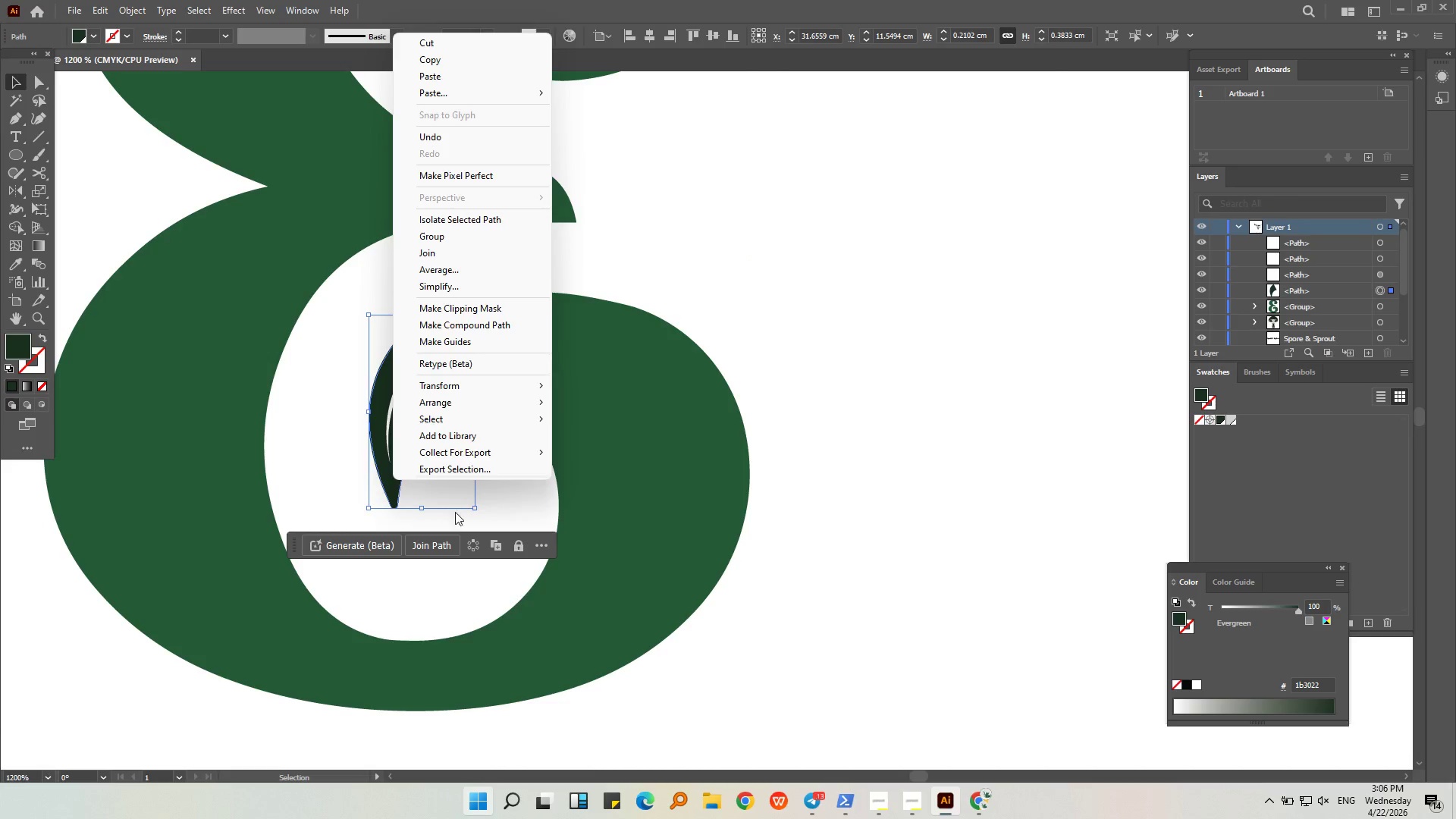 
left_click([555, 528])
 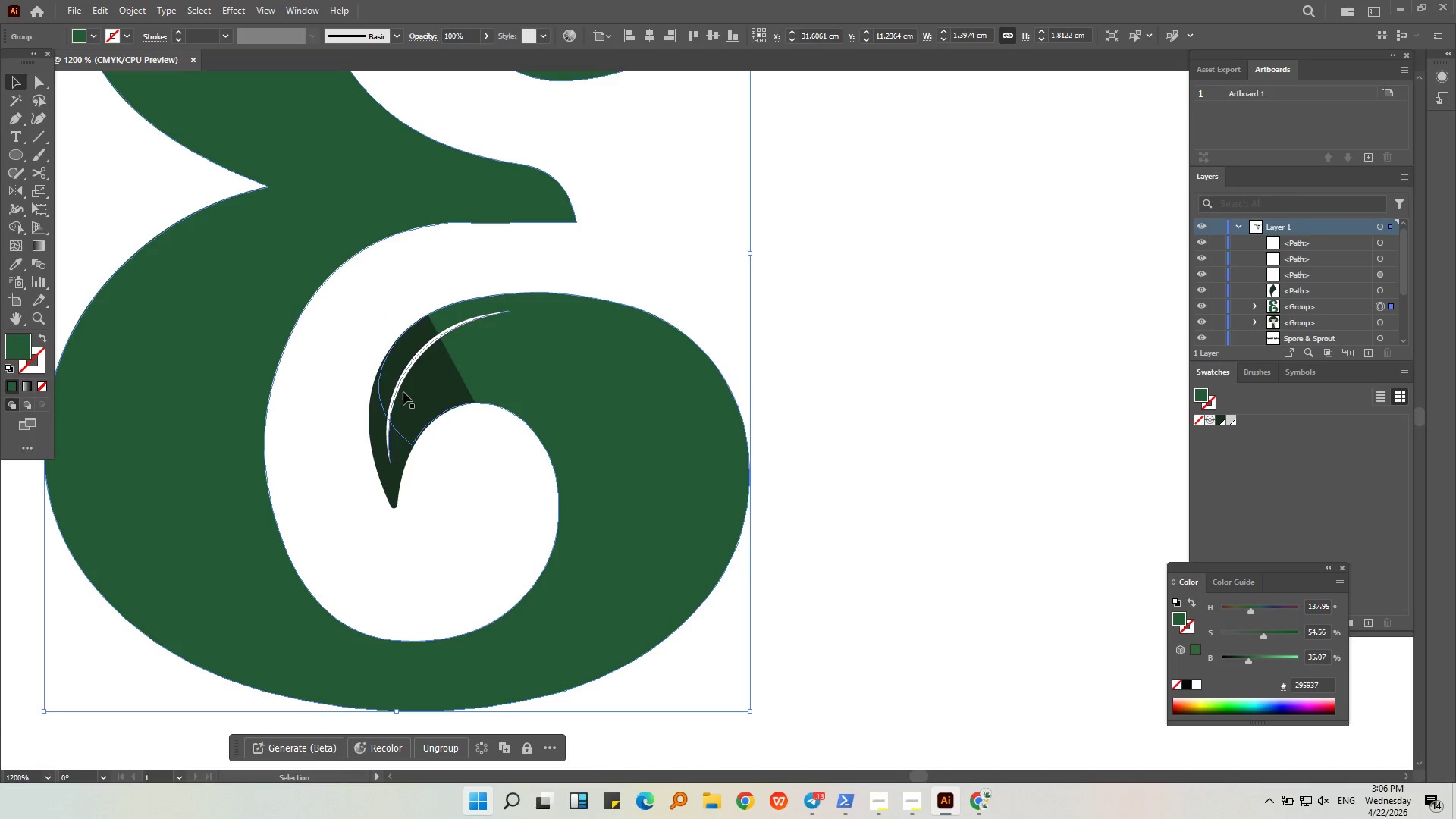 
left_click([406, 392])
 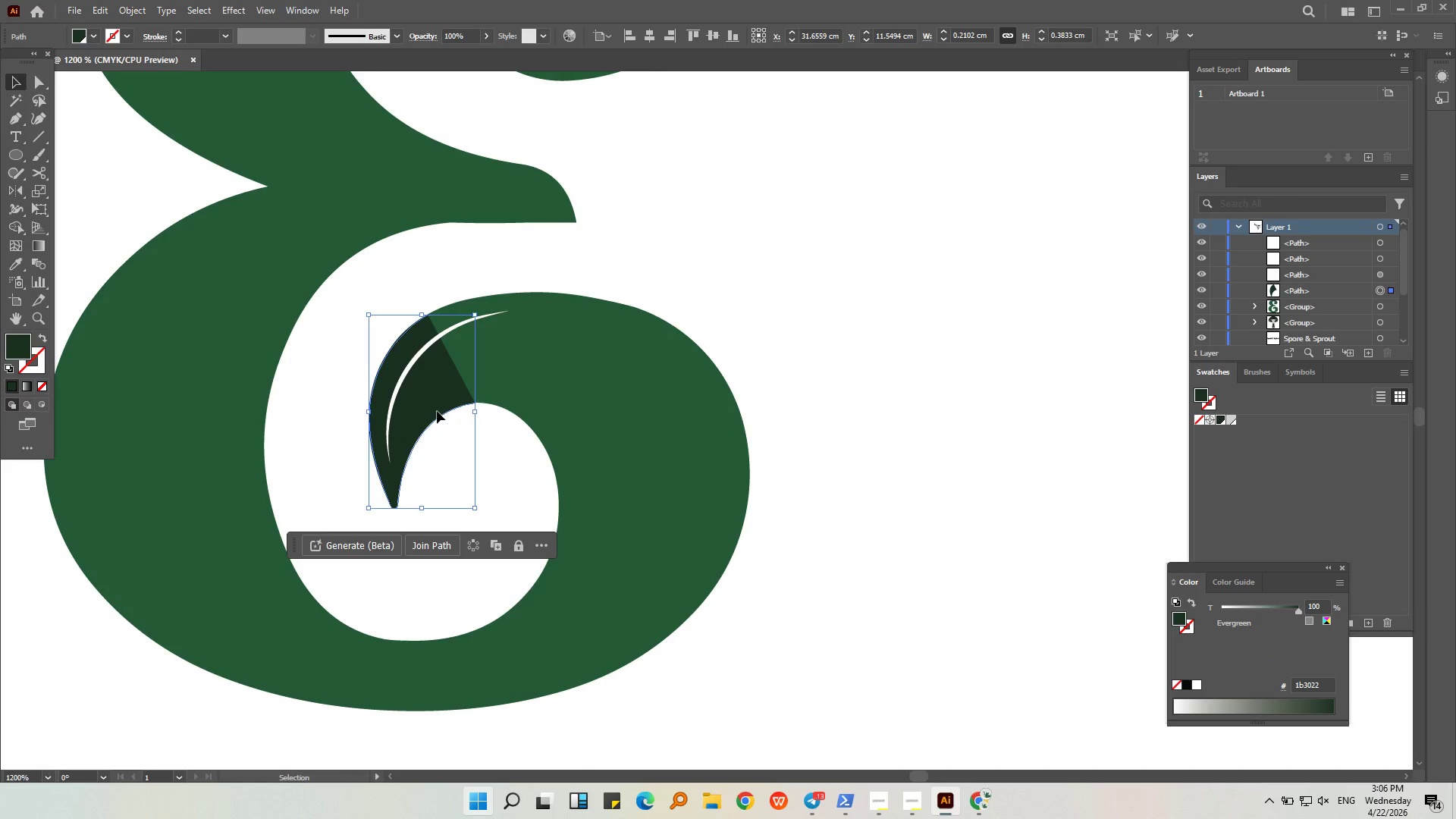 
double_click([510, 394])
 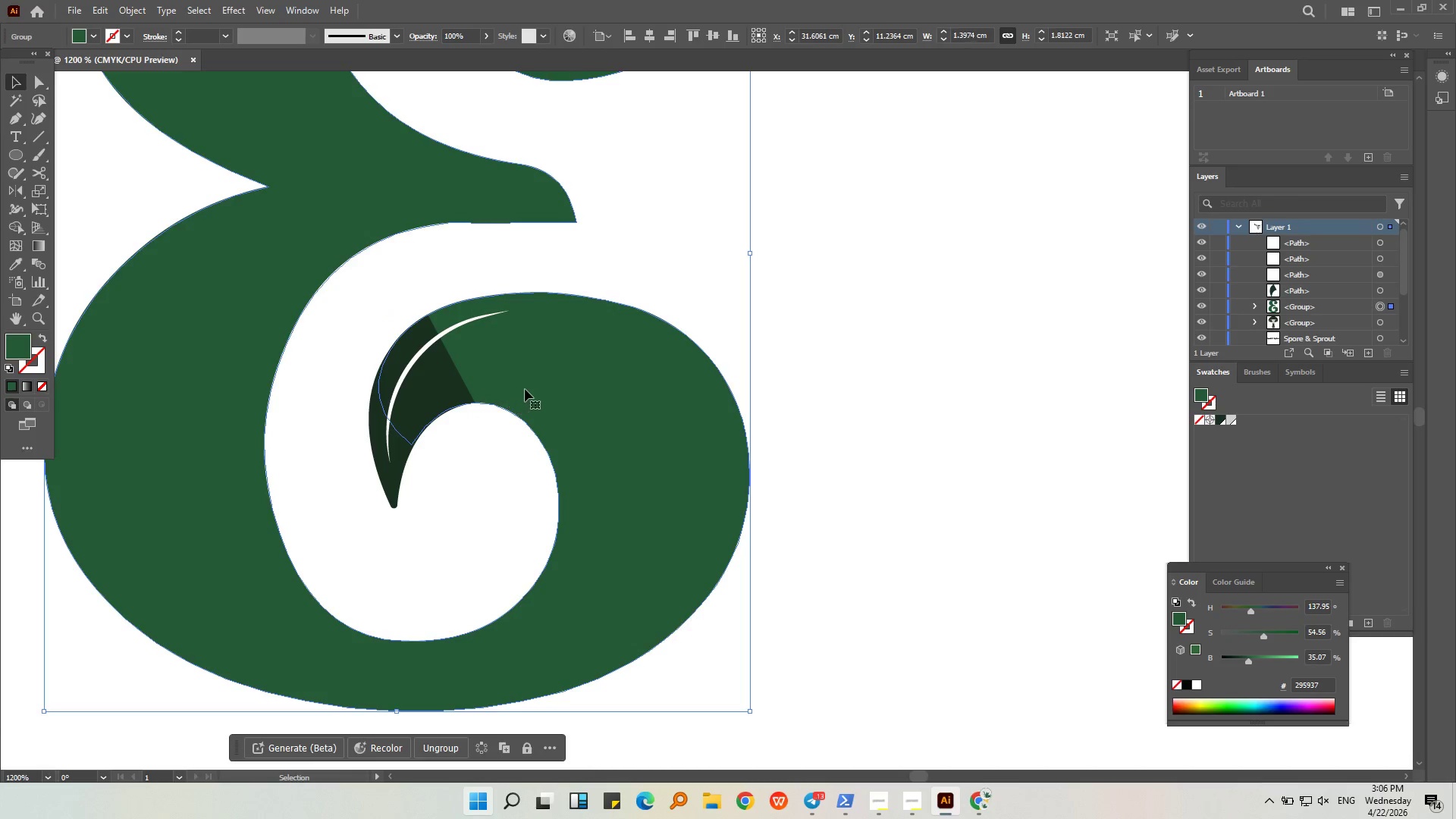 
right_click([526, 389])
 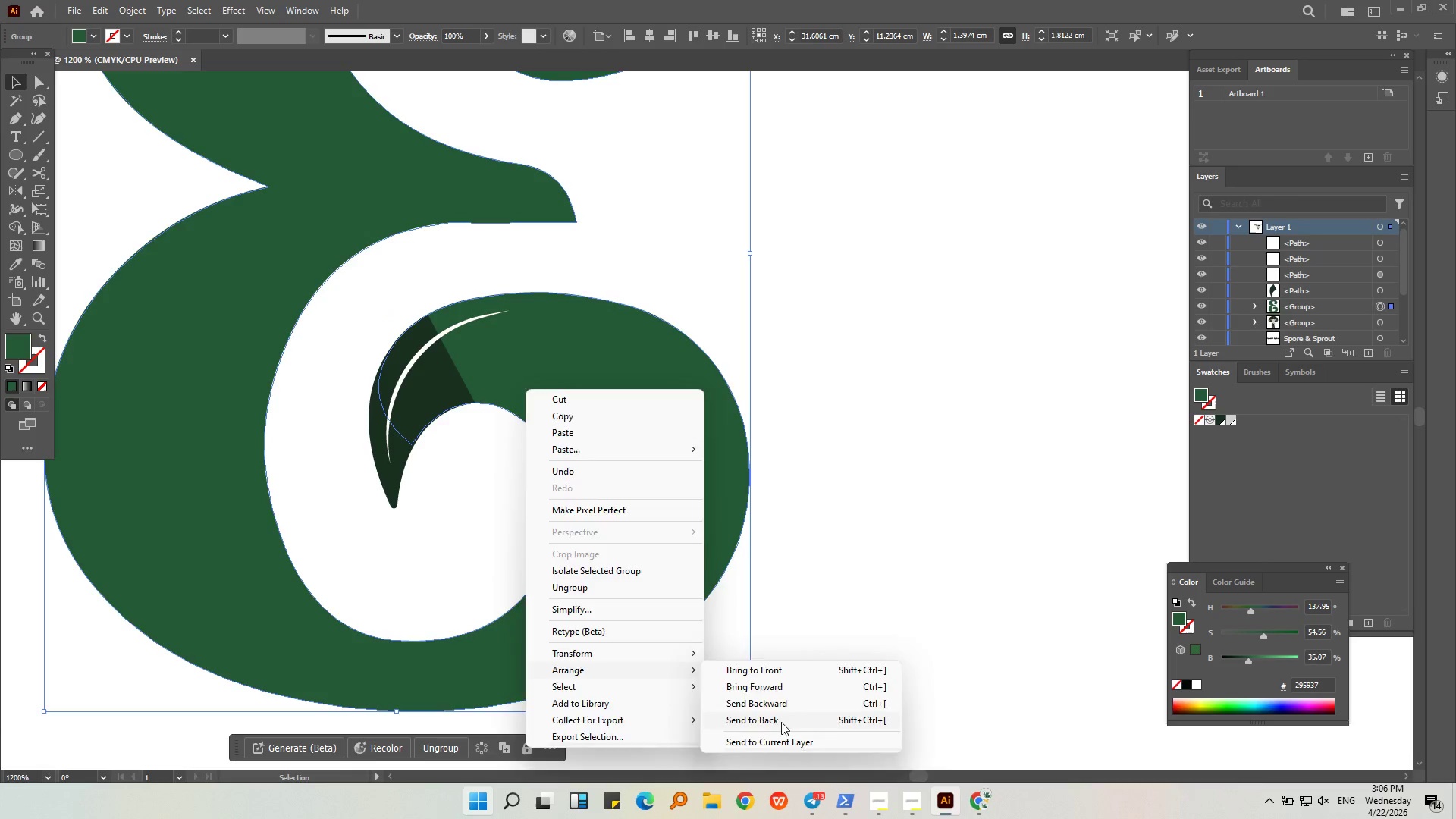 
double_click([878, 577])
 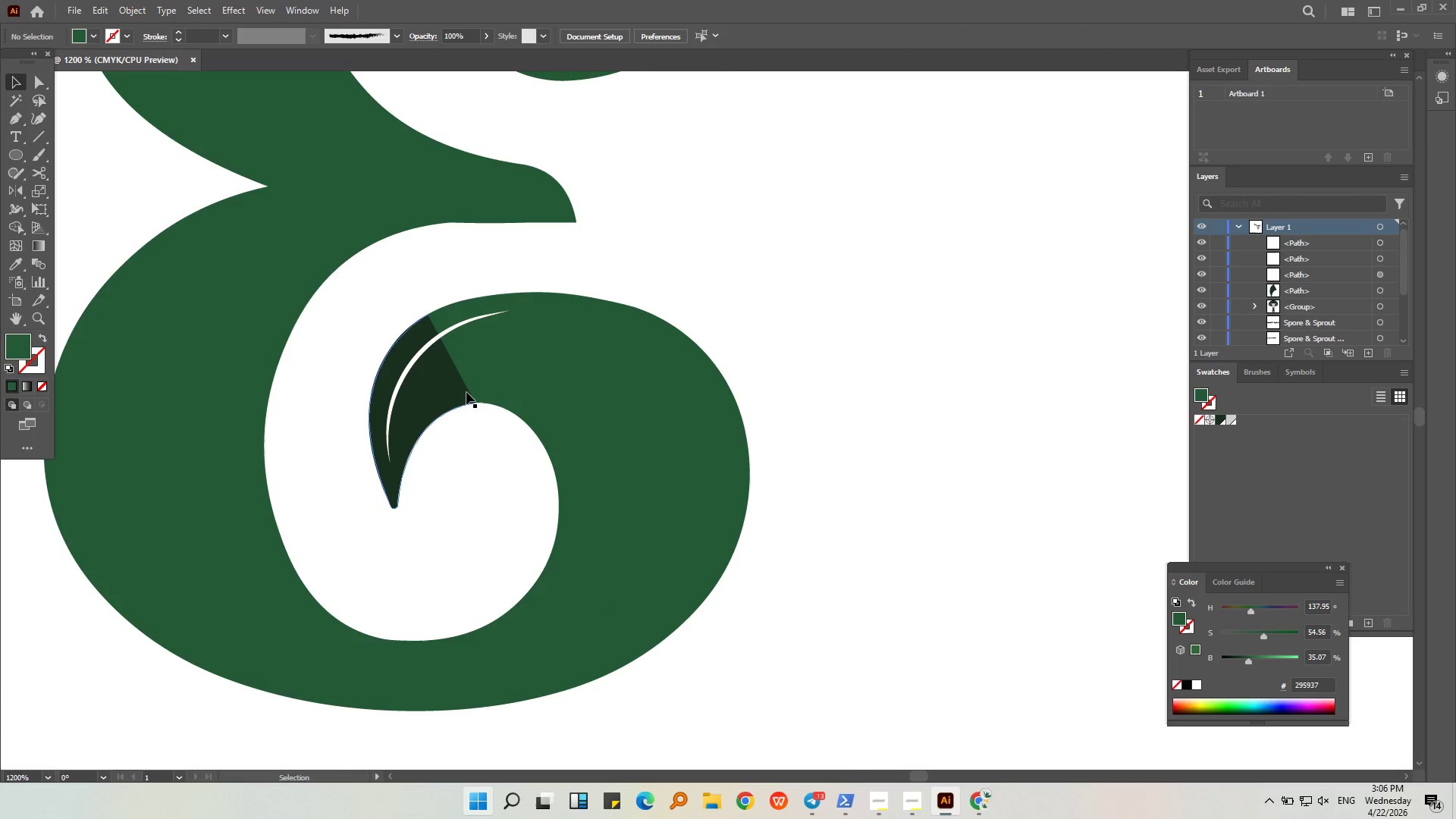 
left_click([470, 388])
 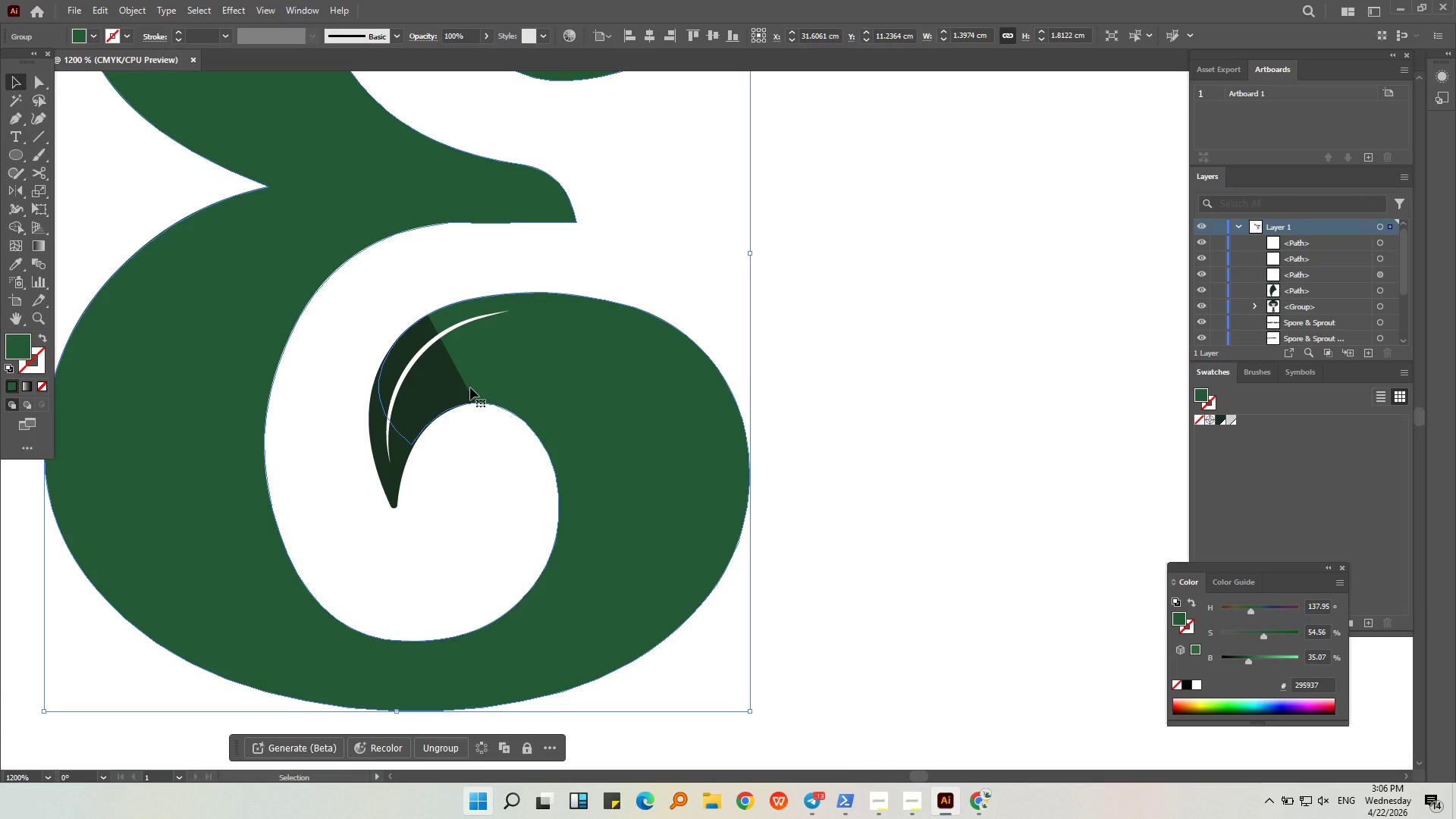 
key(Control+Z)
 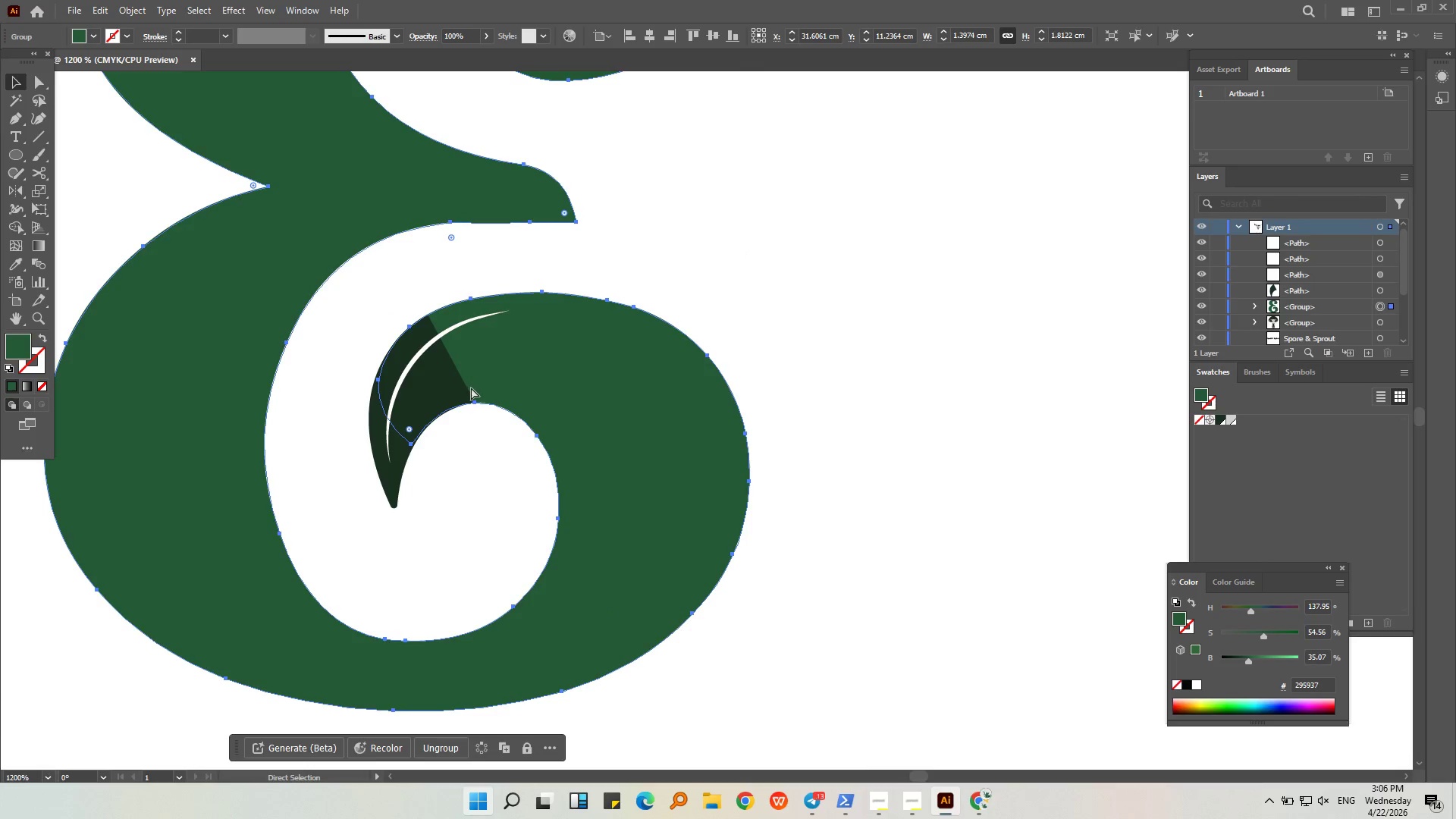 
key(Control+Z)
 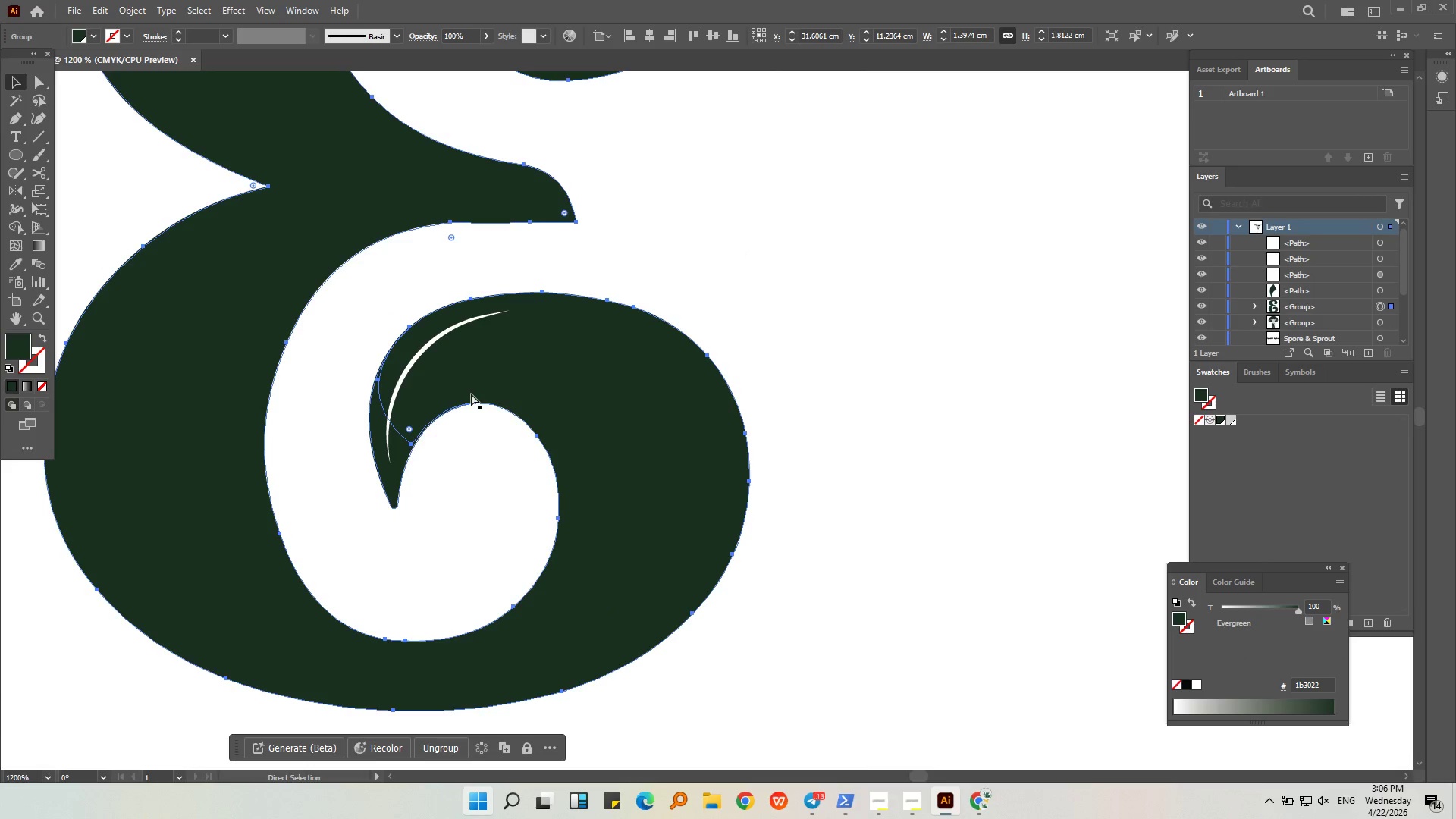 
key(Control+Z)
 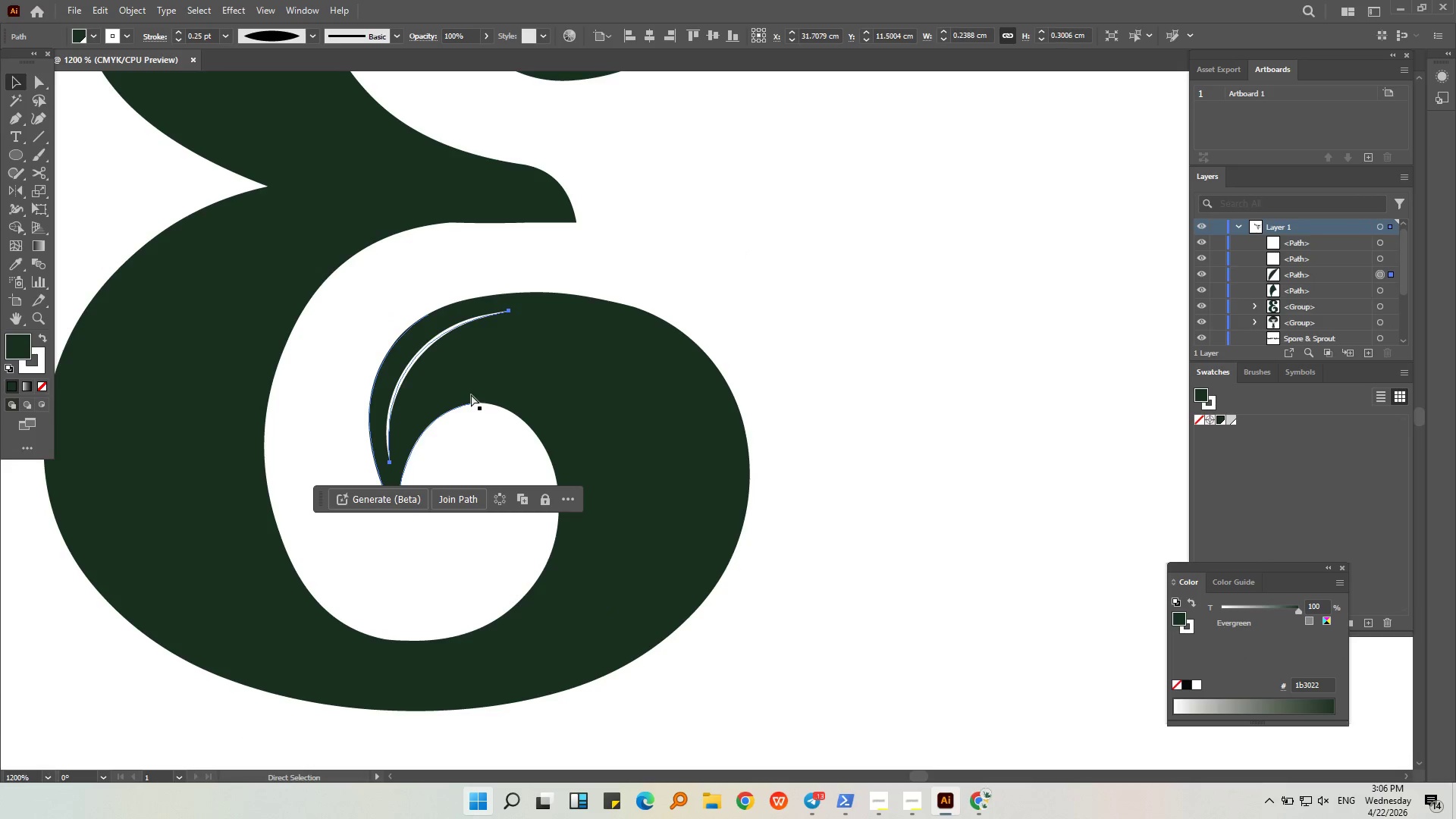 
key(Control+Z)
 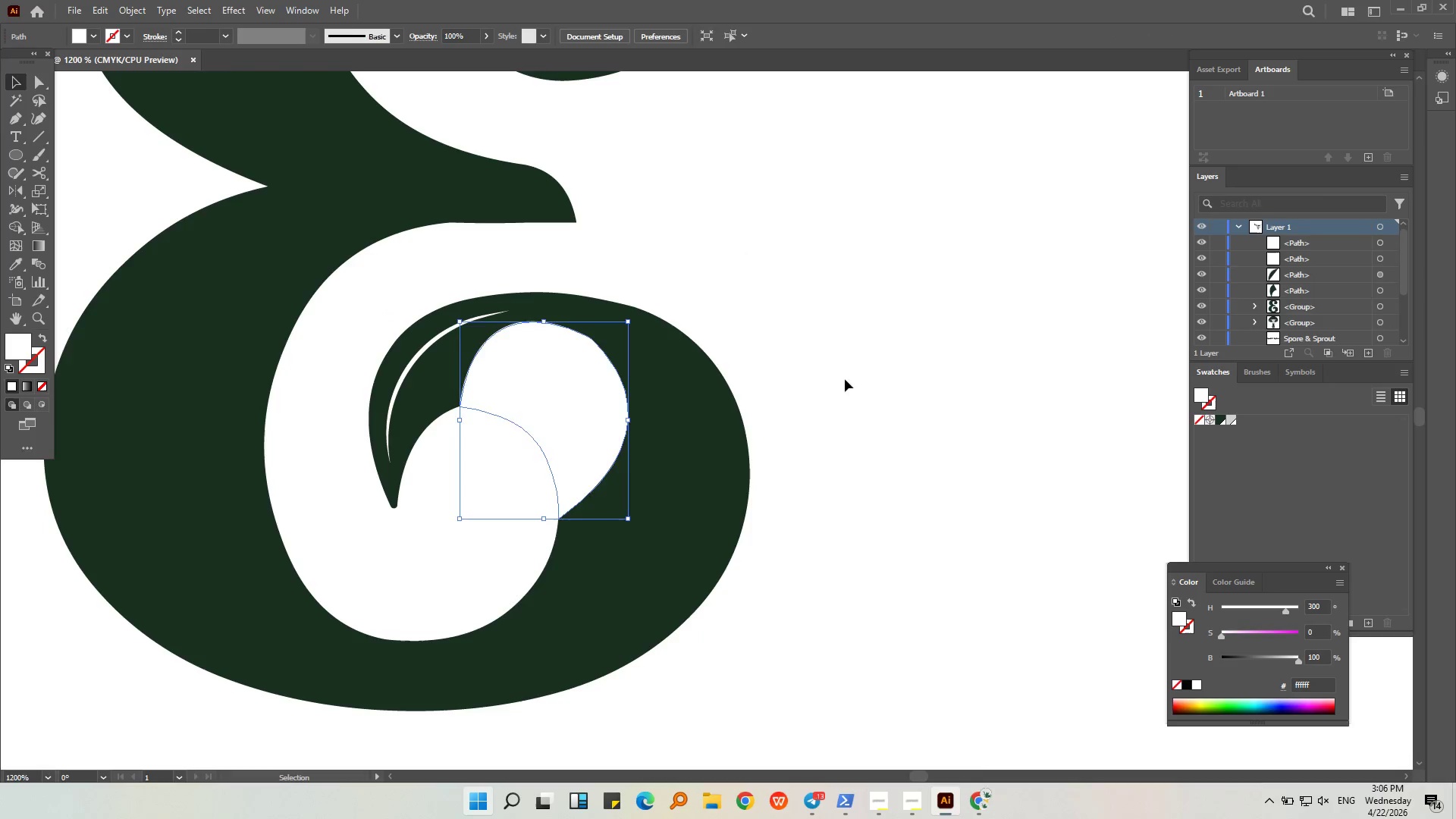 
double_click([664, 424])
 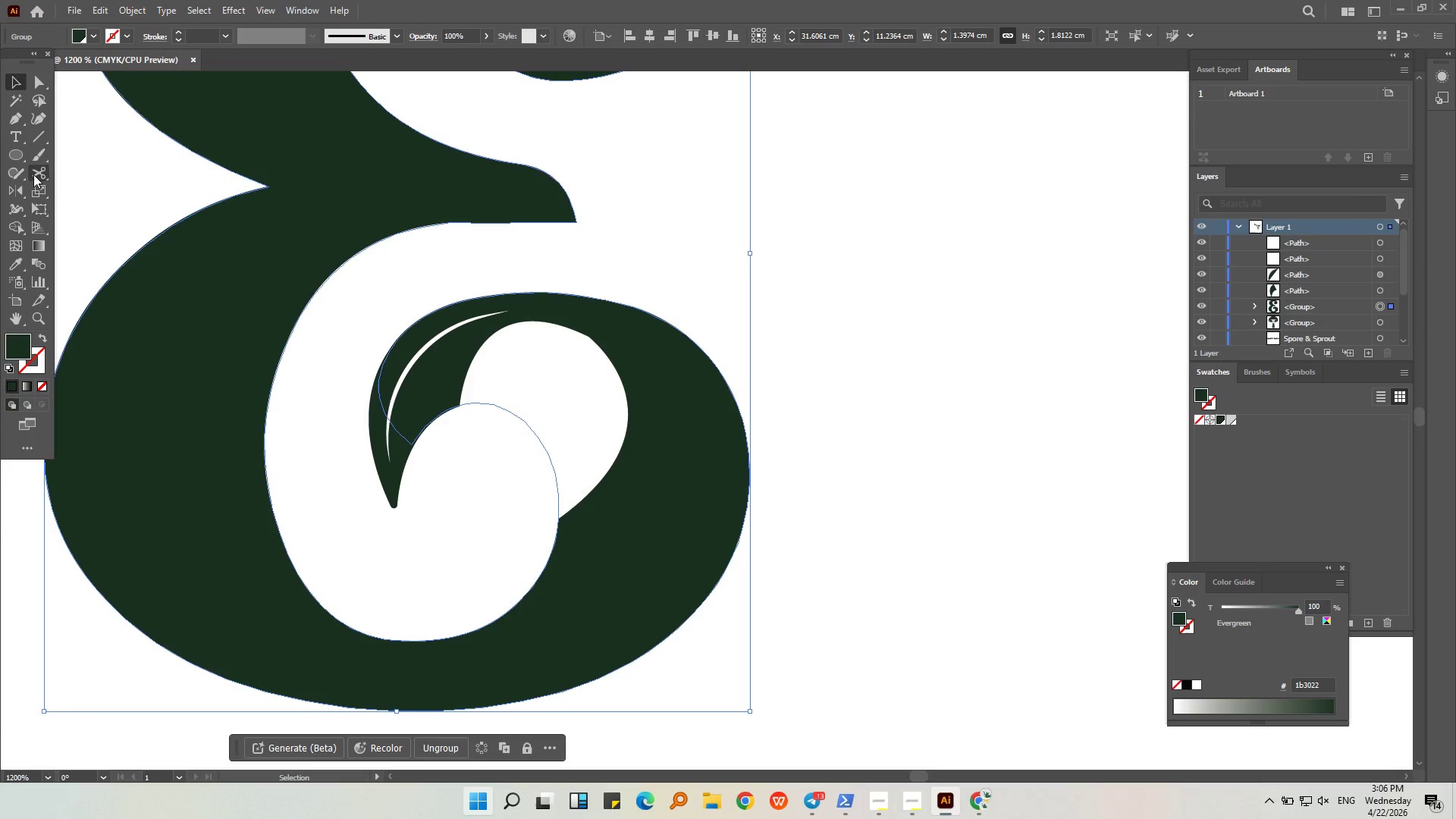 
left_click([89, 36])
 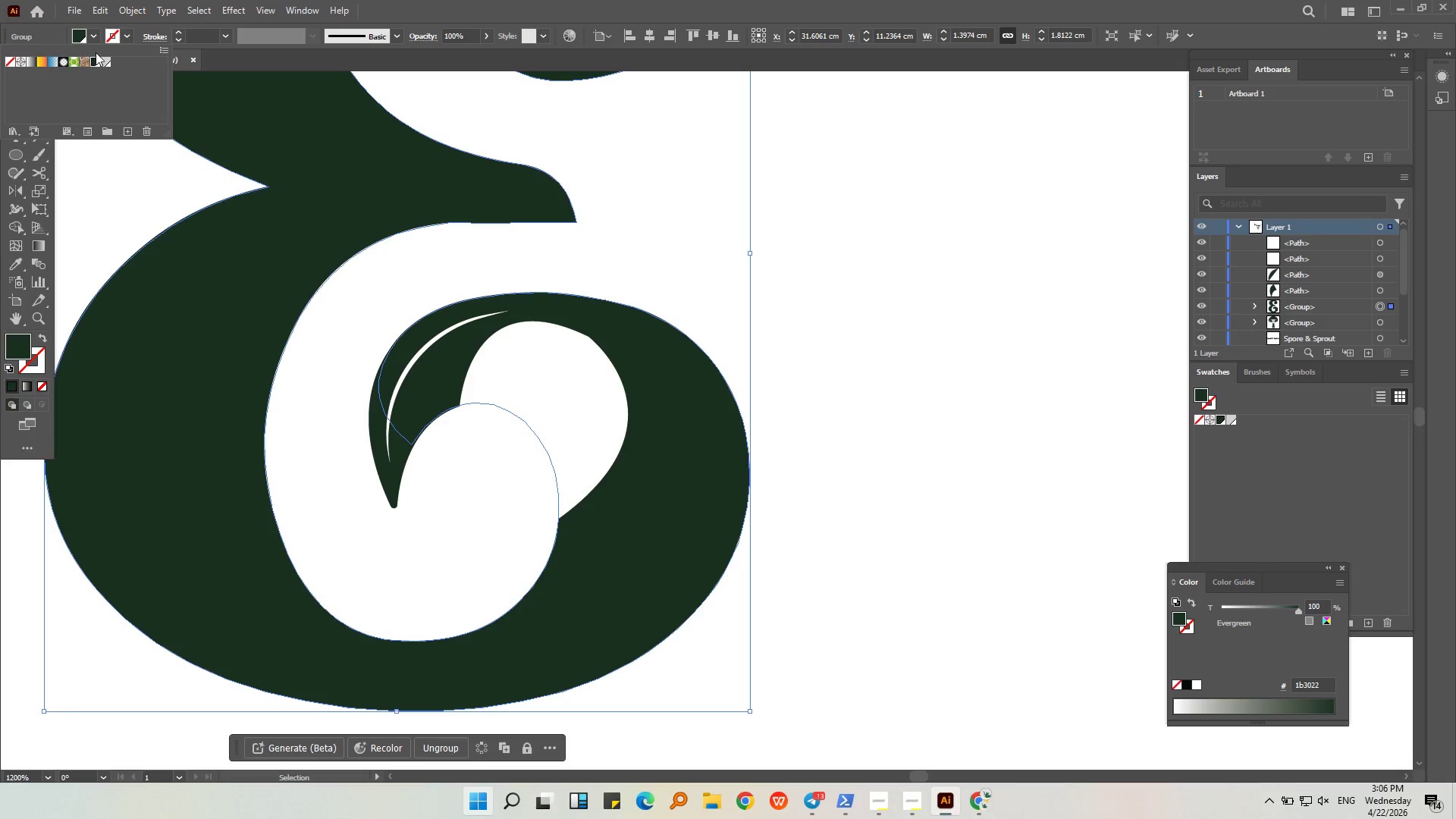 
left_click([93, 36])
 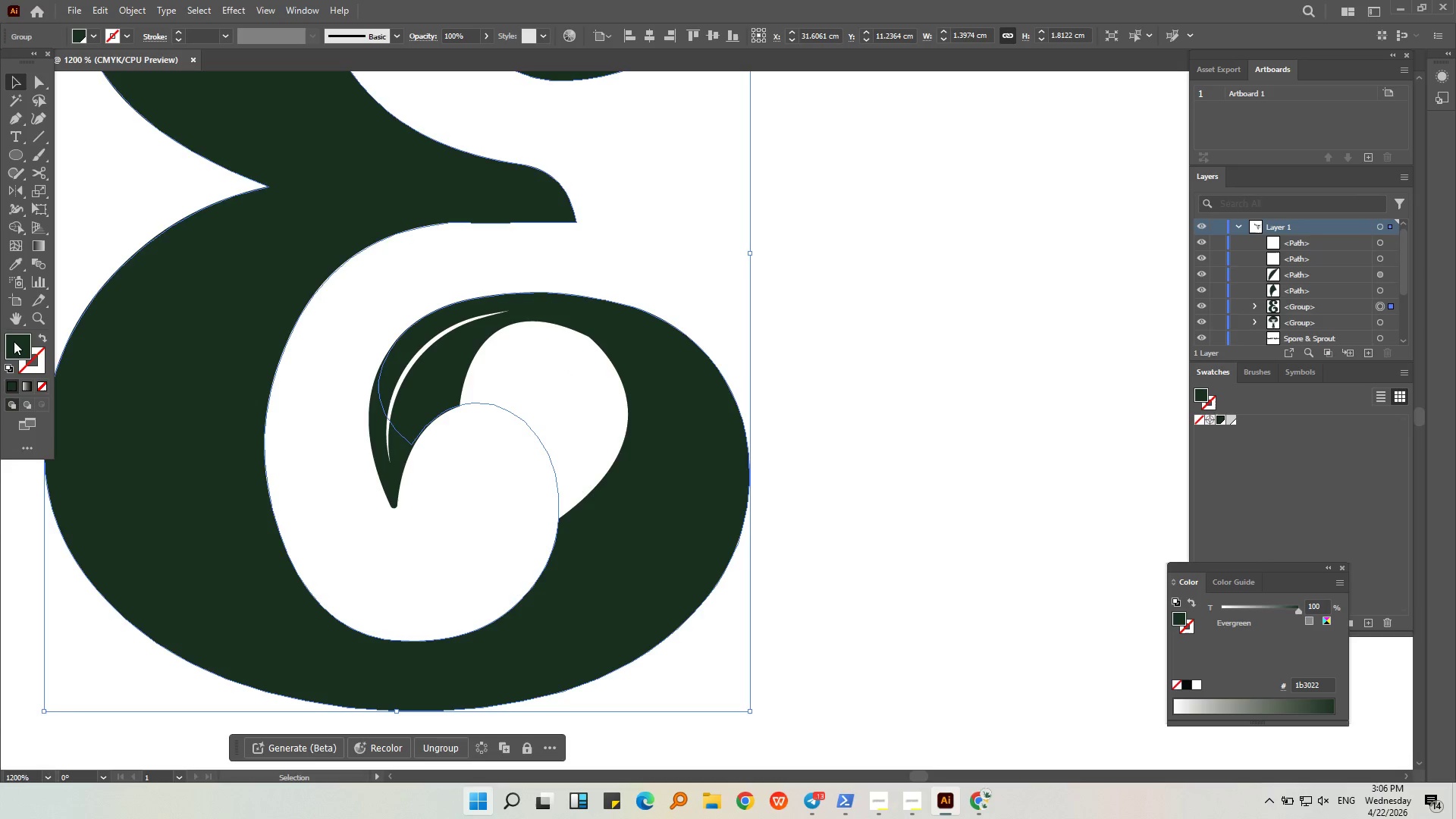 
double_click([14, 344])
 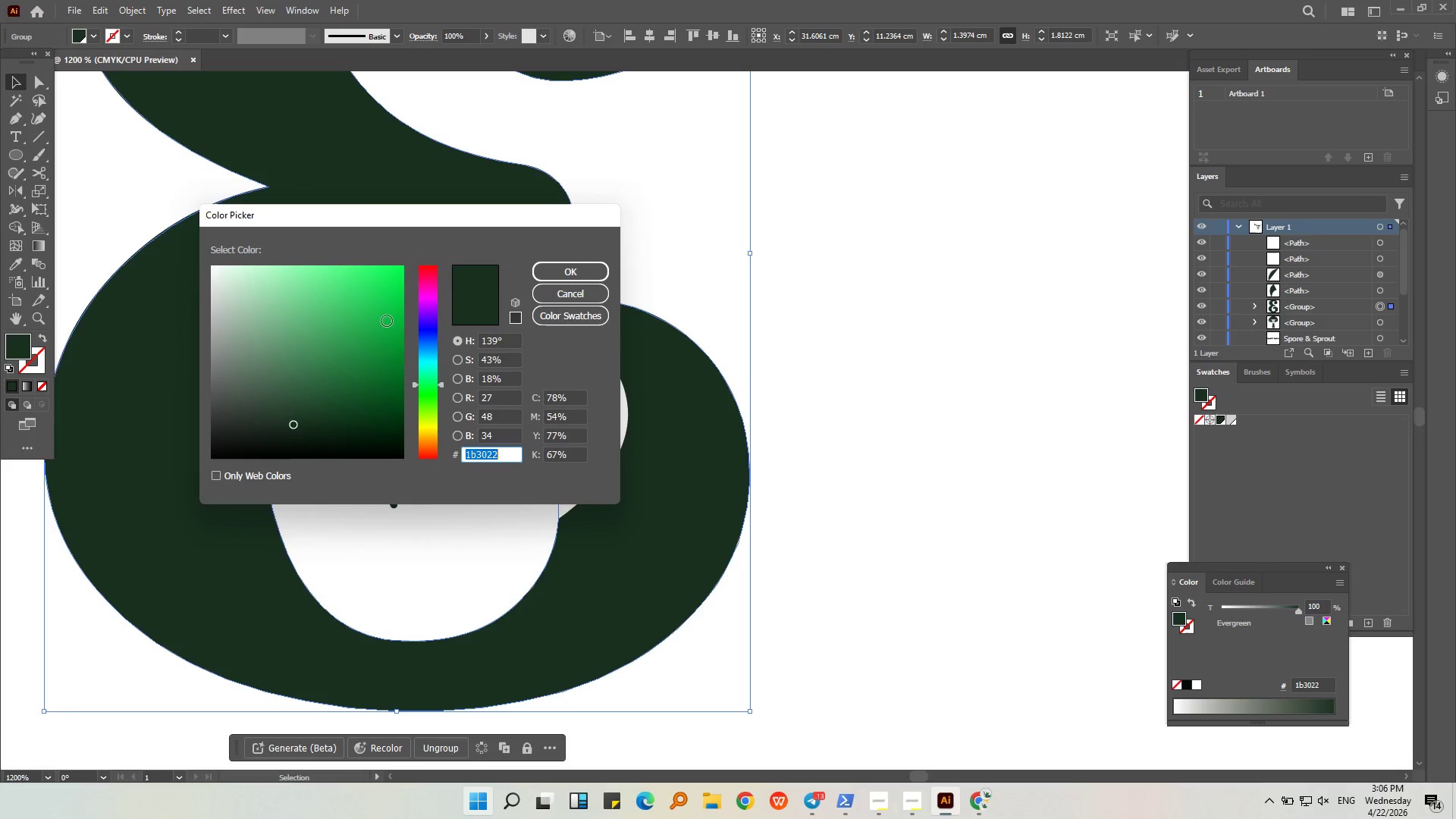 
left_click([387, 321])
 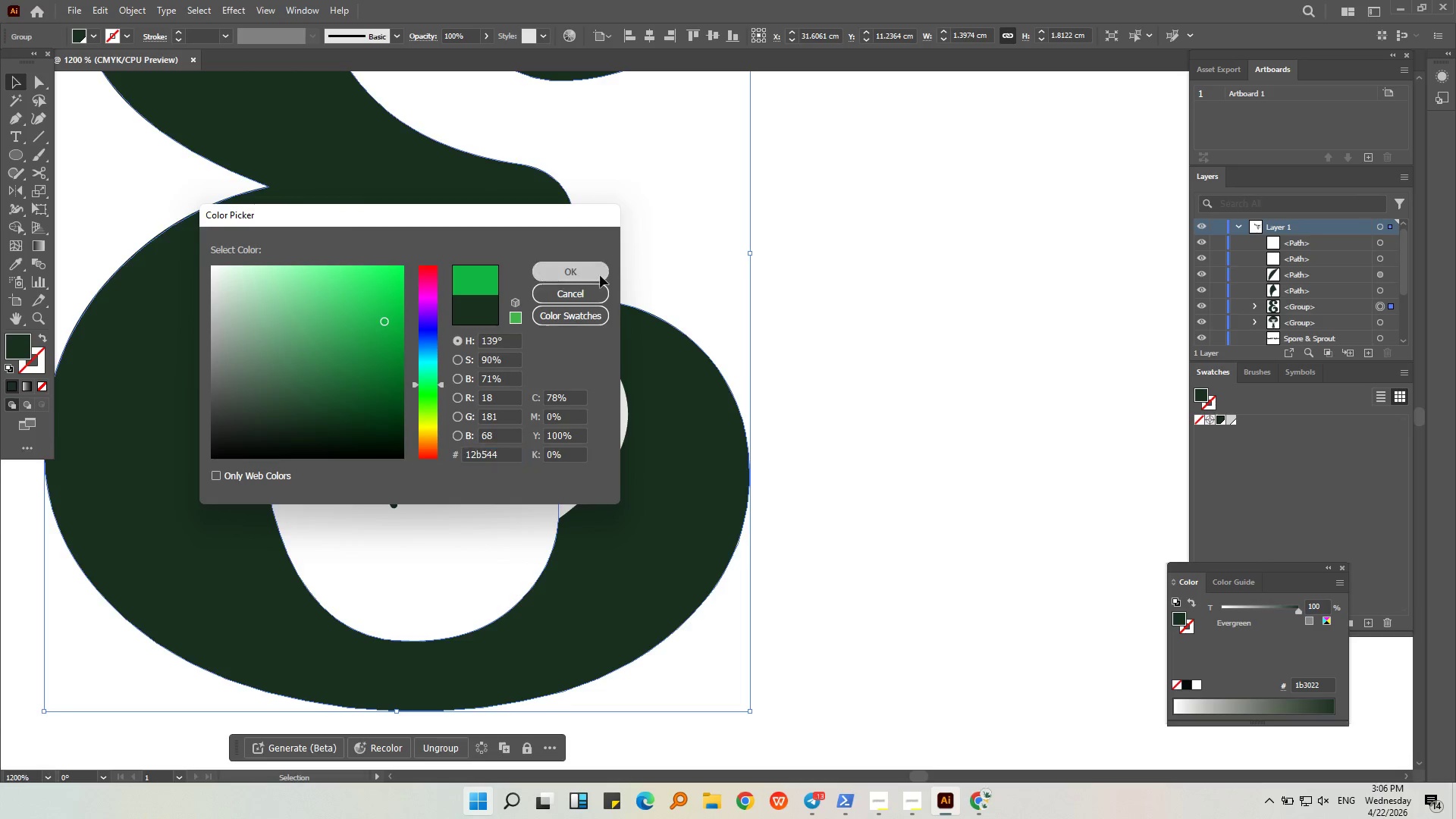 
triple_click([847, 284])
 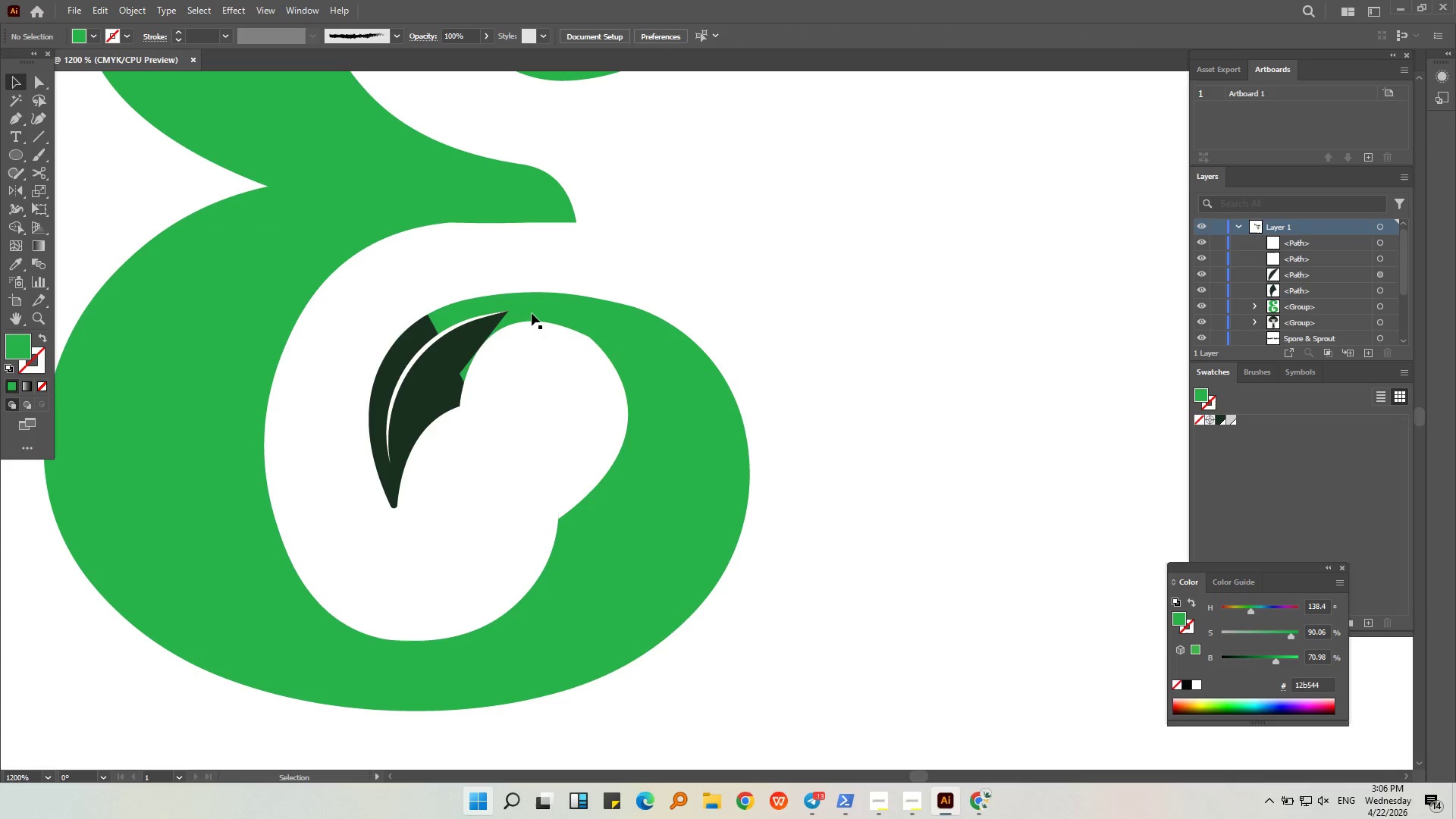 
left_click([539, 407])
 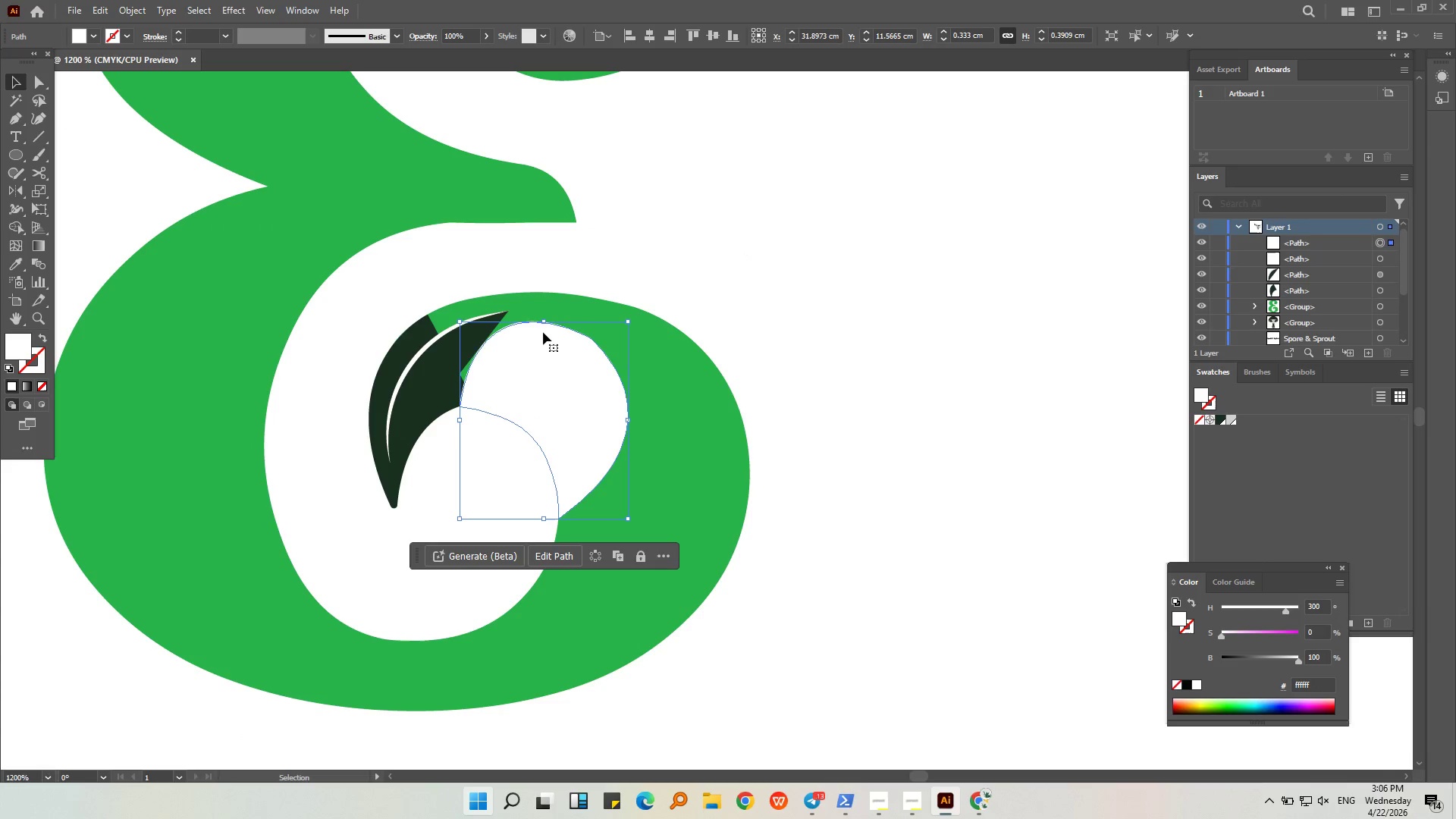 
left_click([392, 393])
 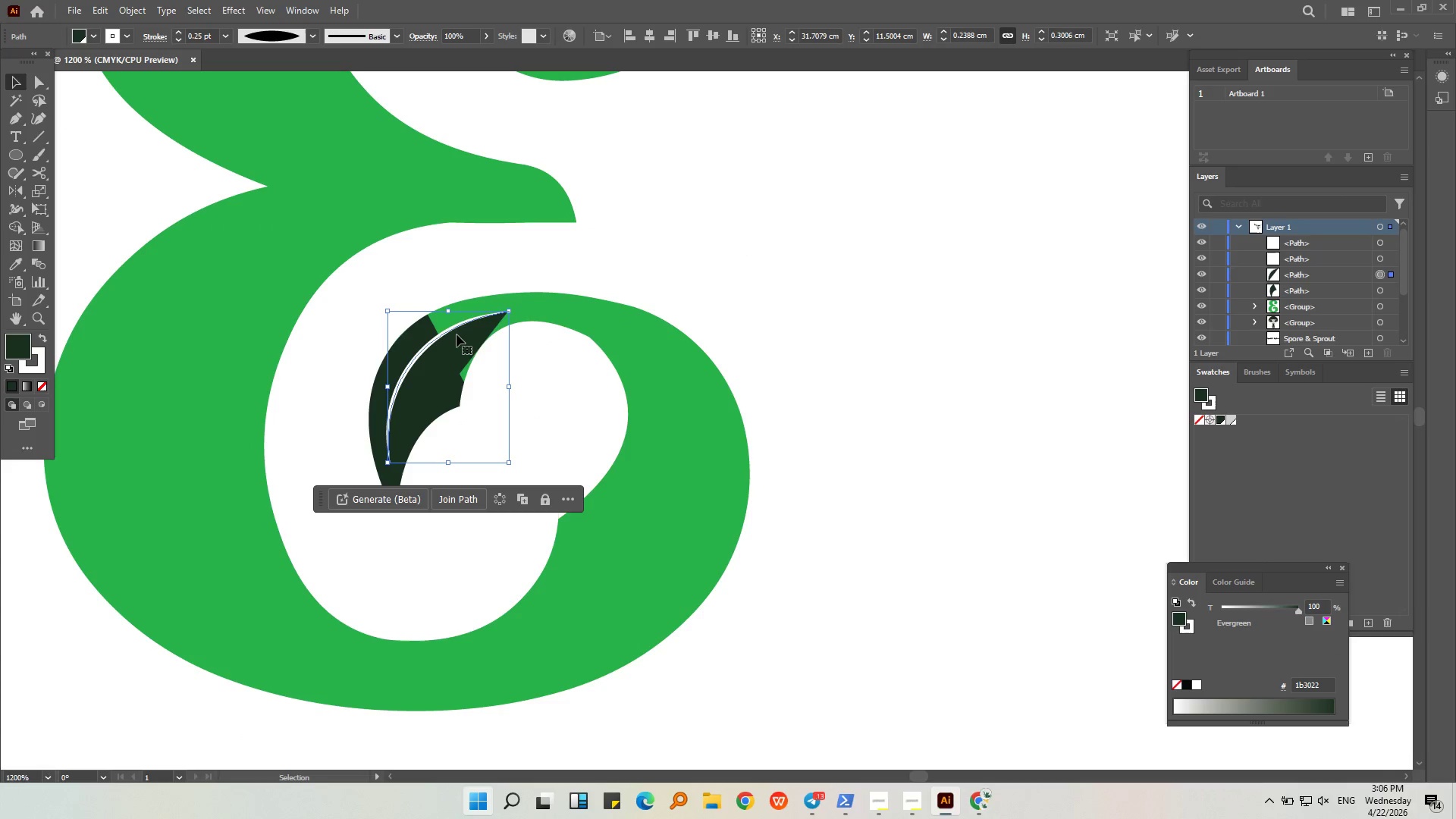 
double_click([752, 256])
 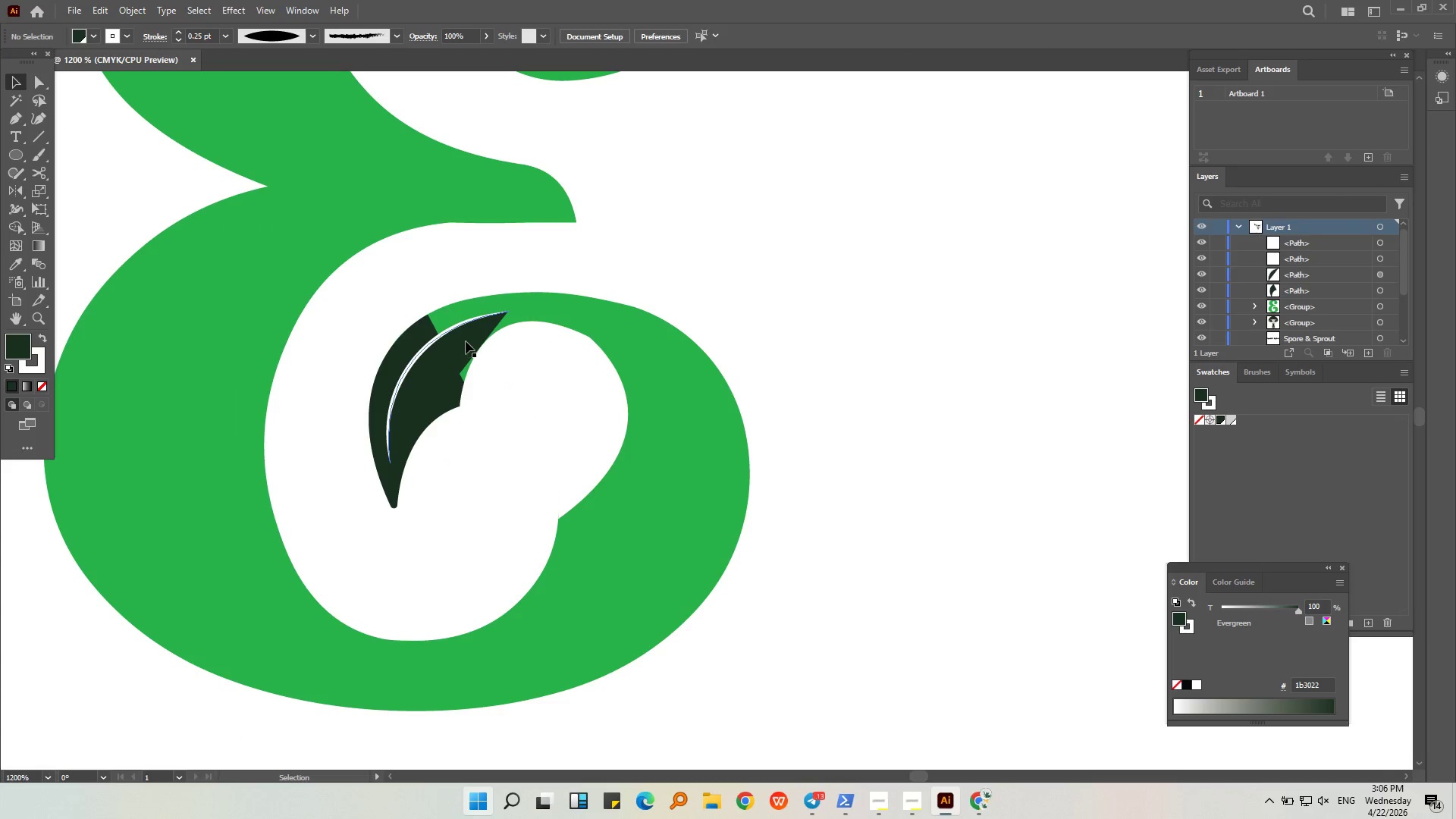 
triple_click([472, 342])
 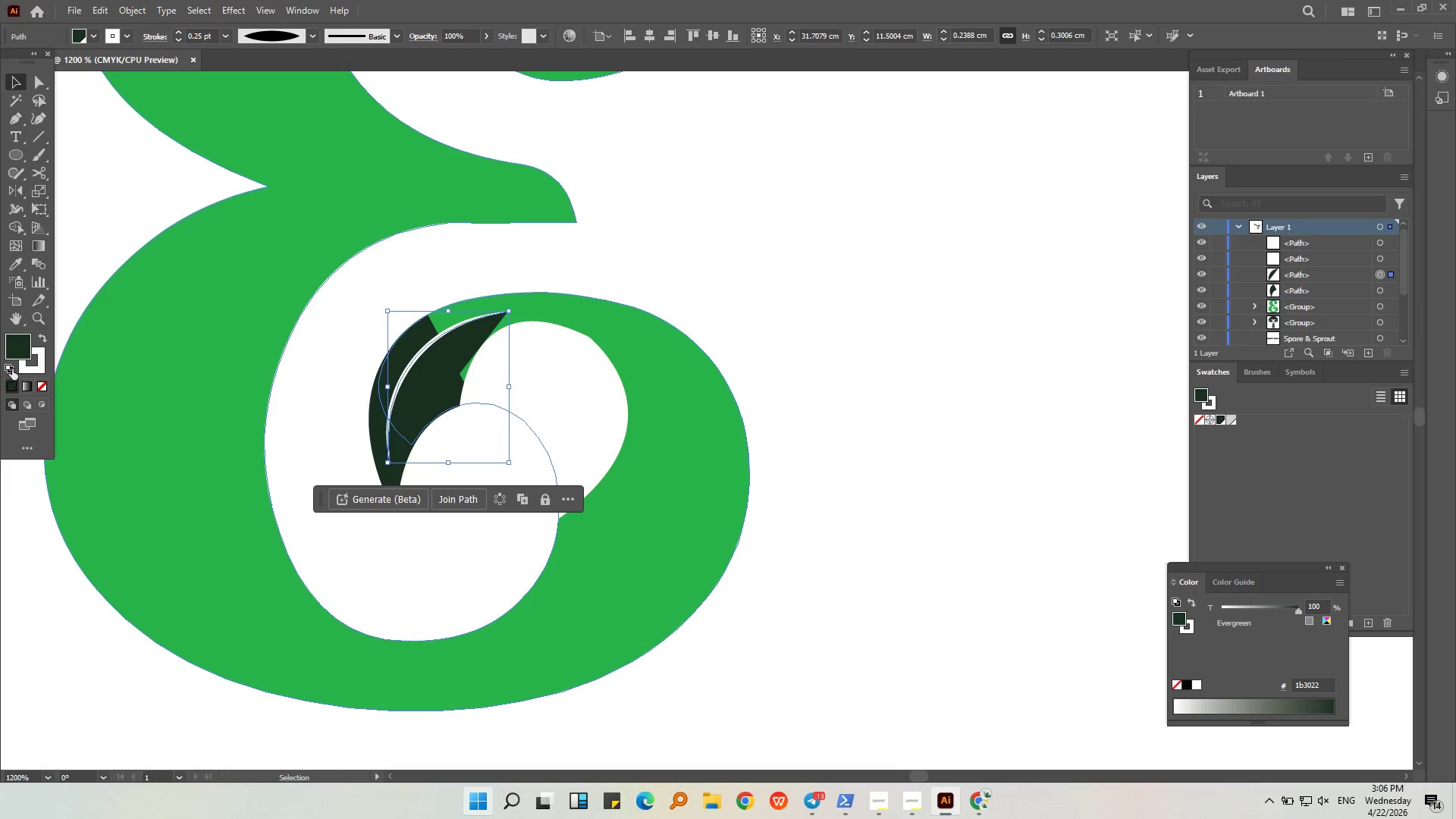 
left_click([18, 335])
 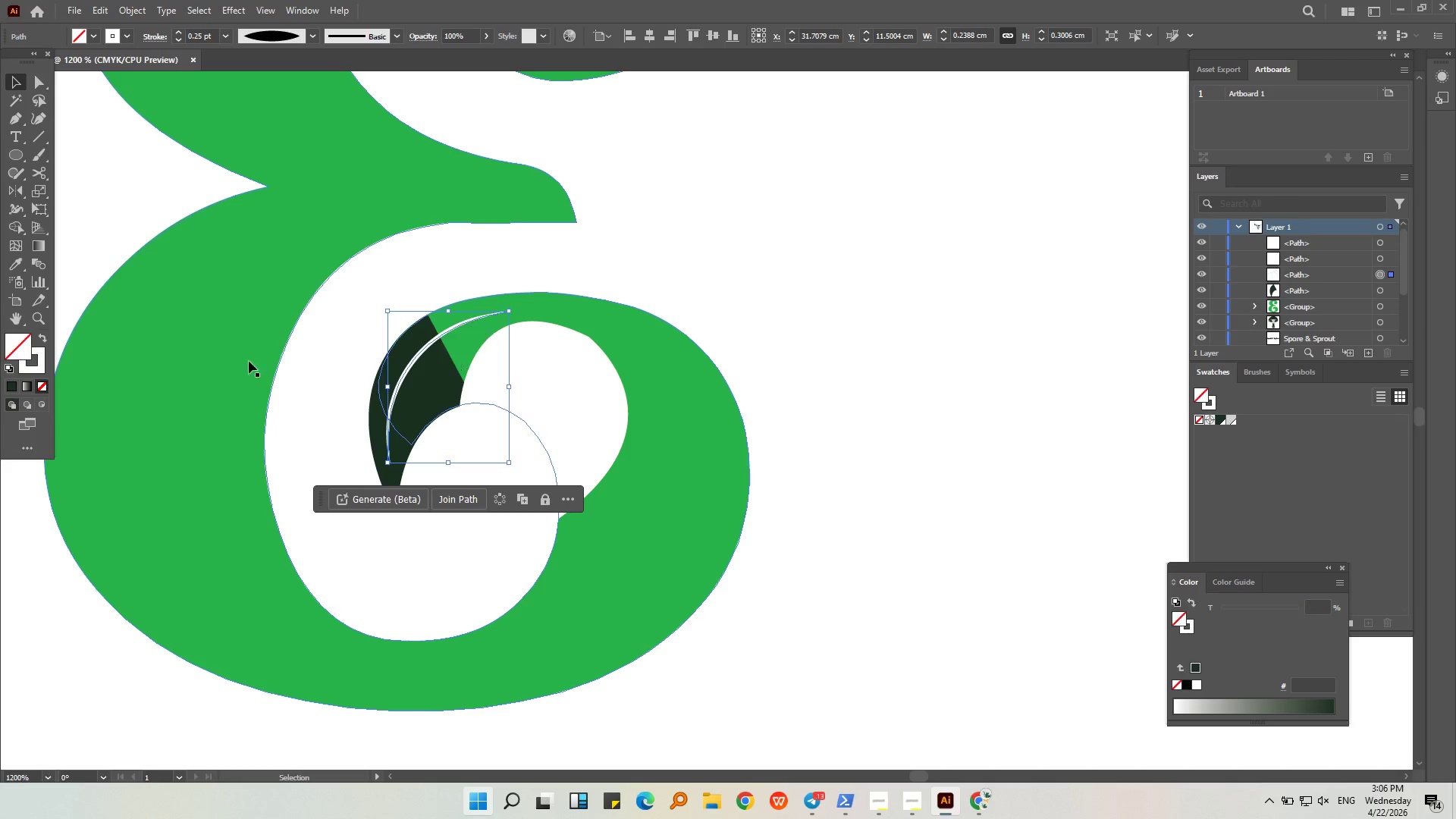 
double_click([810, 249])
 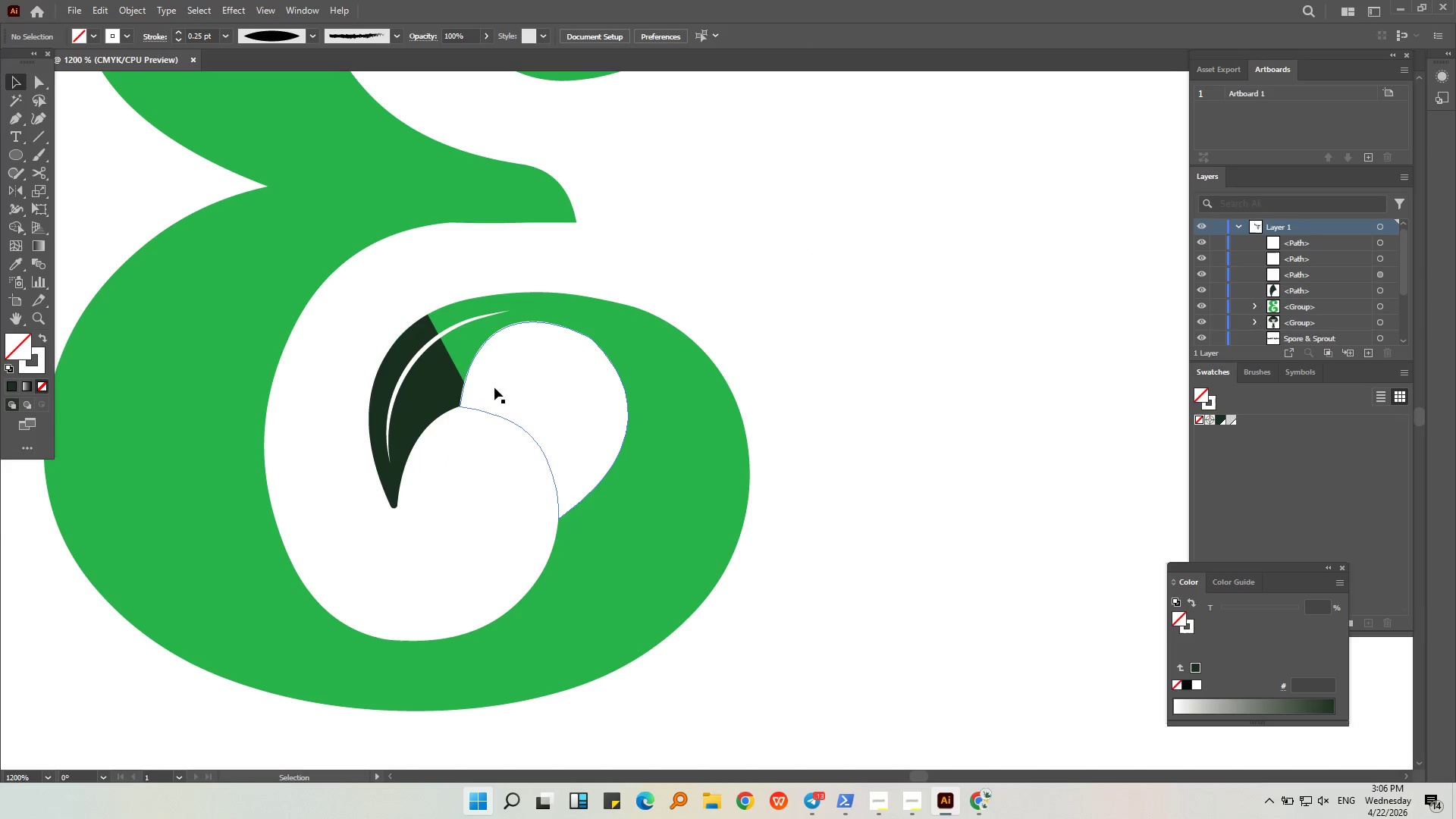 
left_click([447, 375])
 